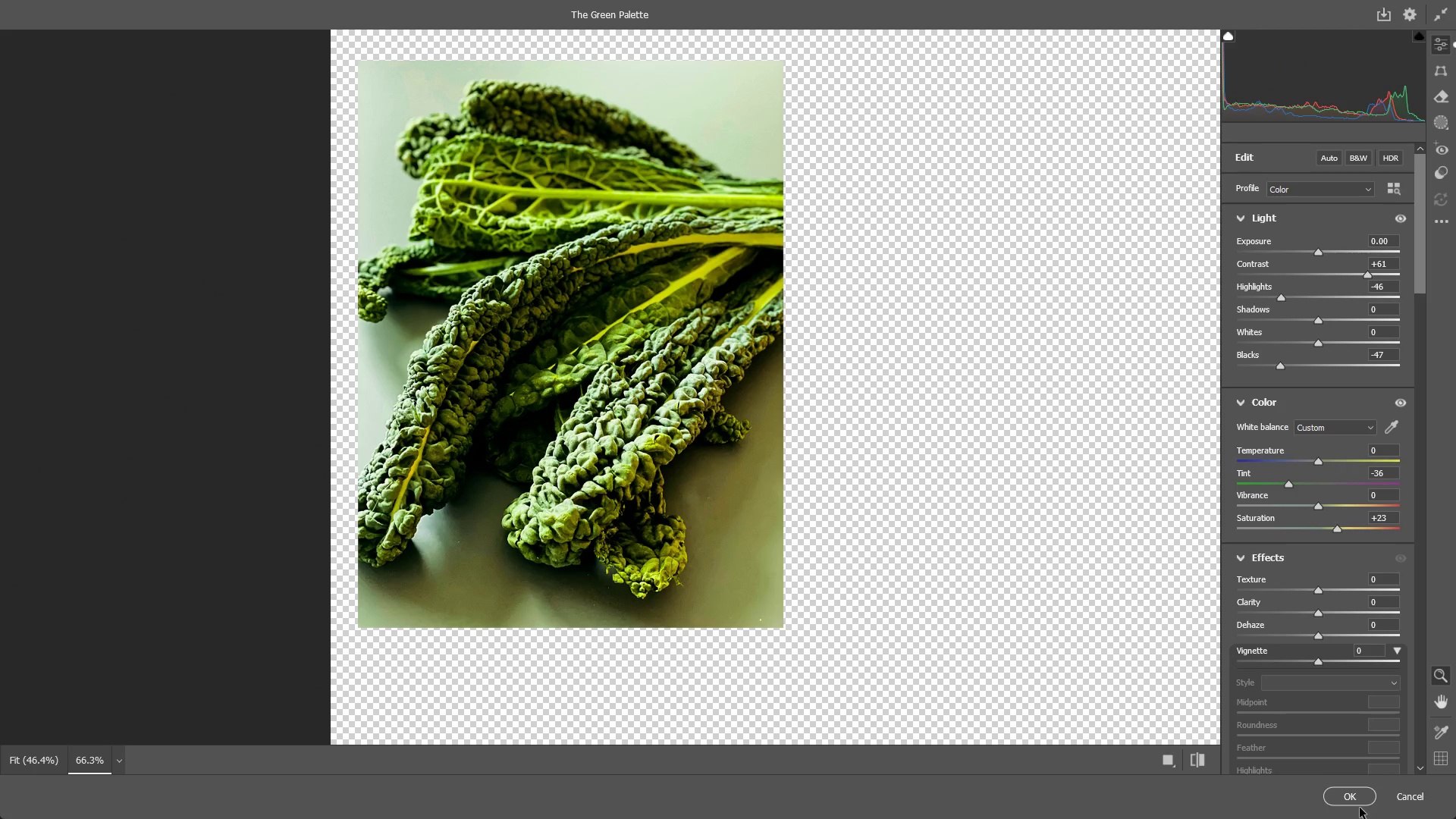 
left_click([1353, 802])
 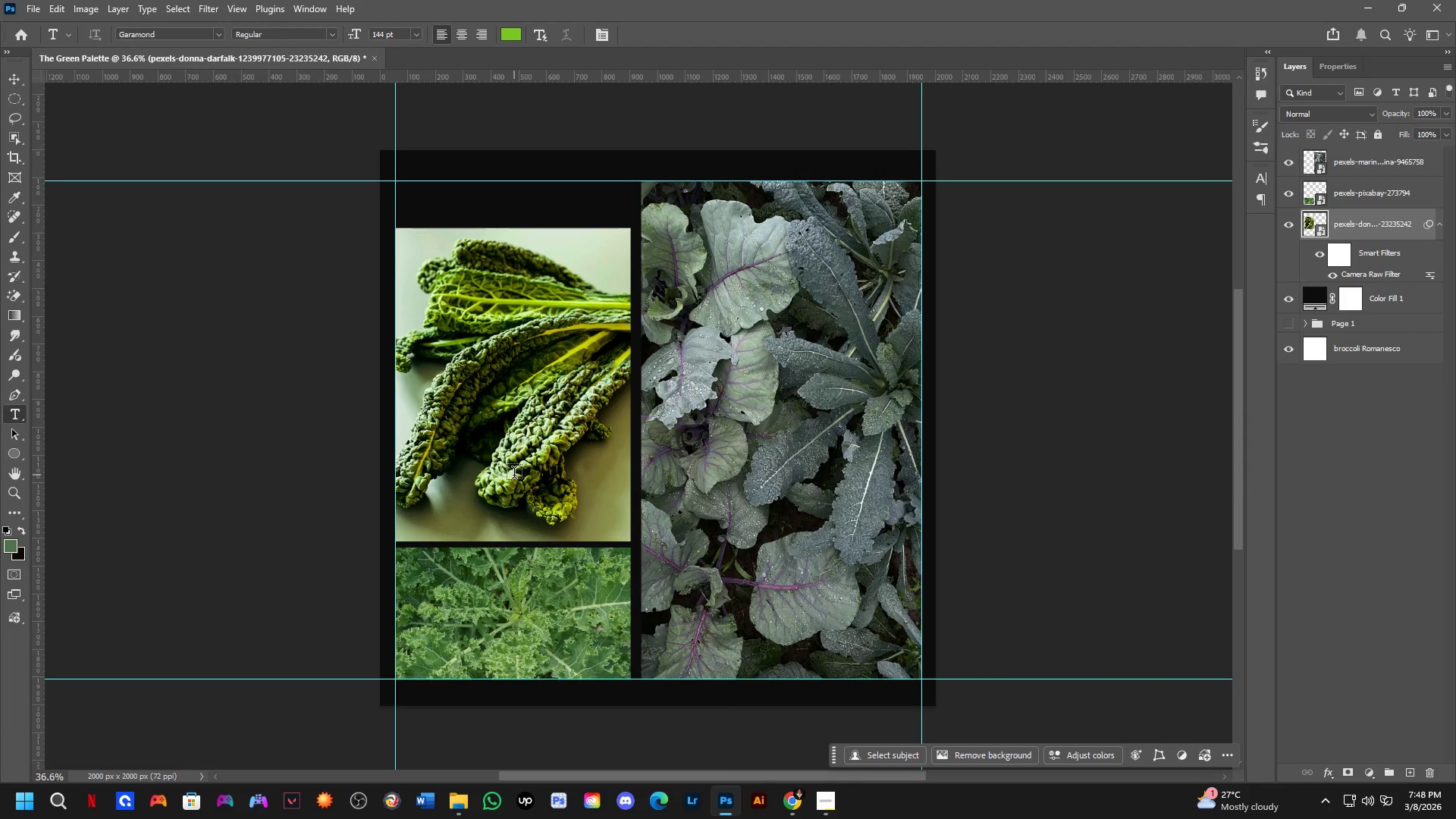 
hold_key(key=ControlLeft, duration=0.44)
left_click([808, 415])
 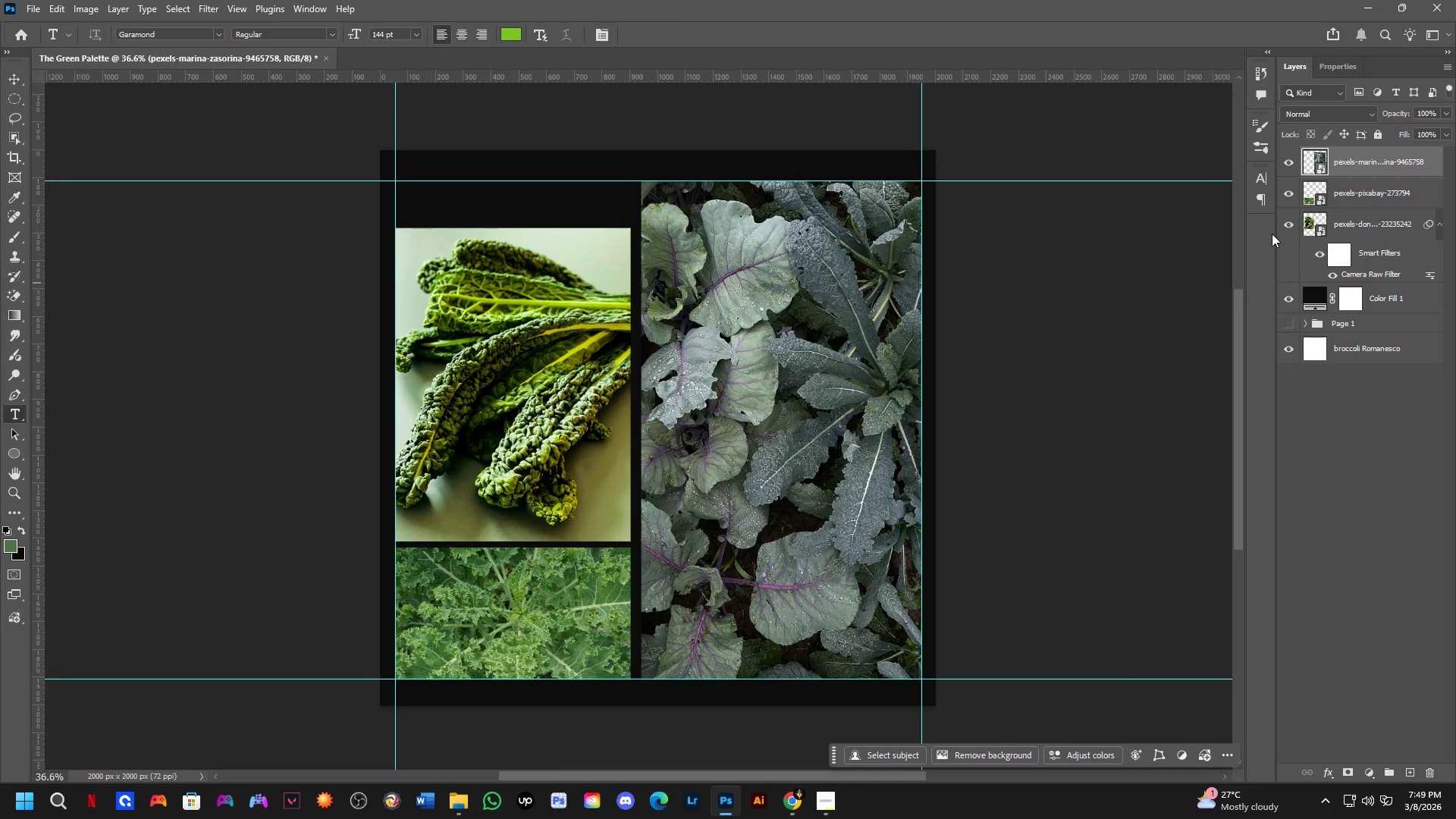 
key(Alt+Control+F)
 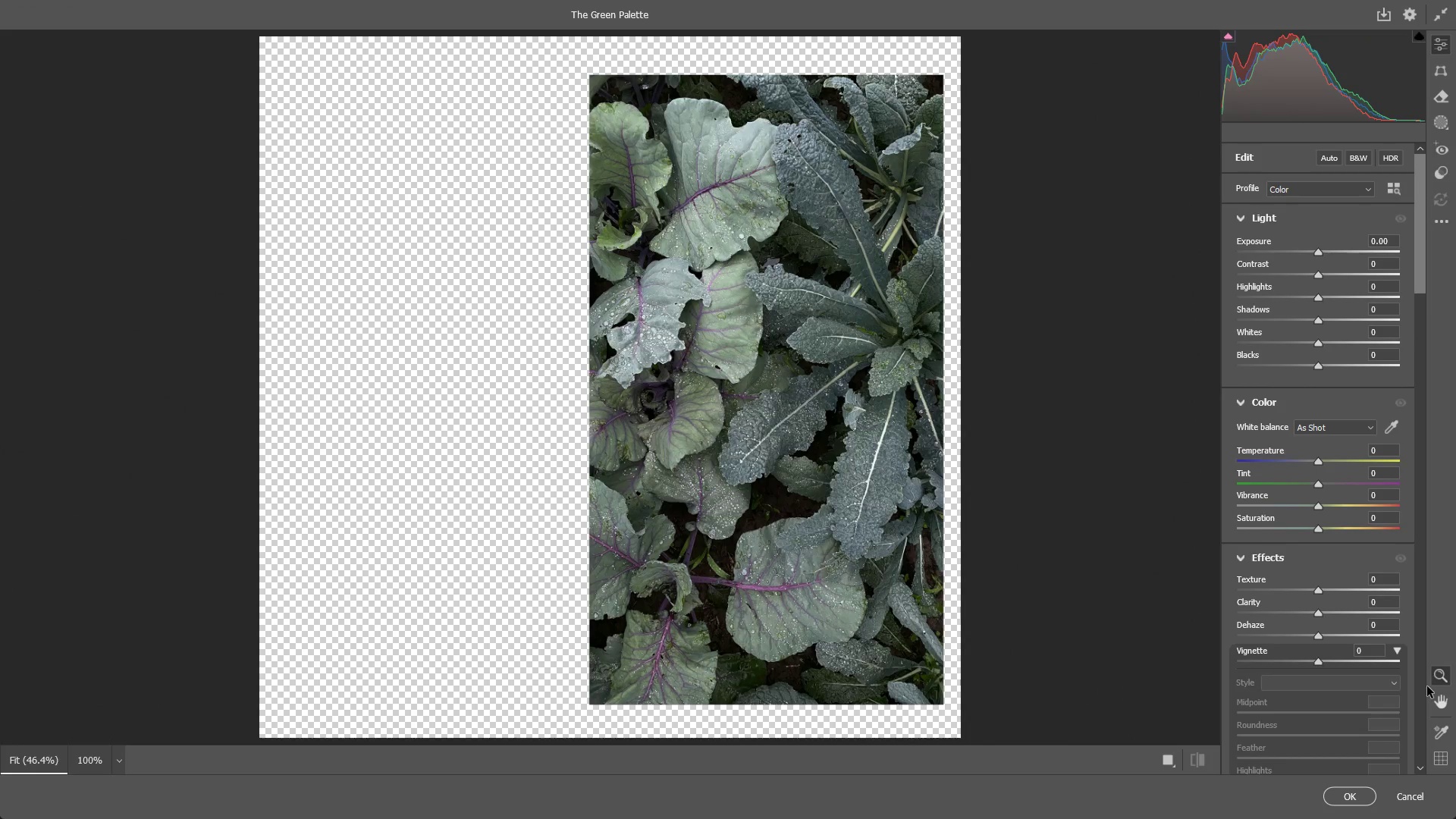 
left_click([1398, 794])
 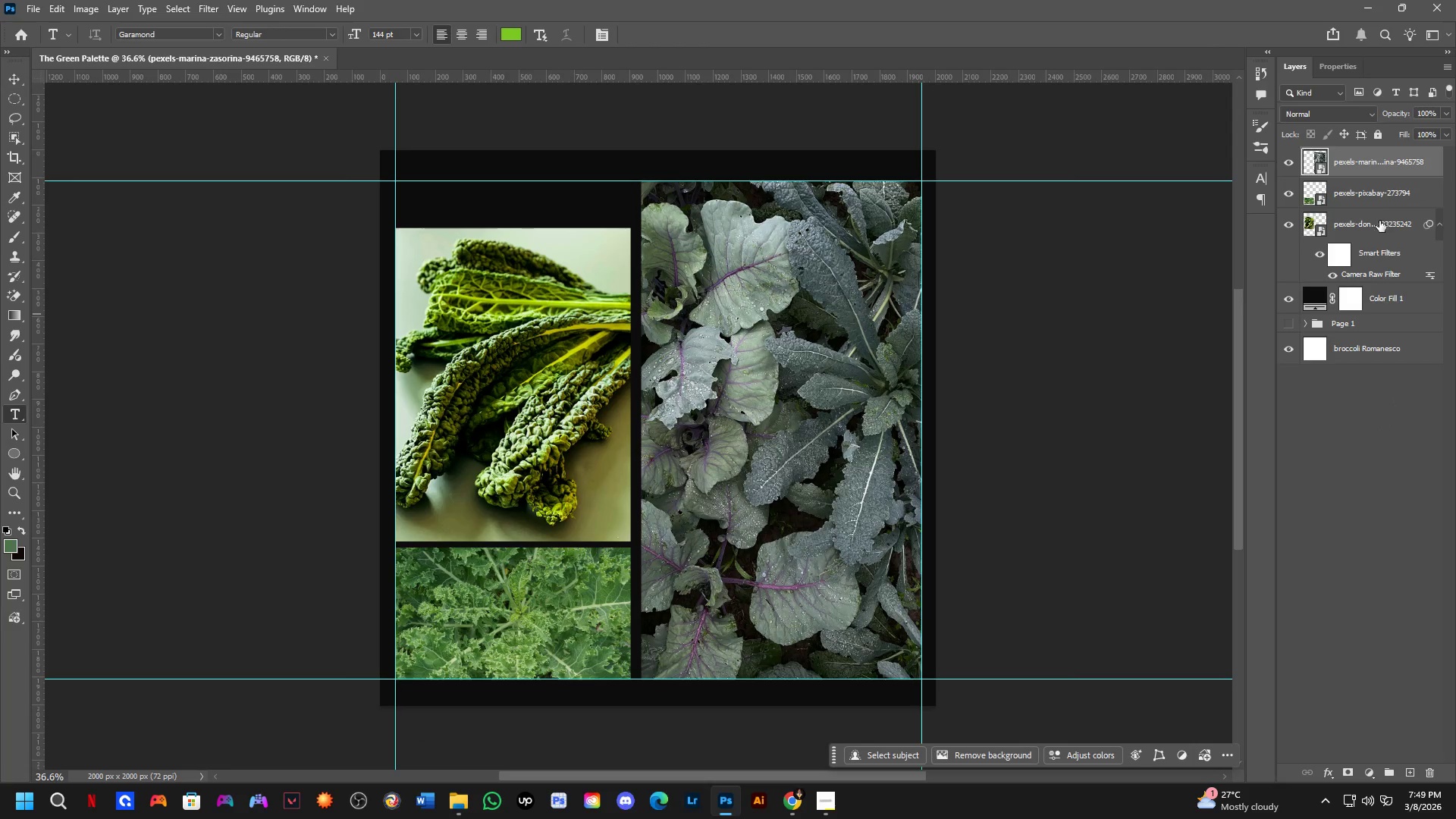 
hold_key(key=ControlLeft, duration=2.09)
hold_key(key=ShiftLeft, duration=2.02)
hold_key(key=AltLeft, duration=1.5)
left_click_drag(start_coordinate=[1393, 269], to_coordinate=[1382, 162])
 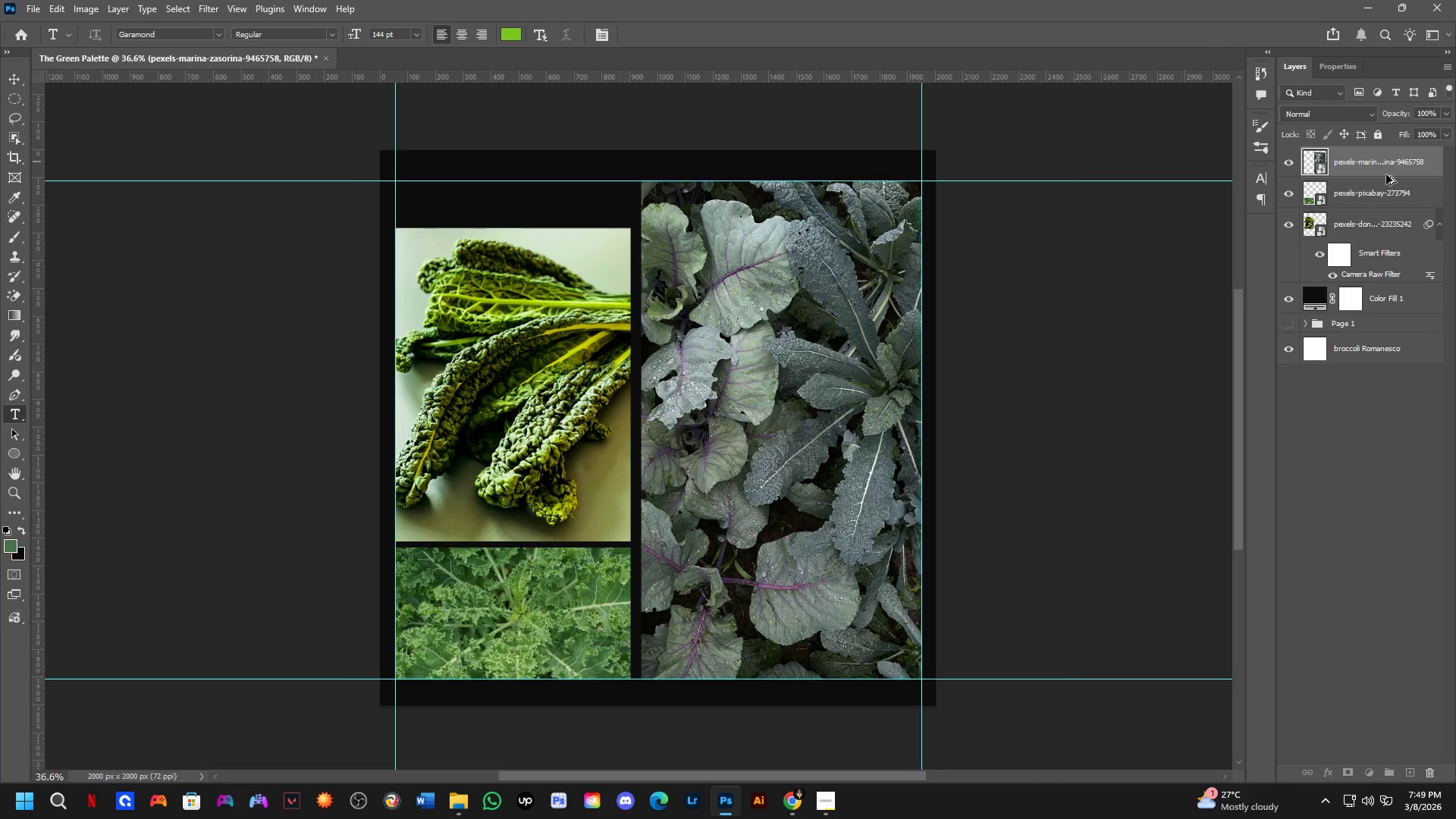 
hold_key(key=AltLeft, duration=0.53)
 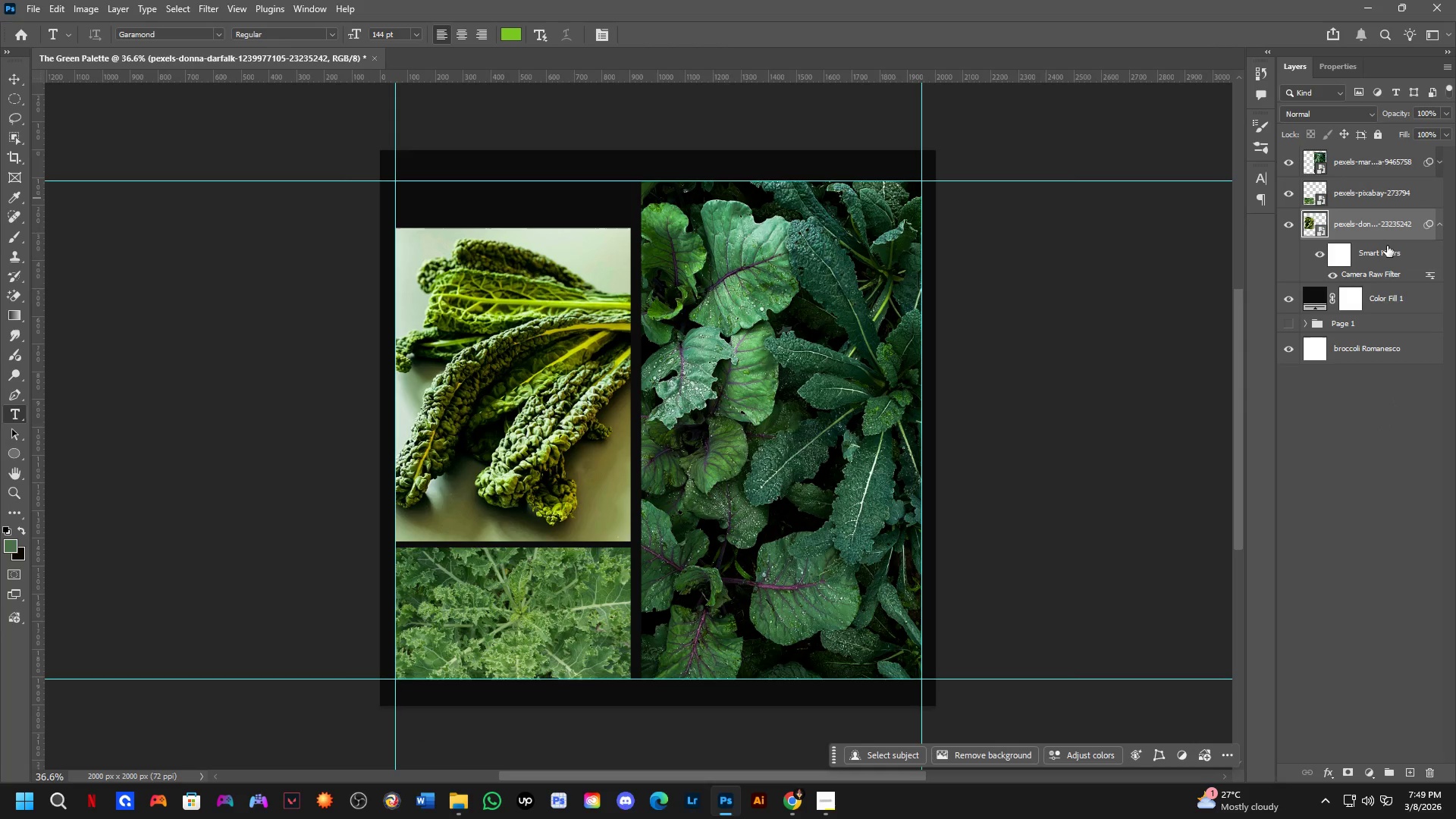 
key(Control+Z)
 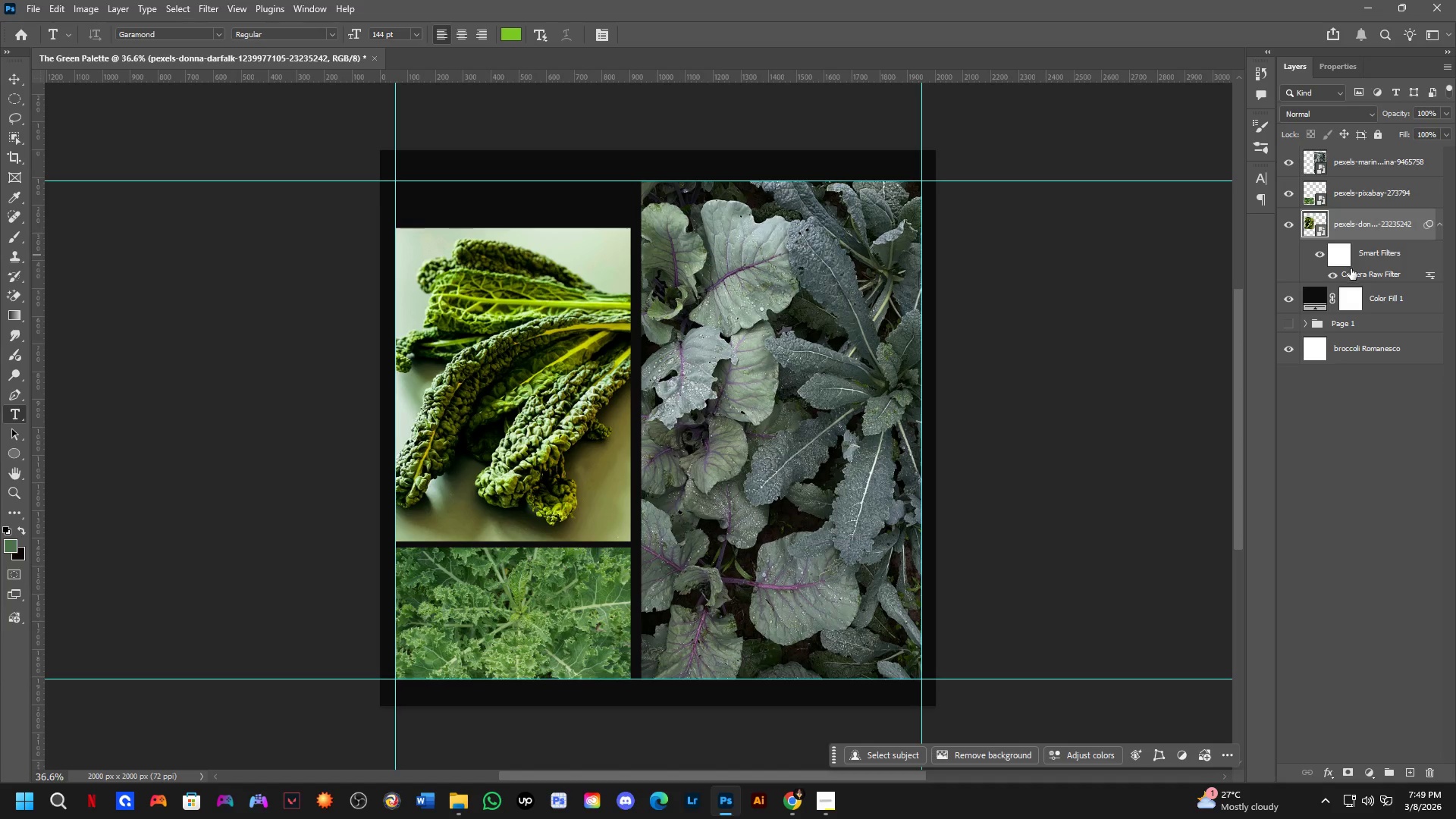 
key(Control+Shift+ShiftLeft)
 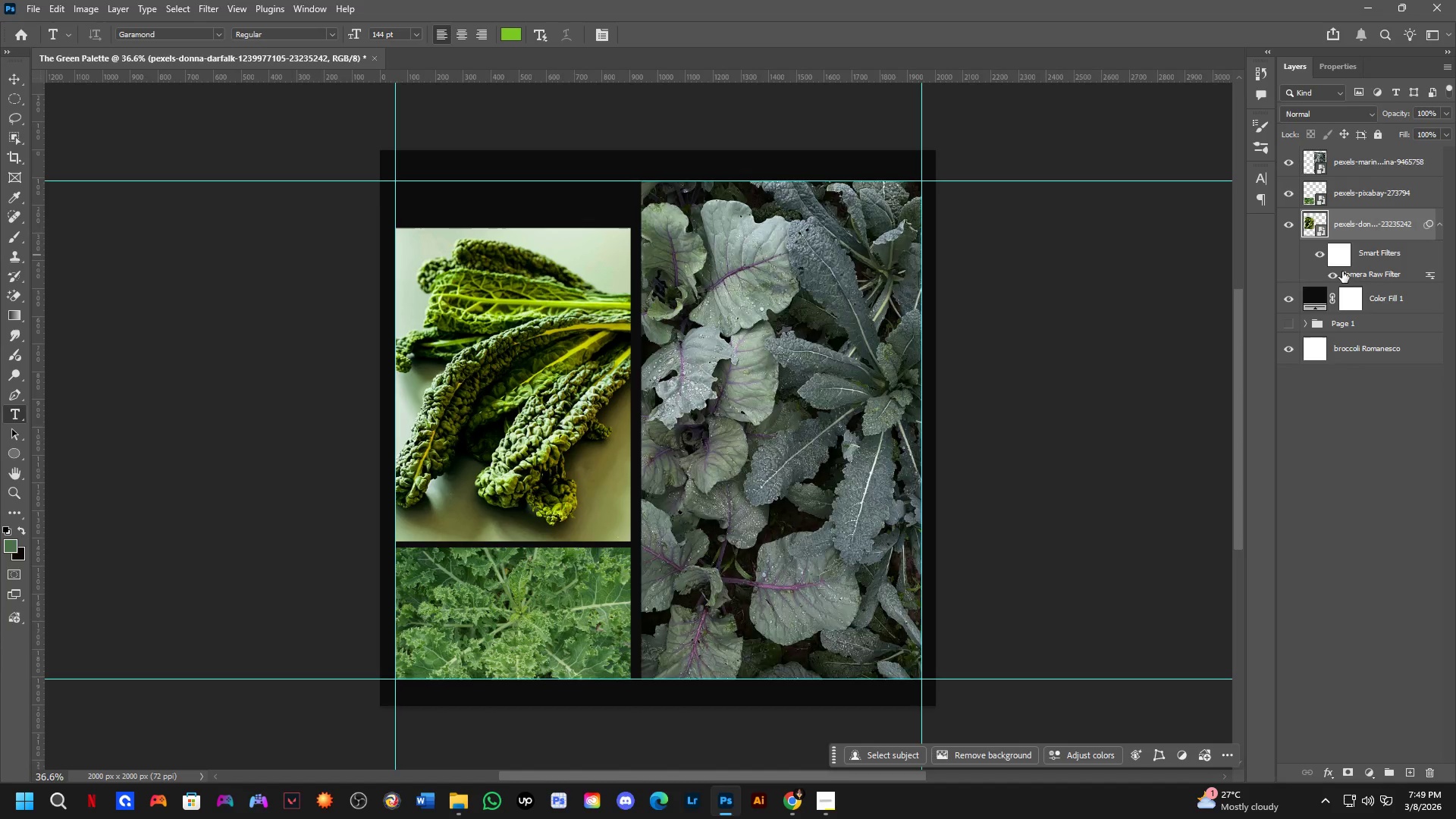 
key(Control+Shift+Z)
 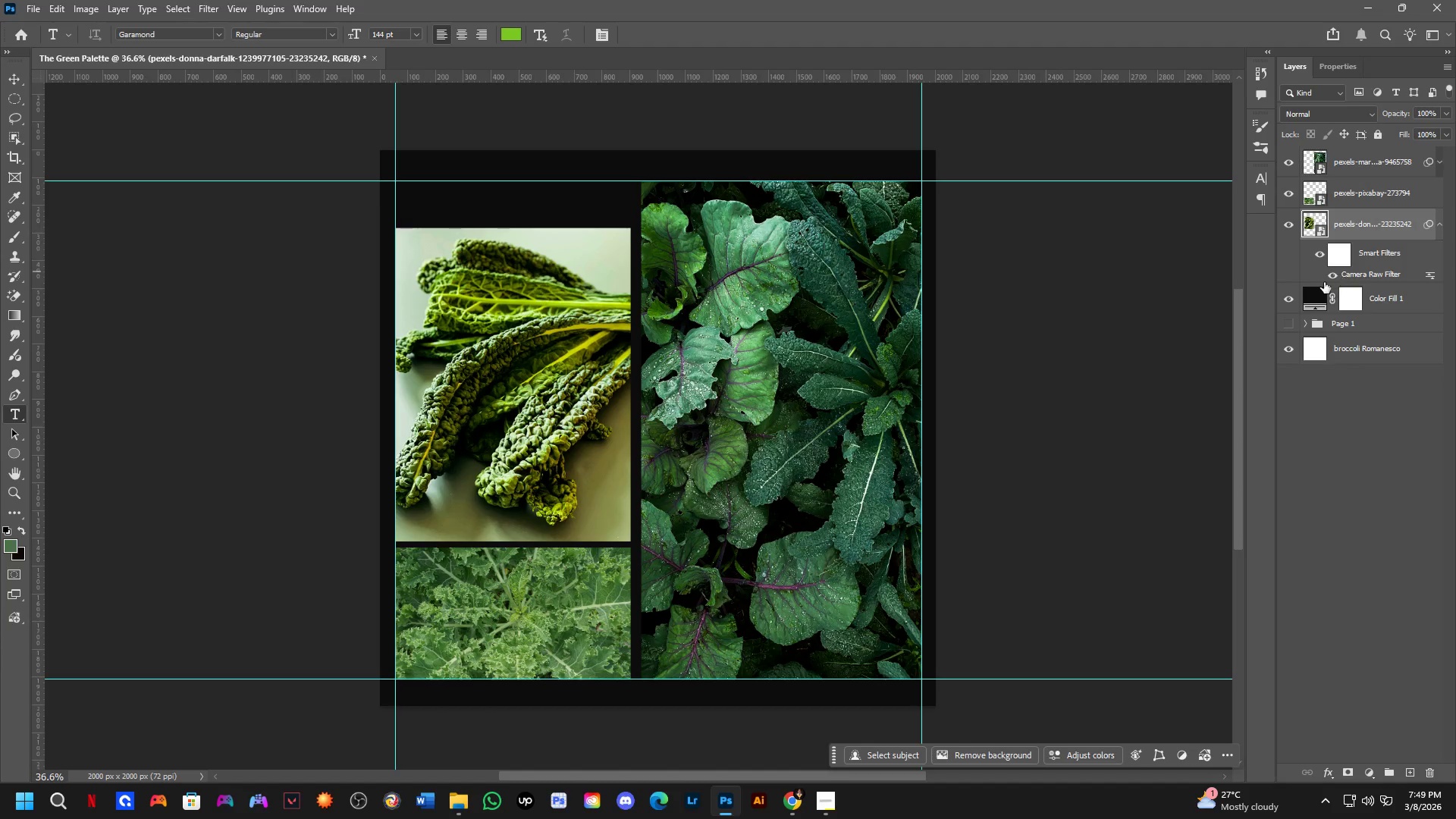 
hold_key(key=ControlLeft, duration=0.95)
 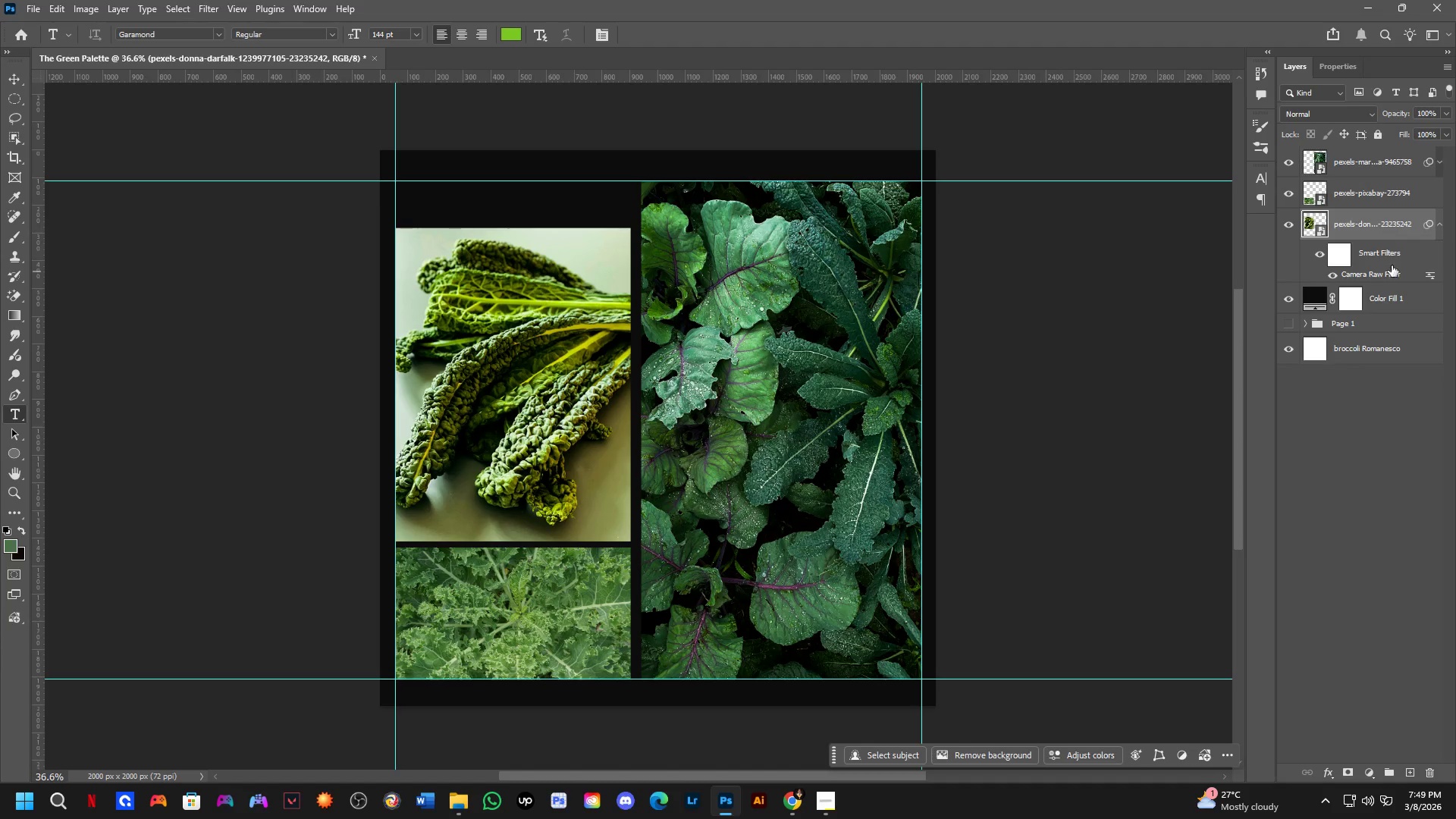 
hold_key(key=ControlLeft, duration=1.56)
hold_key(key=AltLeft, duration=1.53)
hold_key(key=ShiftLeft, duration=1.47)
left_click_drag(start_coordinate=[1390, 261], to_coordinate=[1389, 192])
 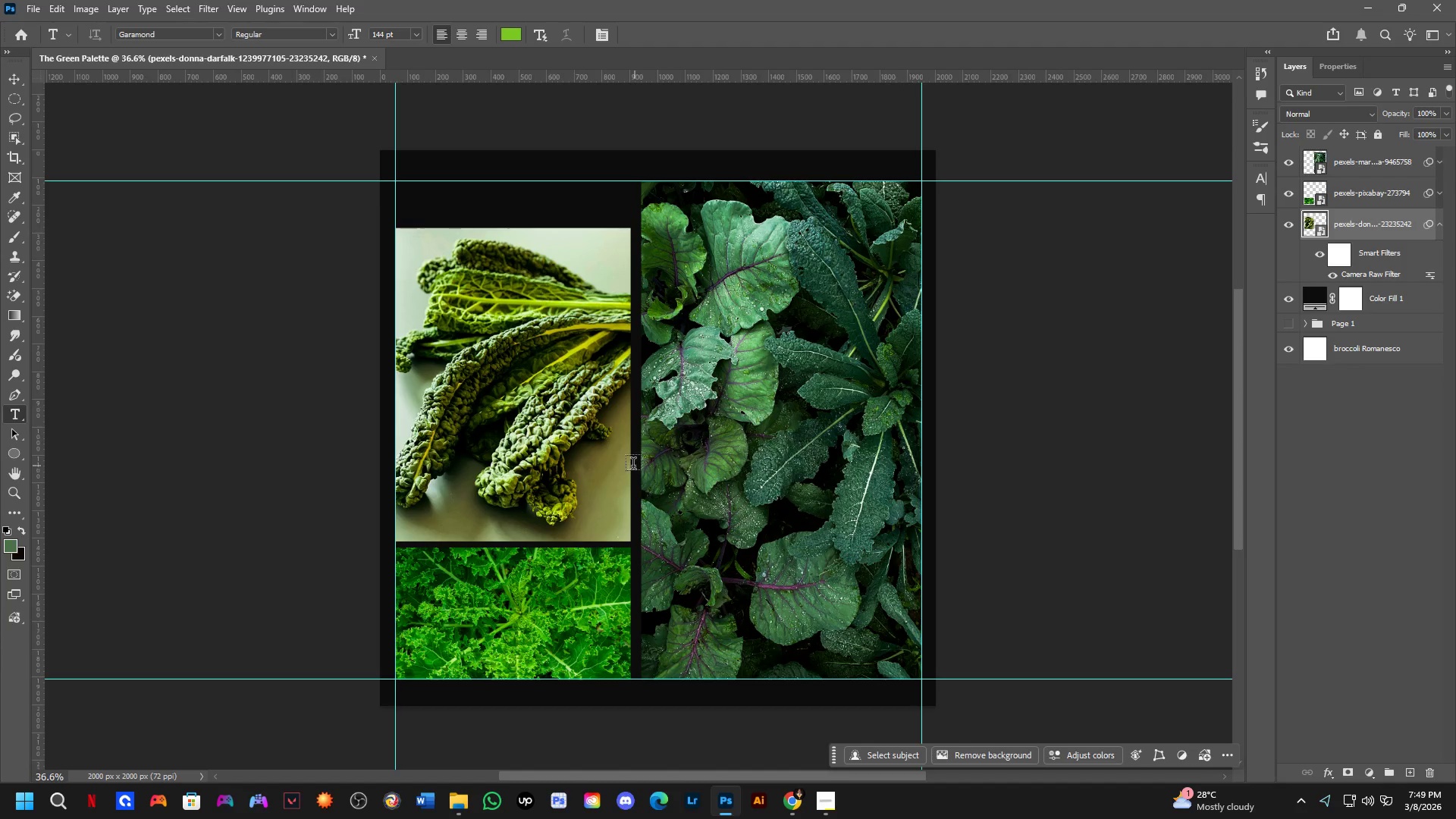 
scroll: coordinate [577, 485], scroll_direction: up, amount: 5.0
 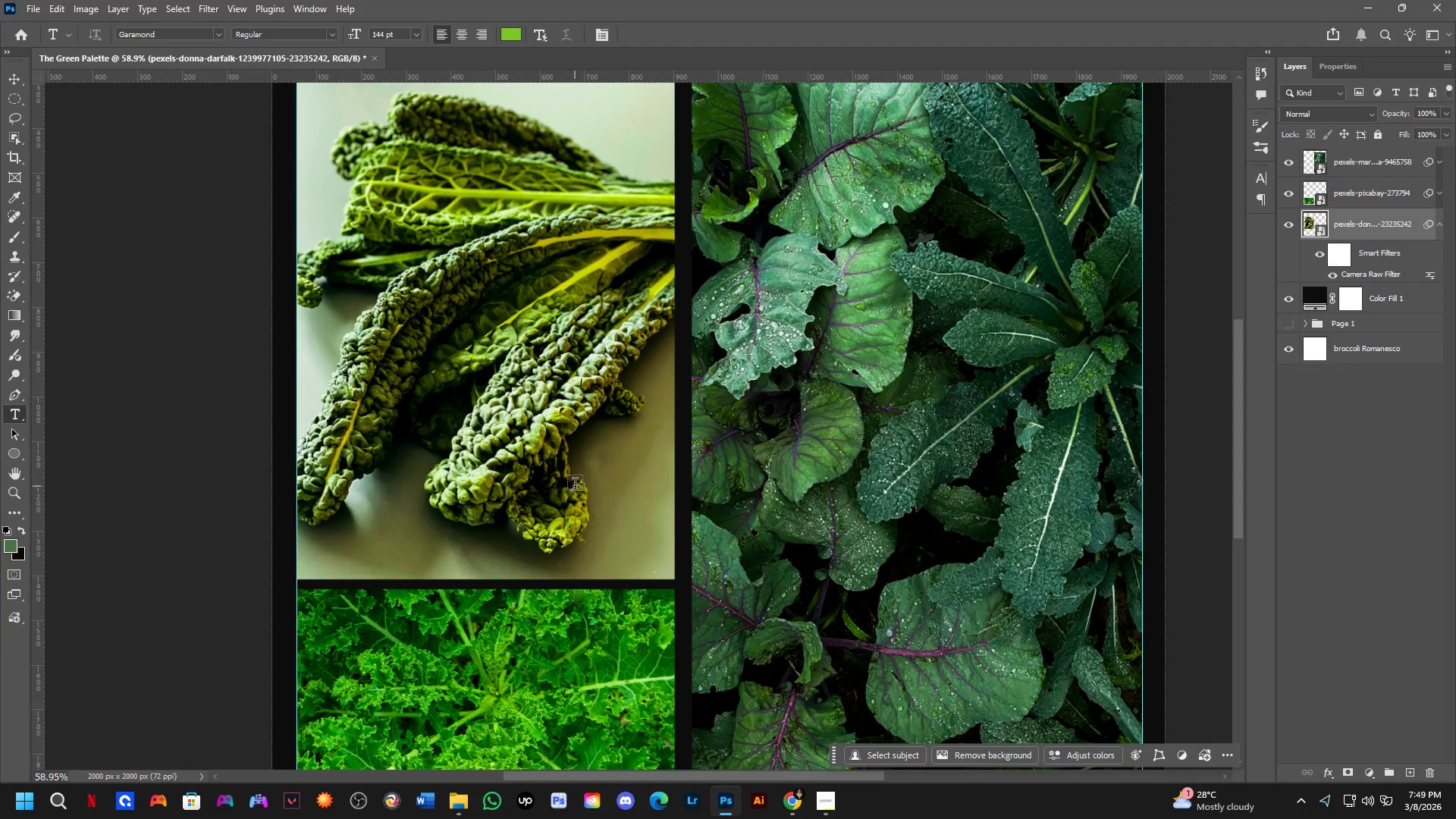 
hold_key(key=Space, duration=0.89)
 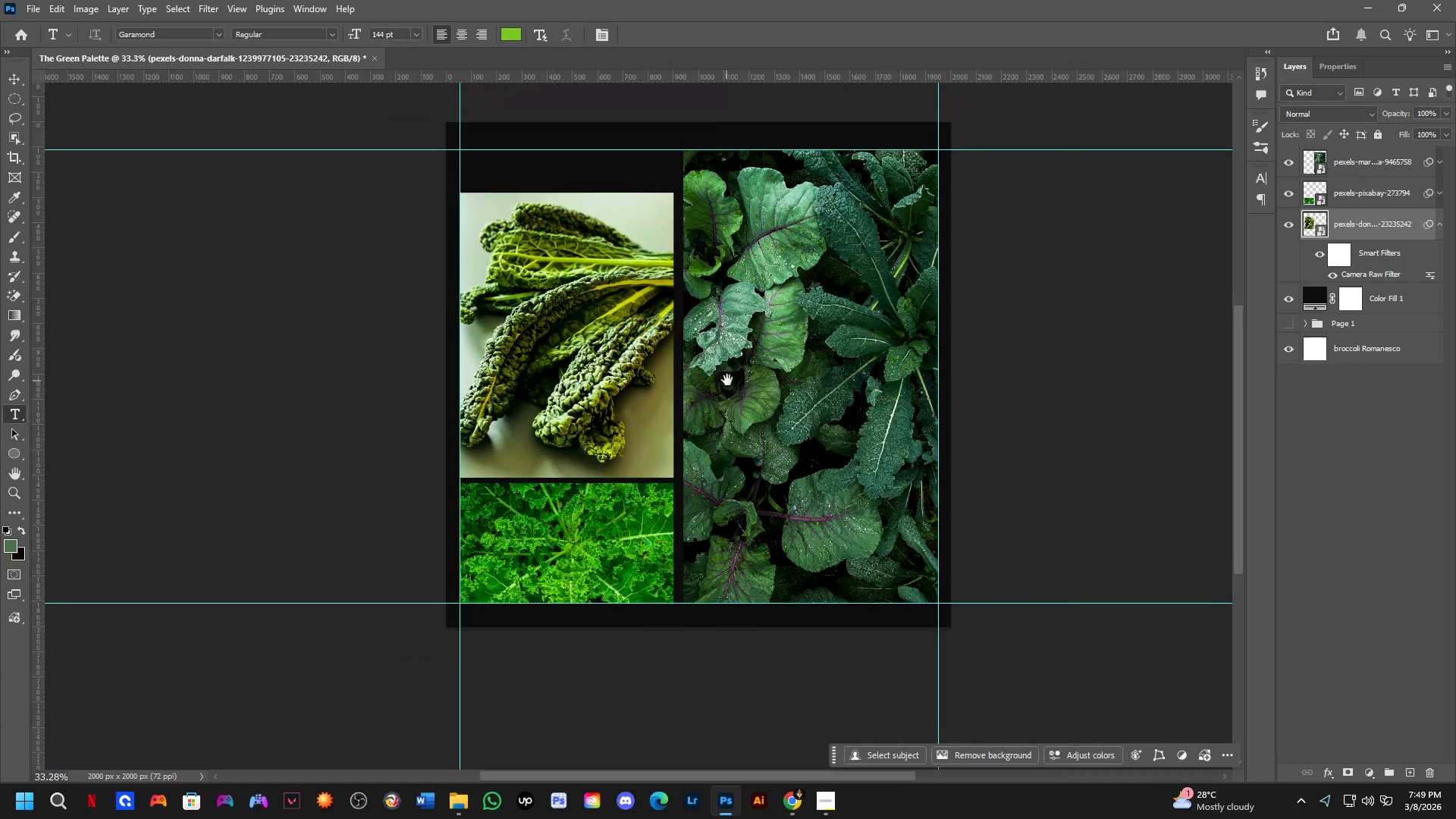 
left_click_drag(start_coordinate=[560, 472], to_coordinate=[600, 400])
 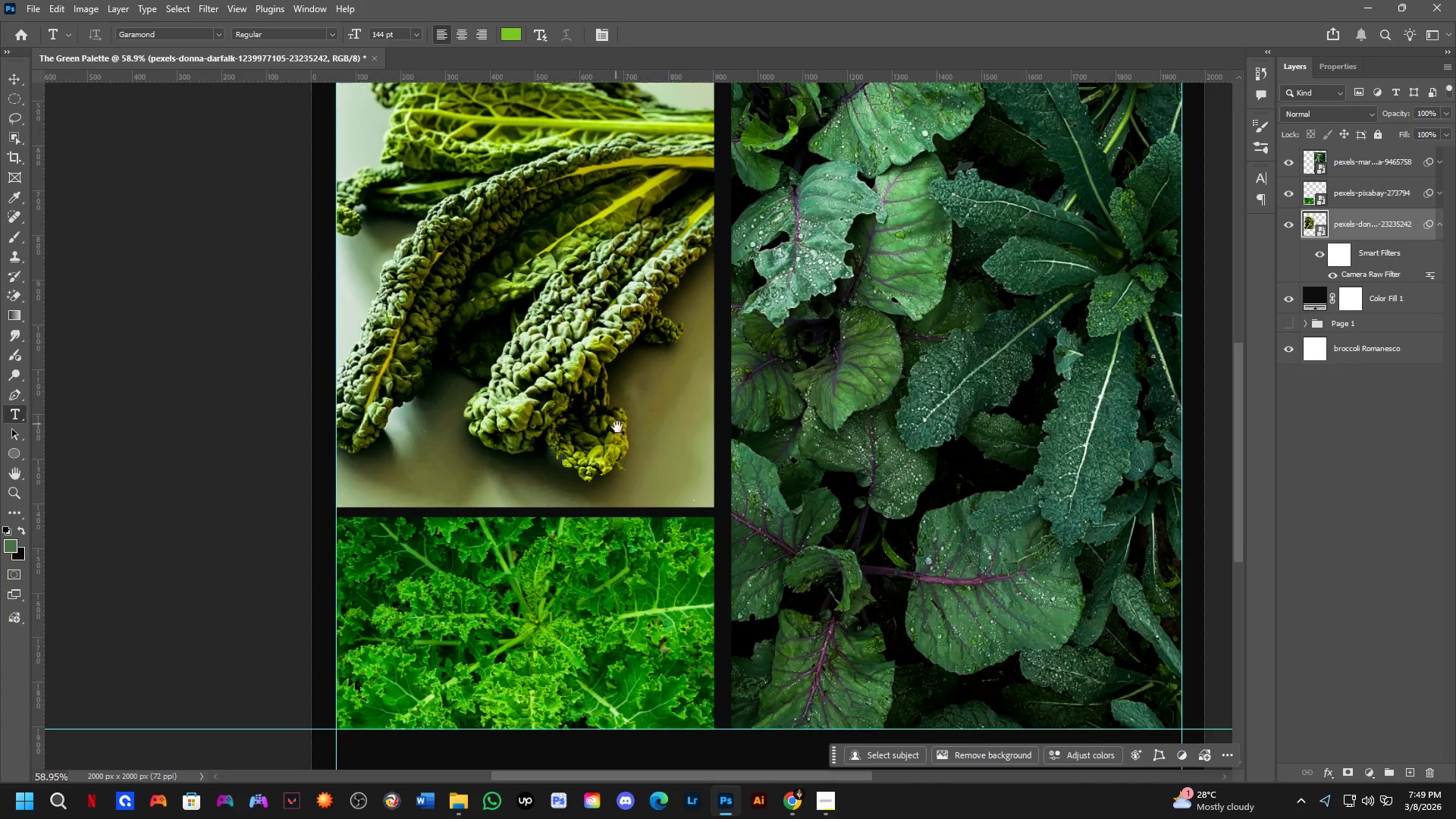 
scroll: coordinate [623, 441], scroll_direction: down, amount: 6.0
 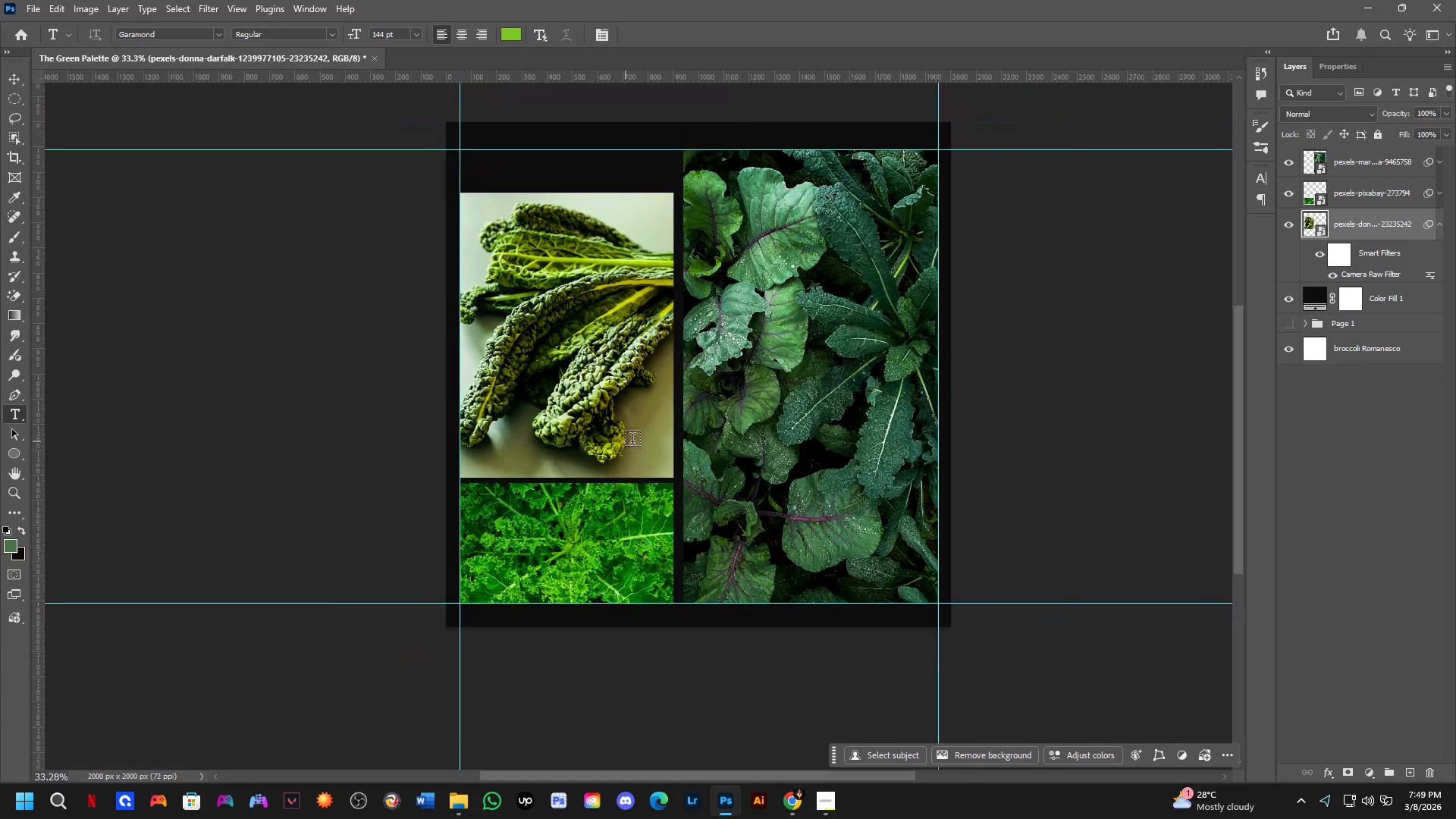 
hold_key(key=Space, duration=0.48)
 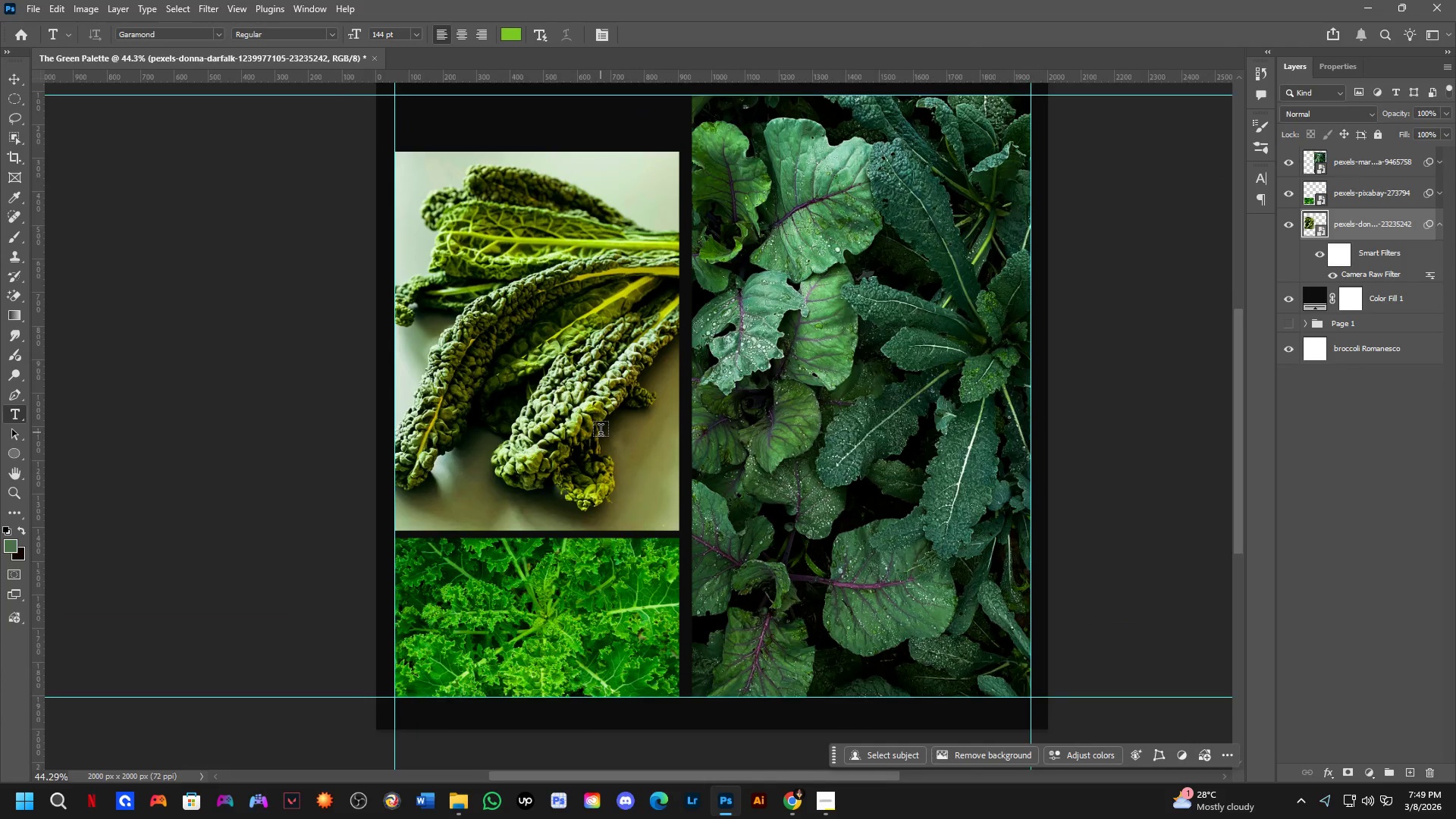 
left_click_drag(start_coordinate=[726, 381], to_coordinate=[712, 410])
 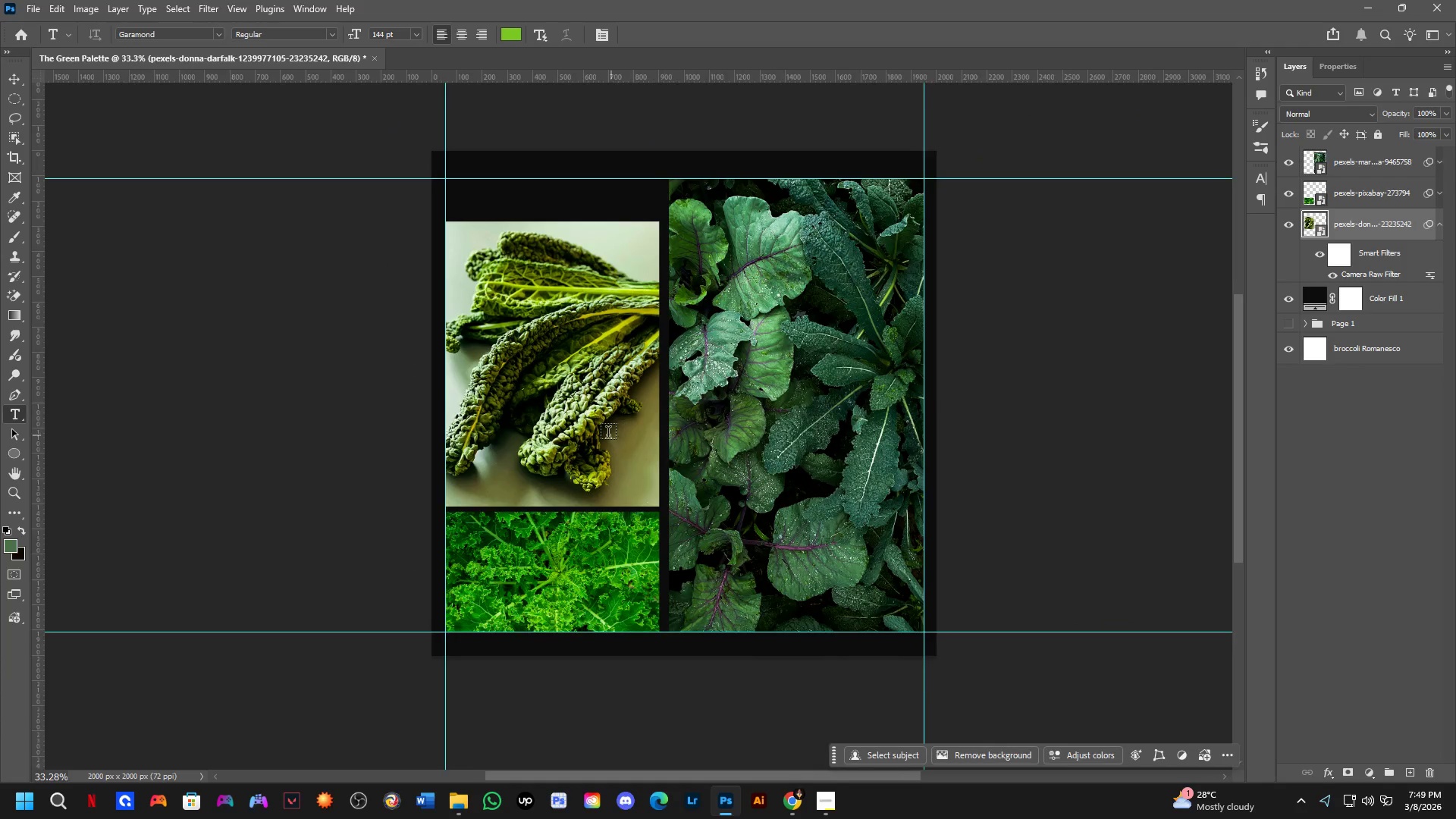 
scroll: coordinate [601, 432], scroll_direction: up, amount: 4.0
 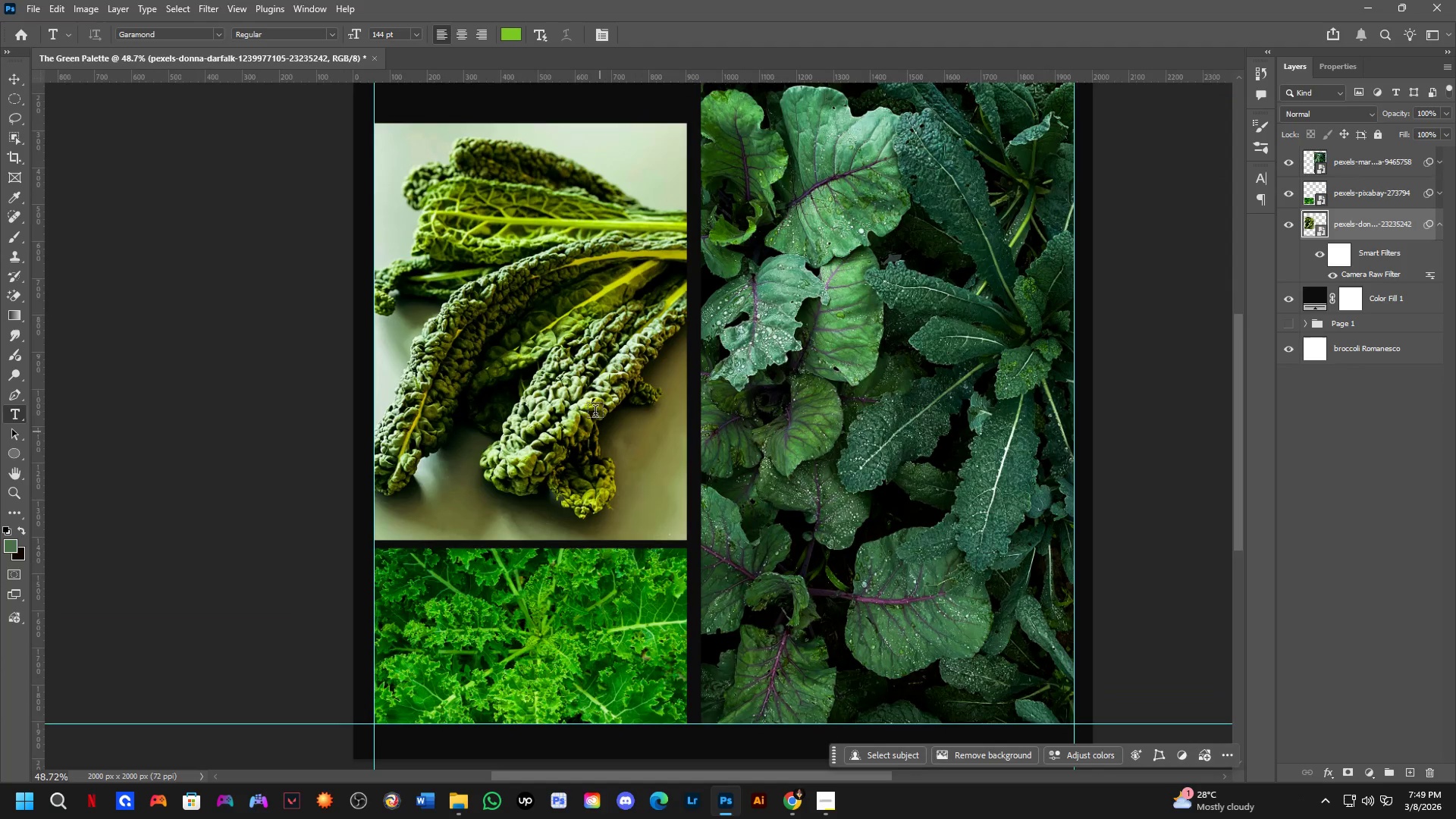 
hold_key(key=ControlLeft, duration=0.42)
left_click([594, 405])
 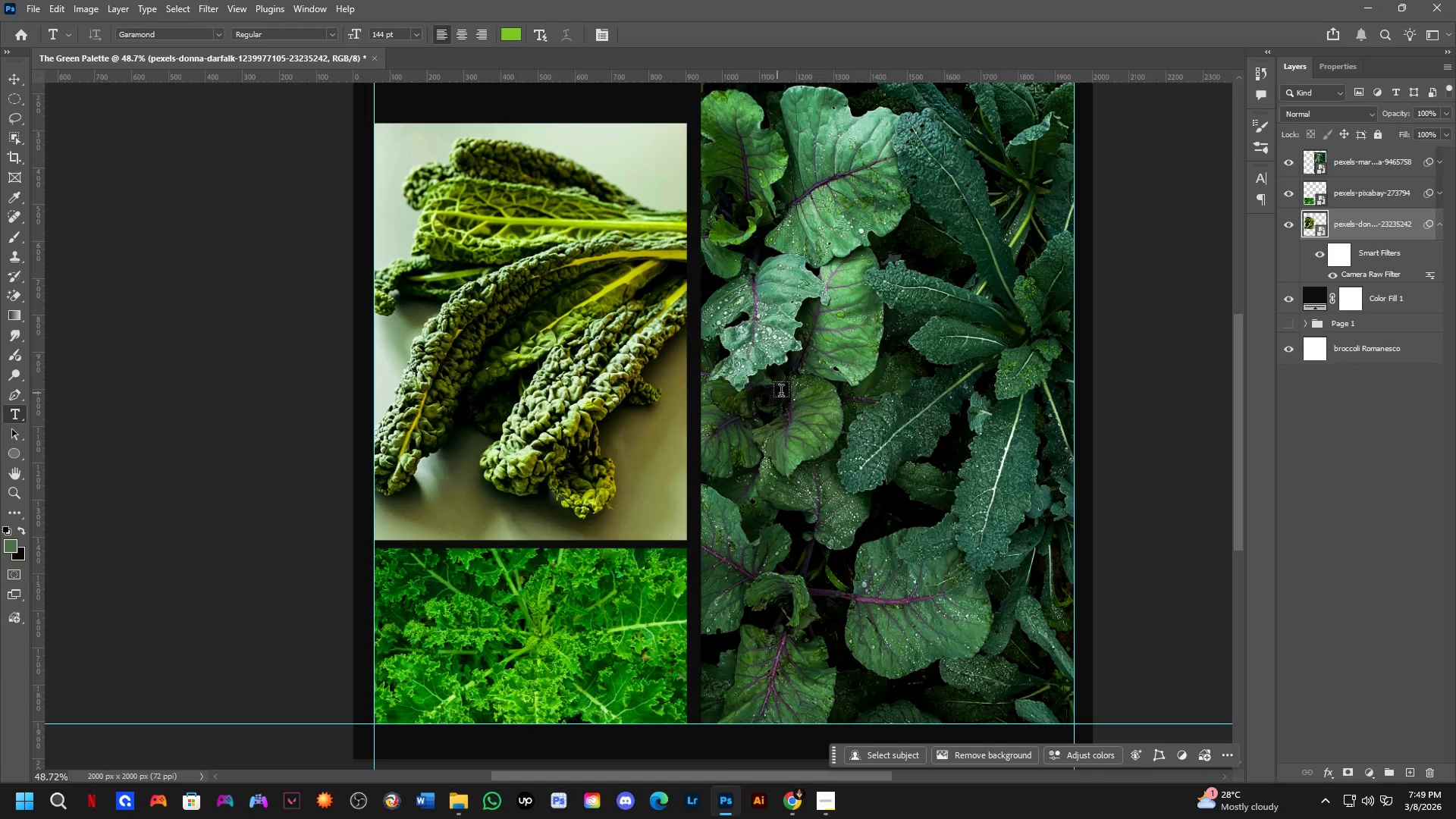 
key(Control+Z)
 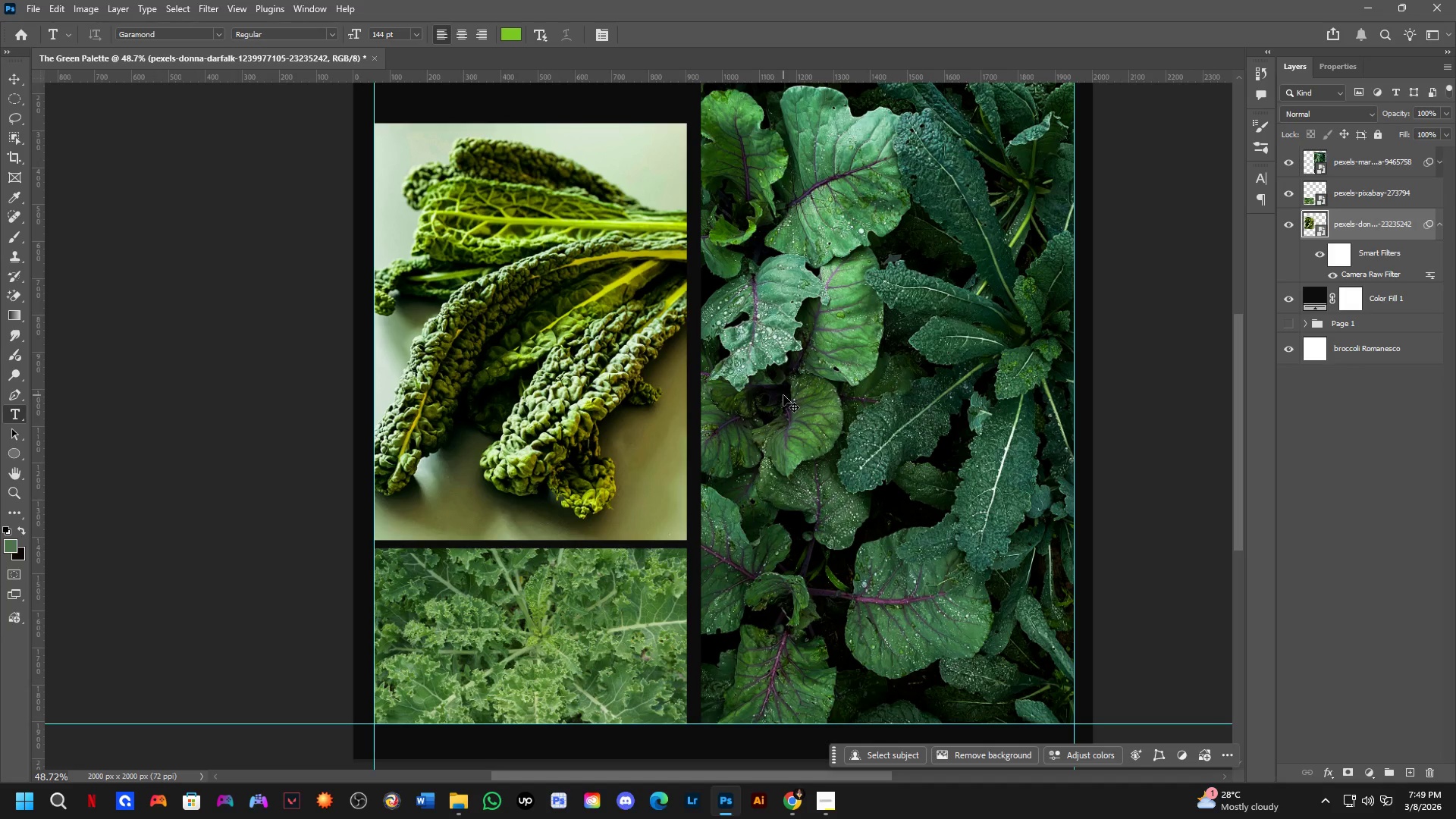 
key(Control+Z)
 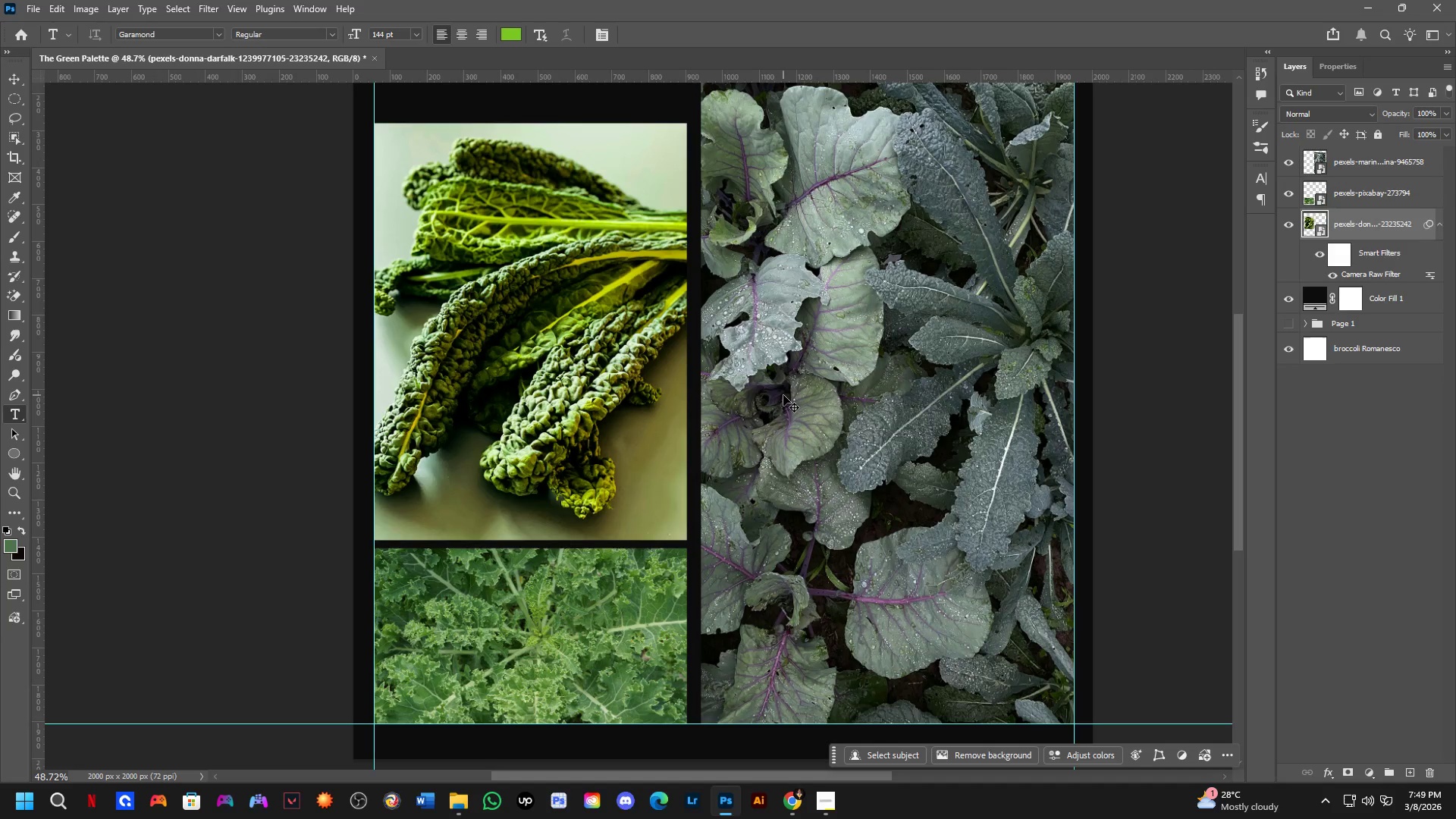 
key(Control+Z)
 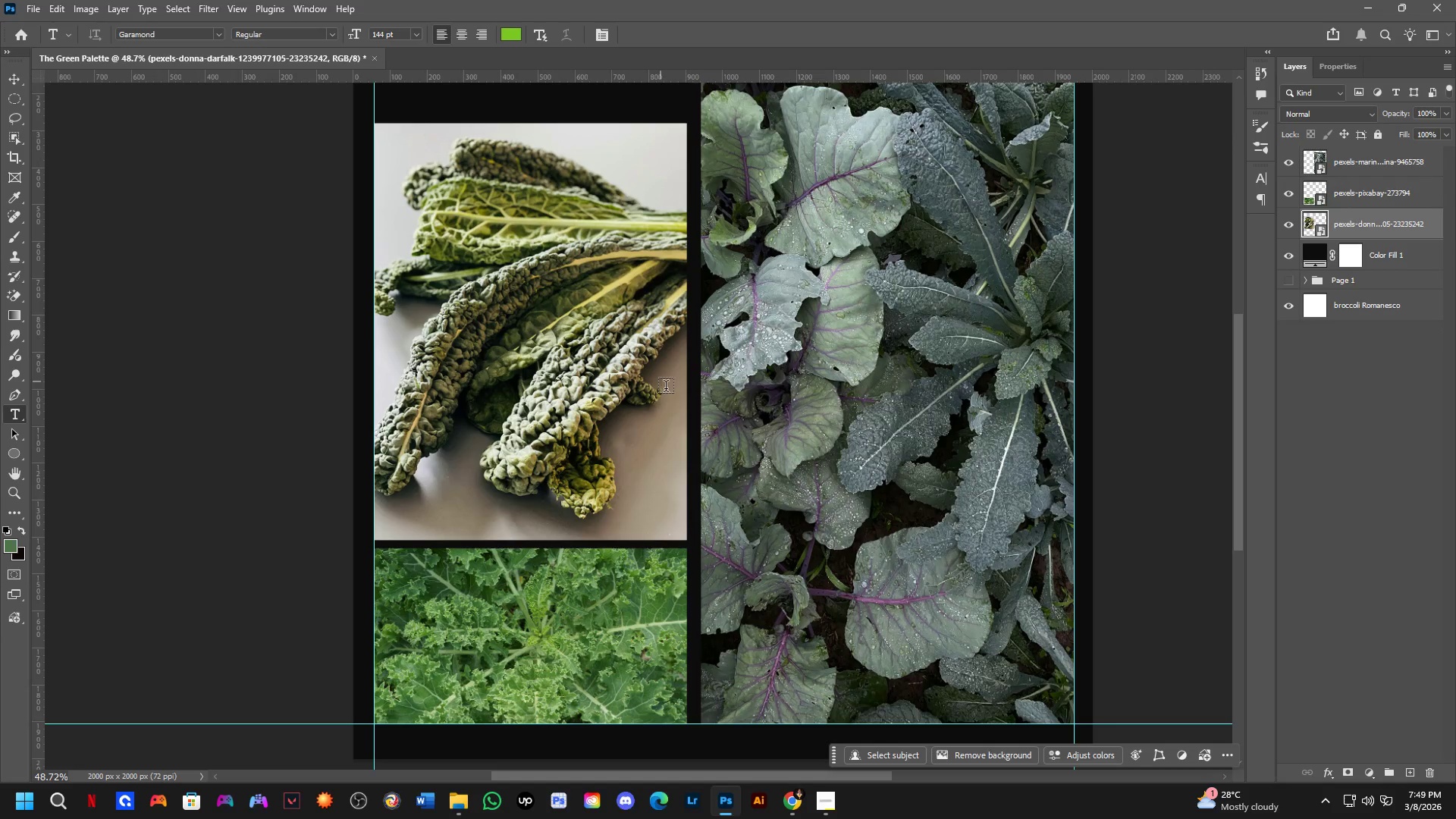 
hold_key(key=ControlLeft, duration=0.34)
left_click([871, 444])
 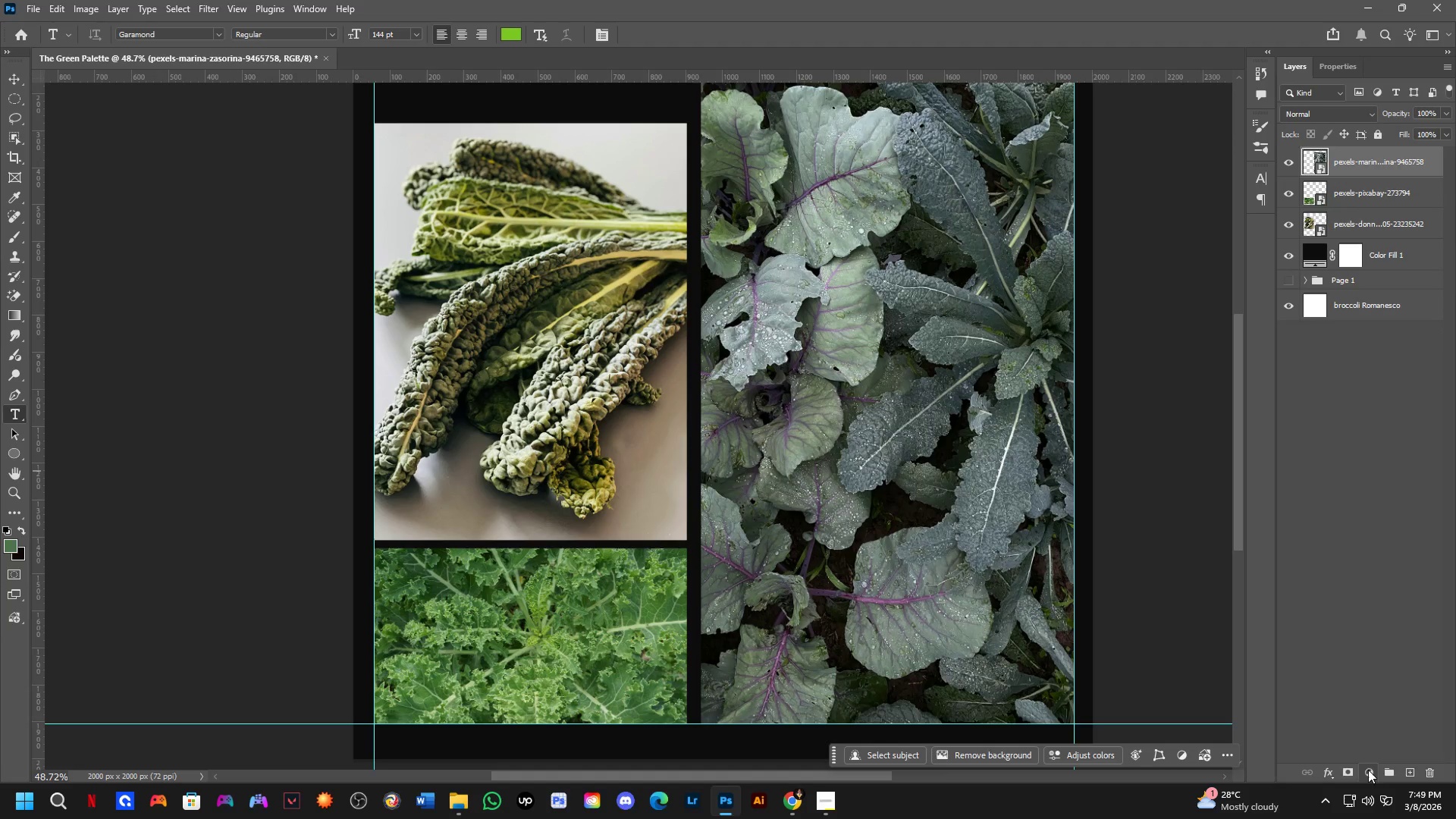 
left_click_drag(start_coordinate=[1378, 600], to_coordinate=[1379, 570])
 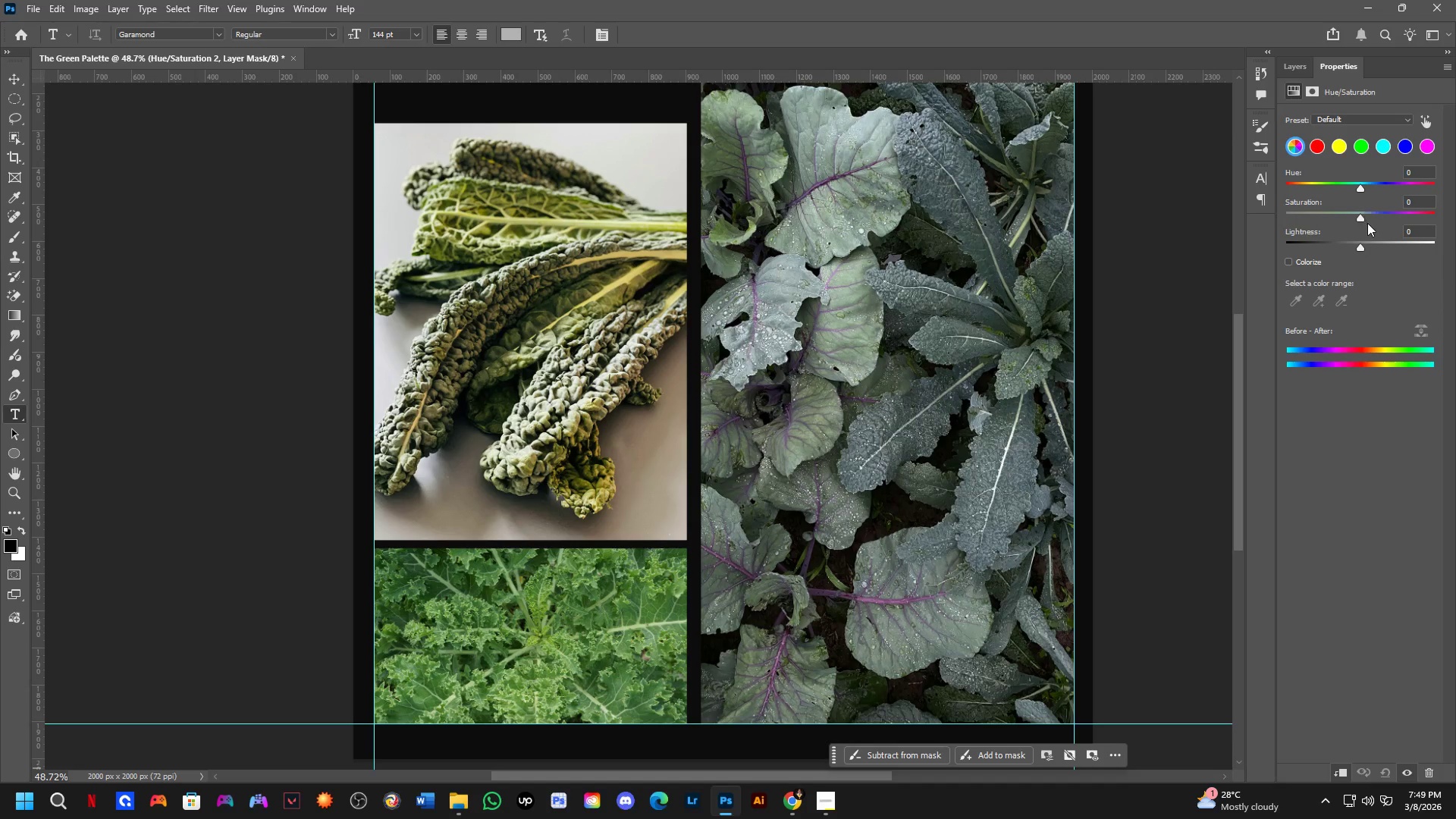 
left_click_drag(start_coordinate=[1363, 217], to_coordinate=[1412, 206])
 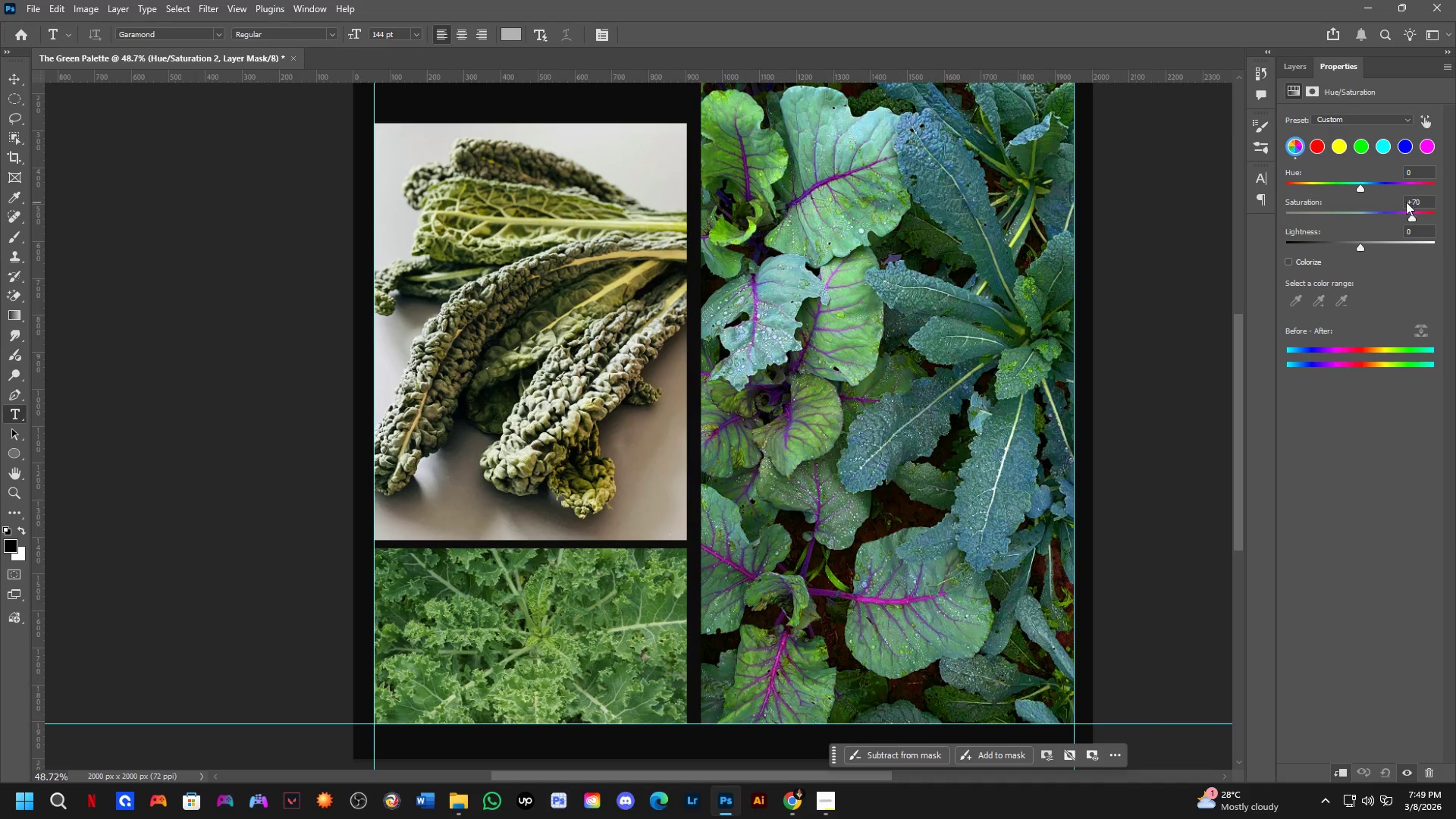 
key(Control+ControlLeft)
 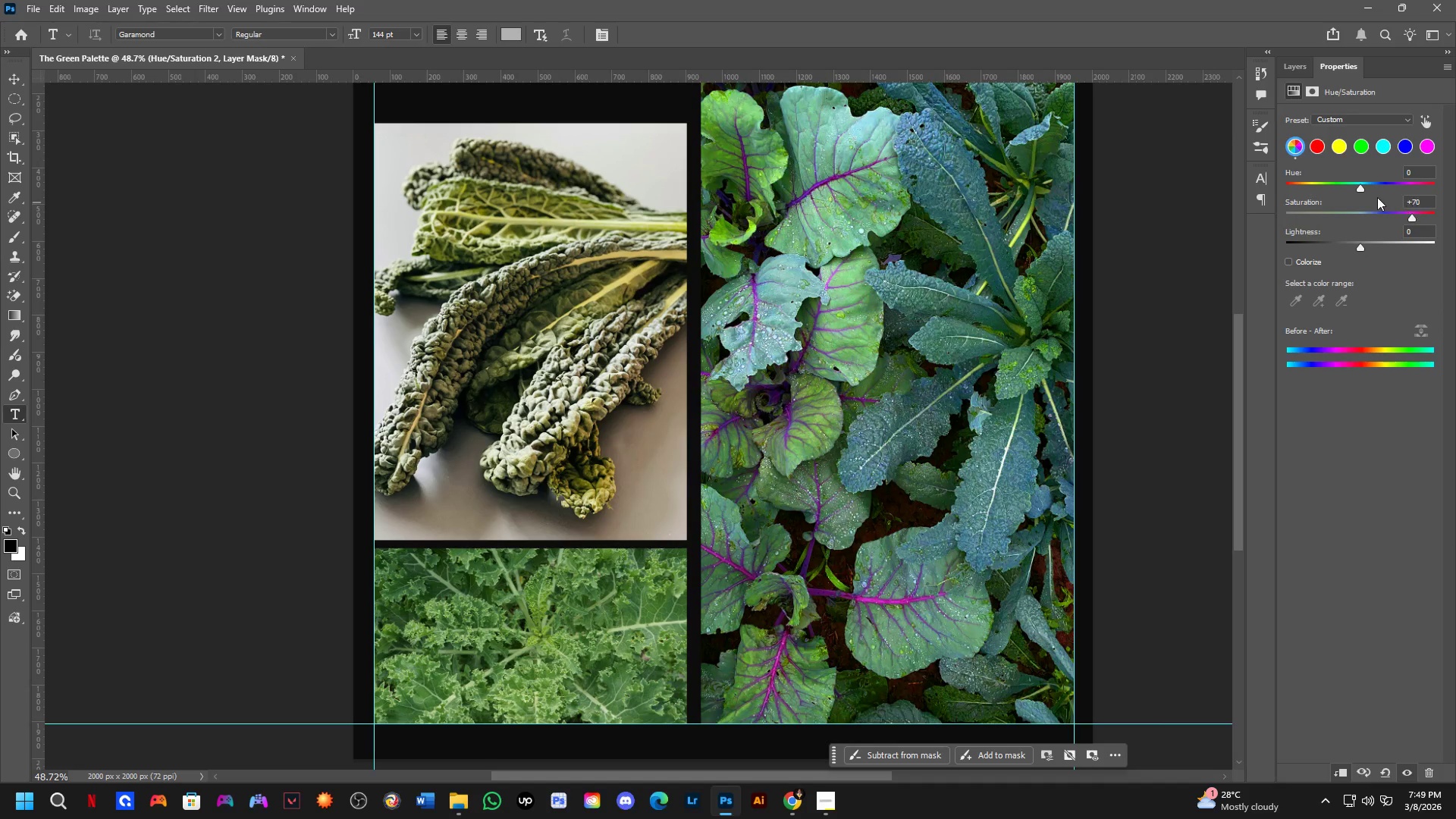 
key(Control+Z)
 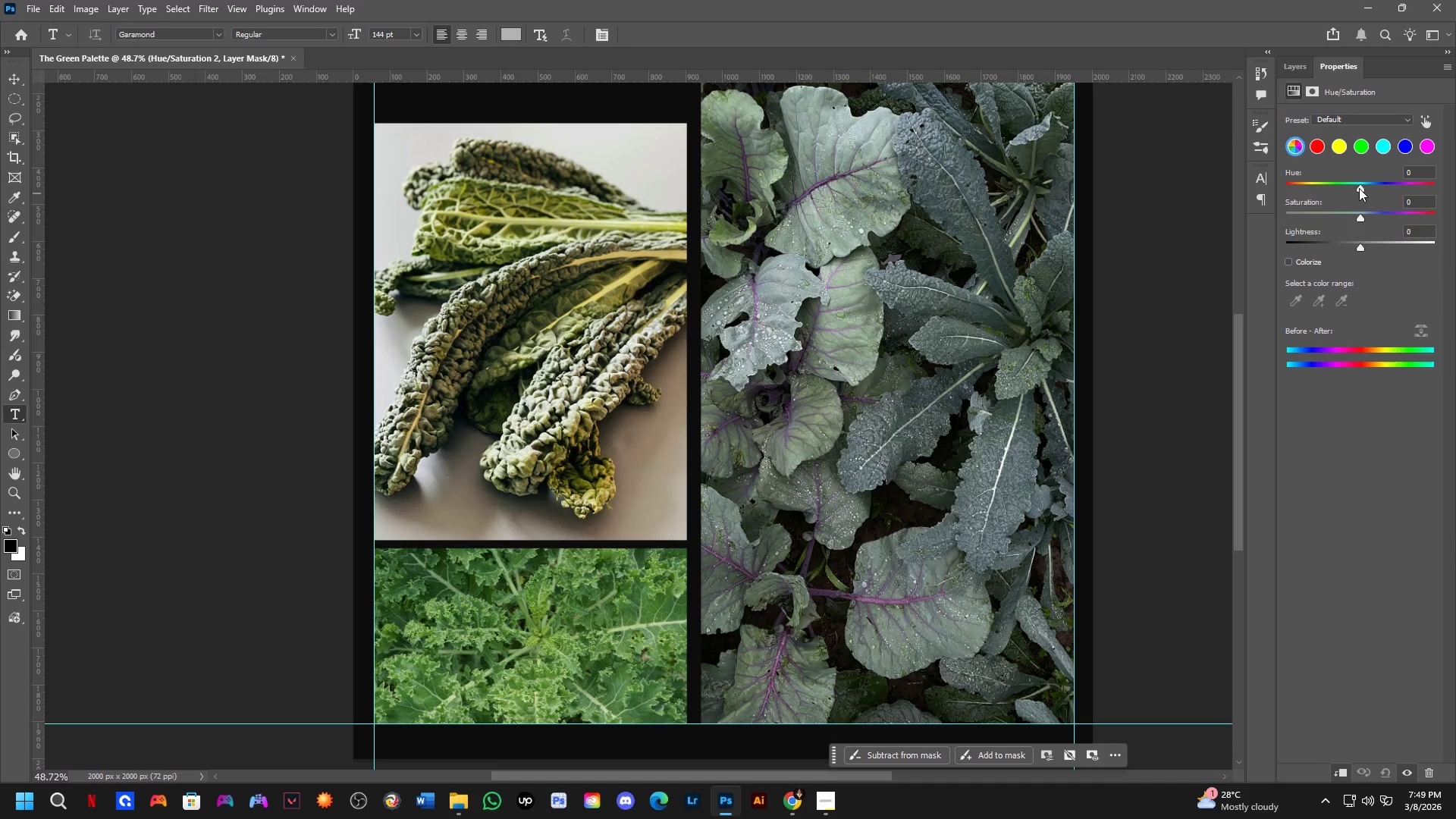 
left_click_drag(start_coordinate=[1363, 187], to_coordinate=[1348, 187])
 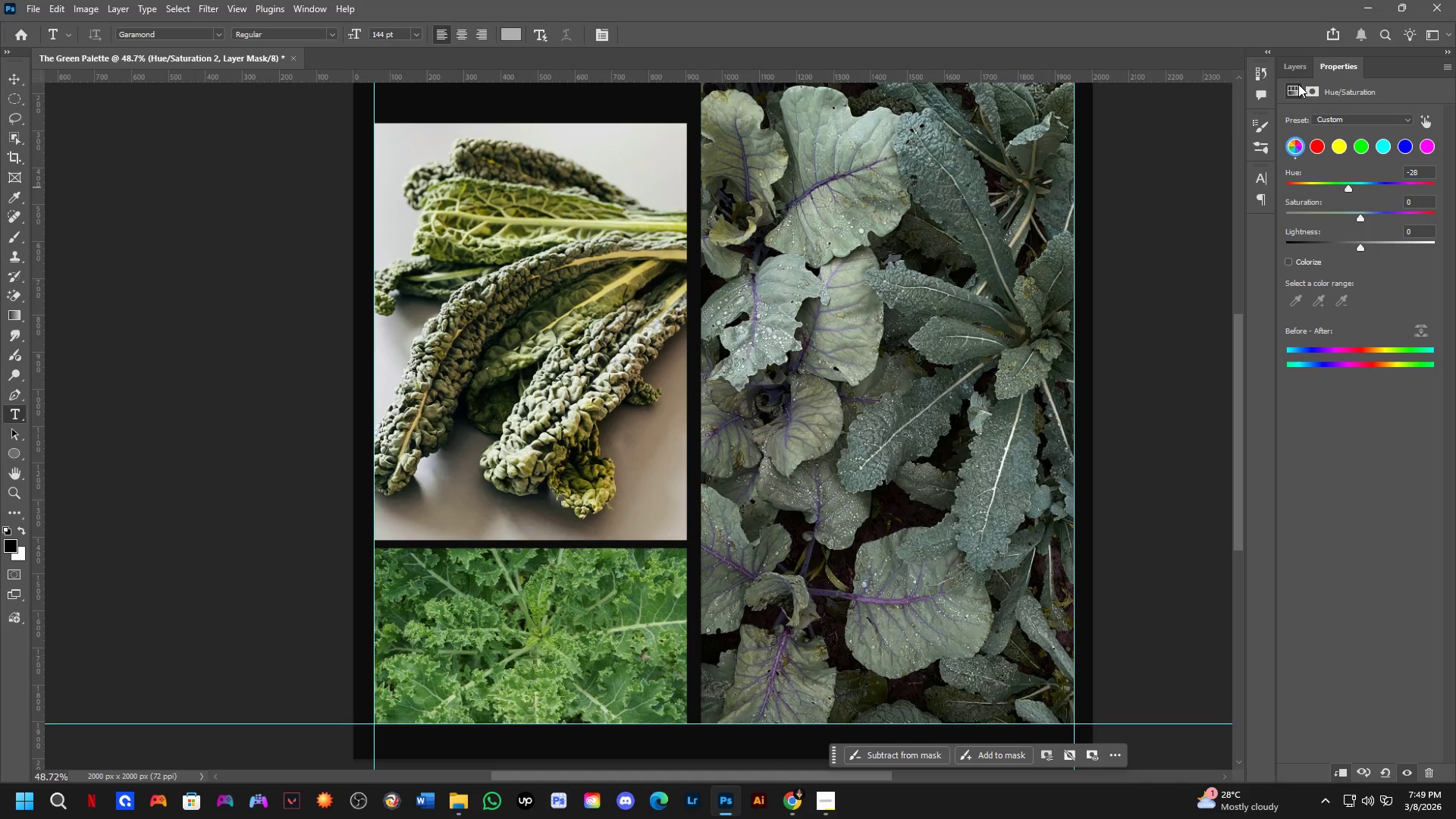 
left_click([1294, 71])
 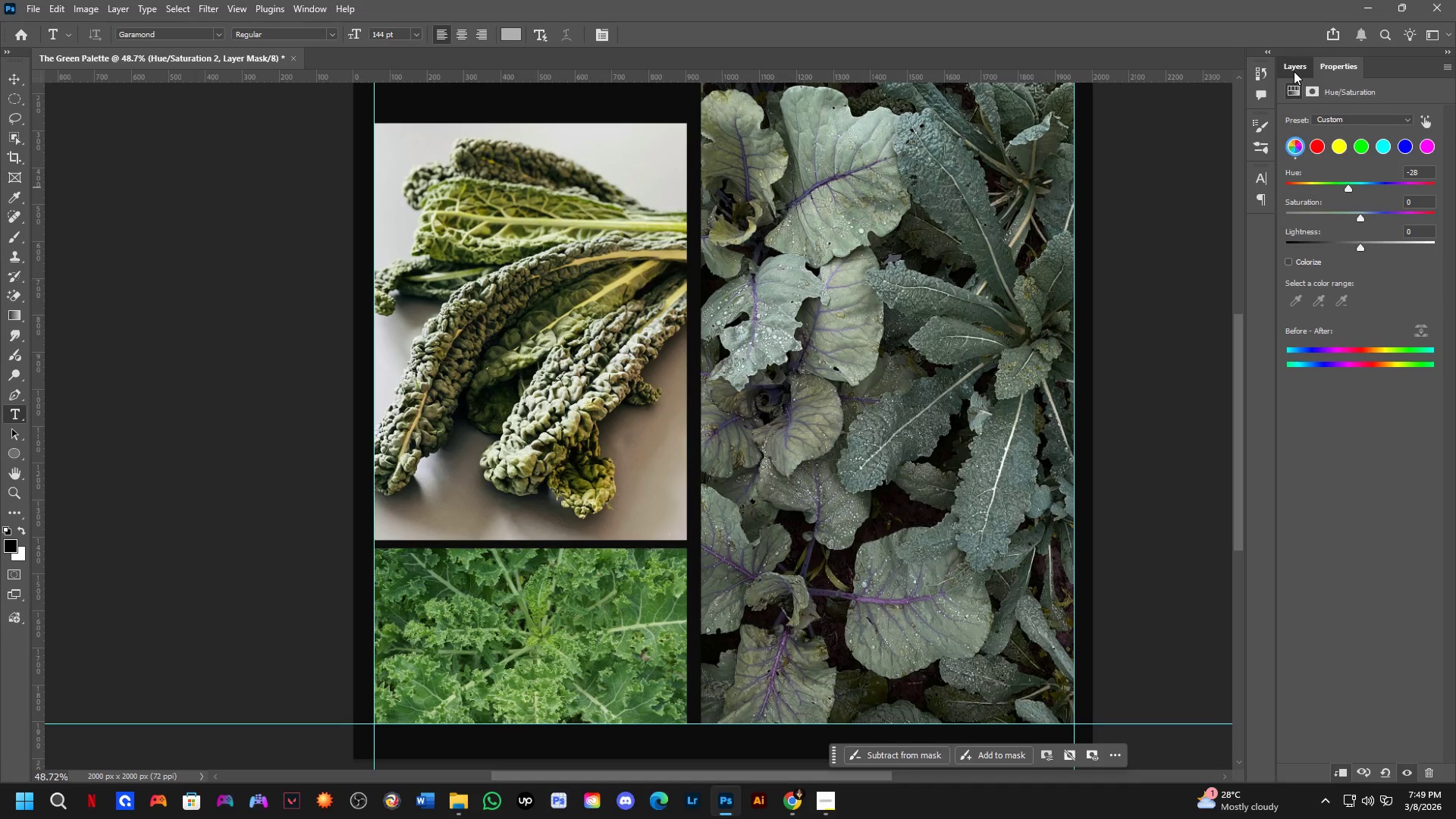 
key(Control+Z)
 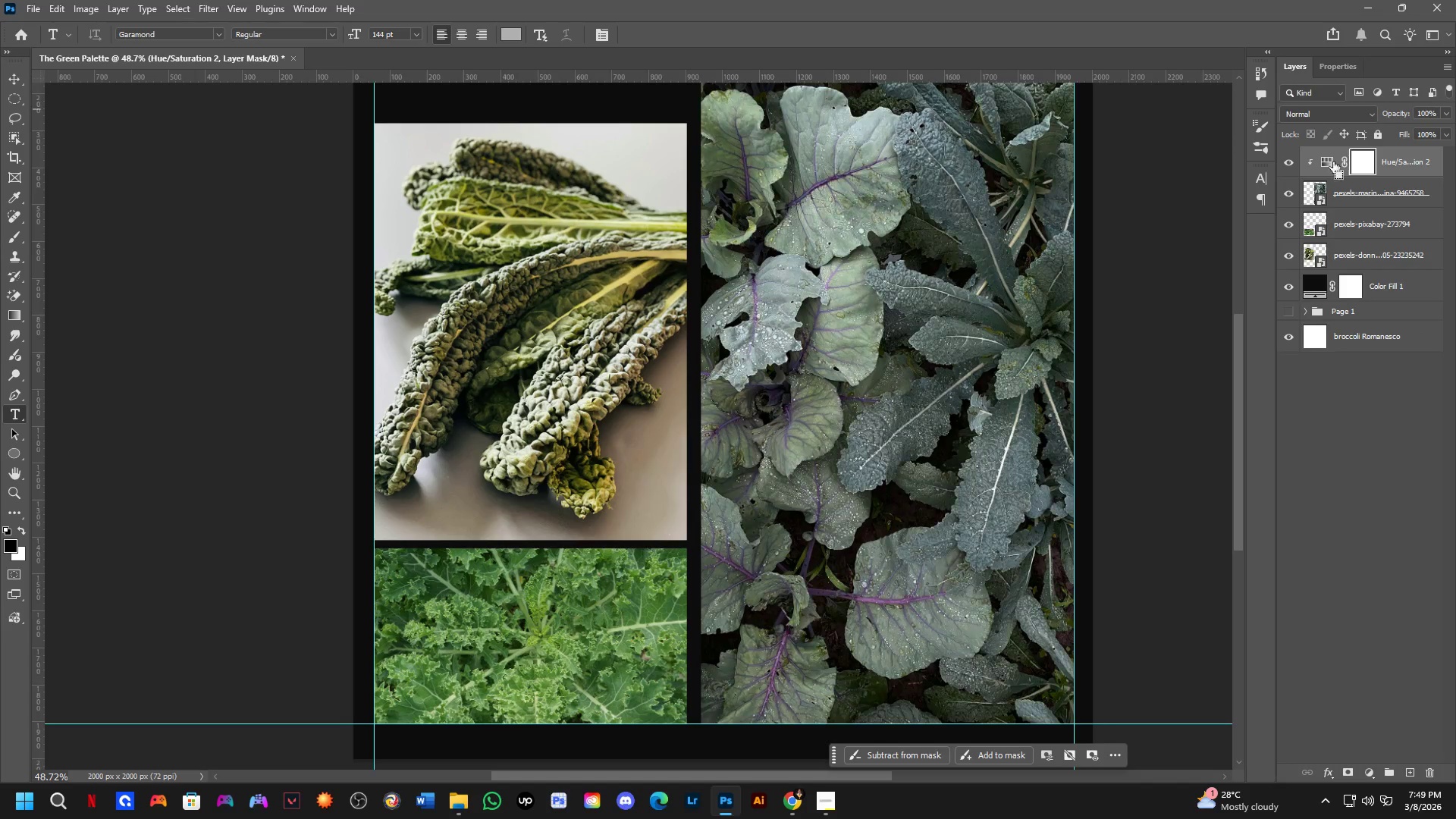 
key(Control+Z)
 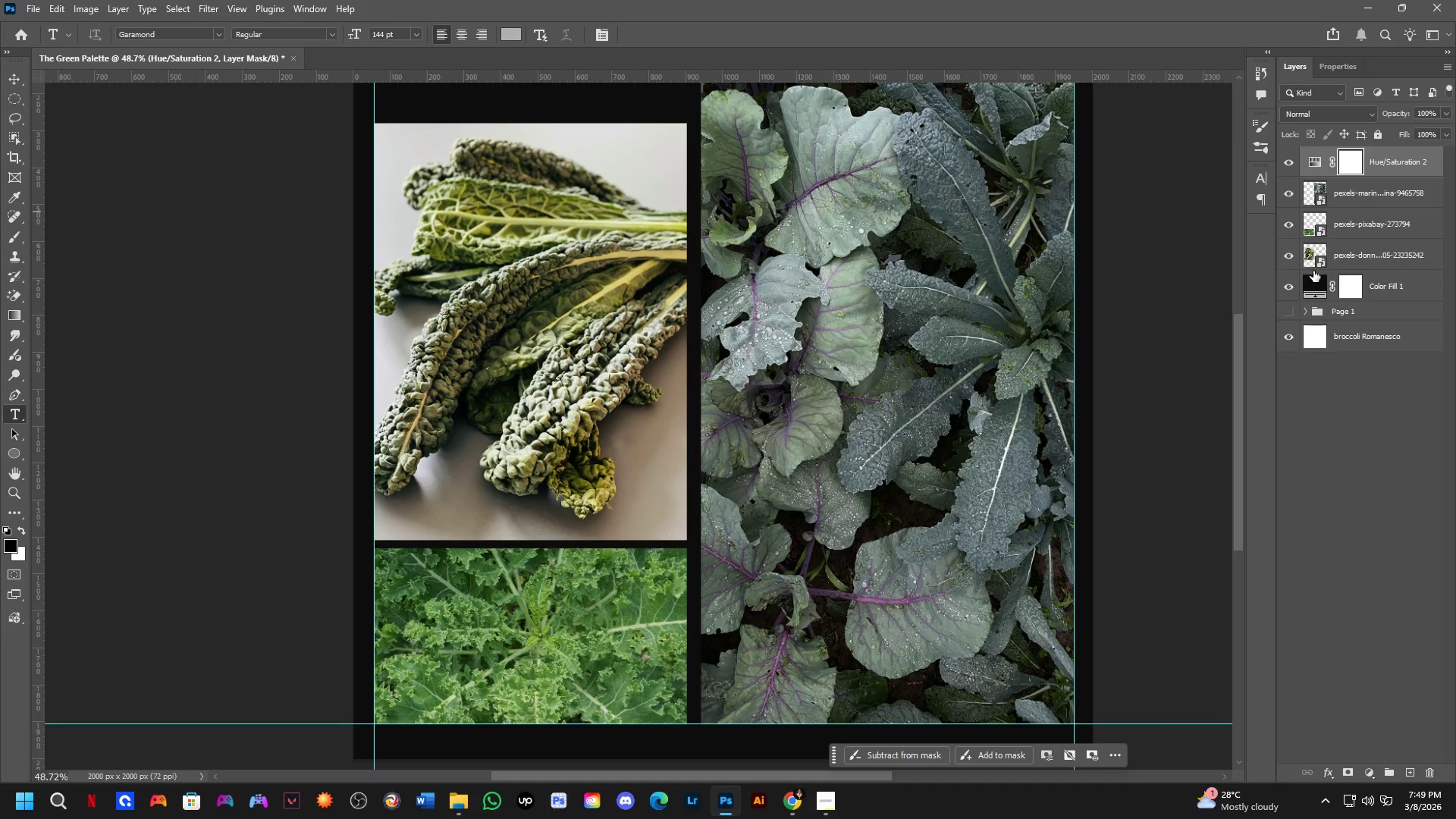 
key(Control+Z)
 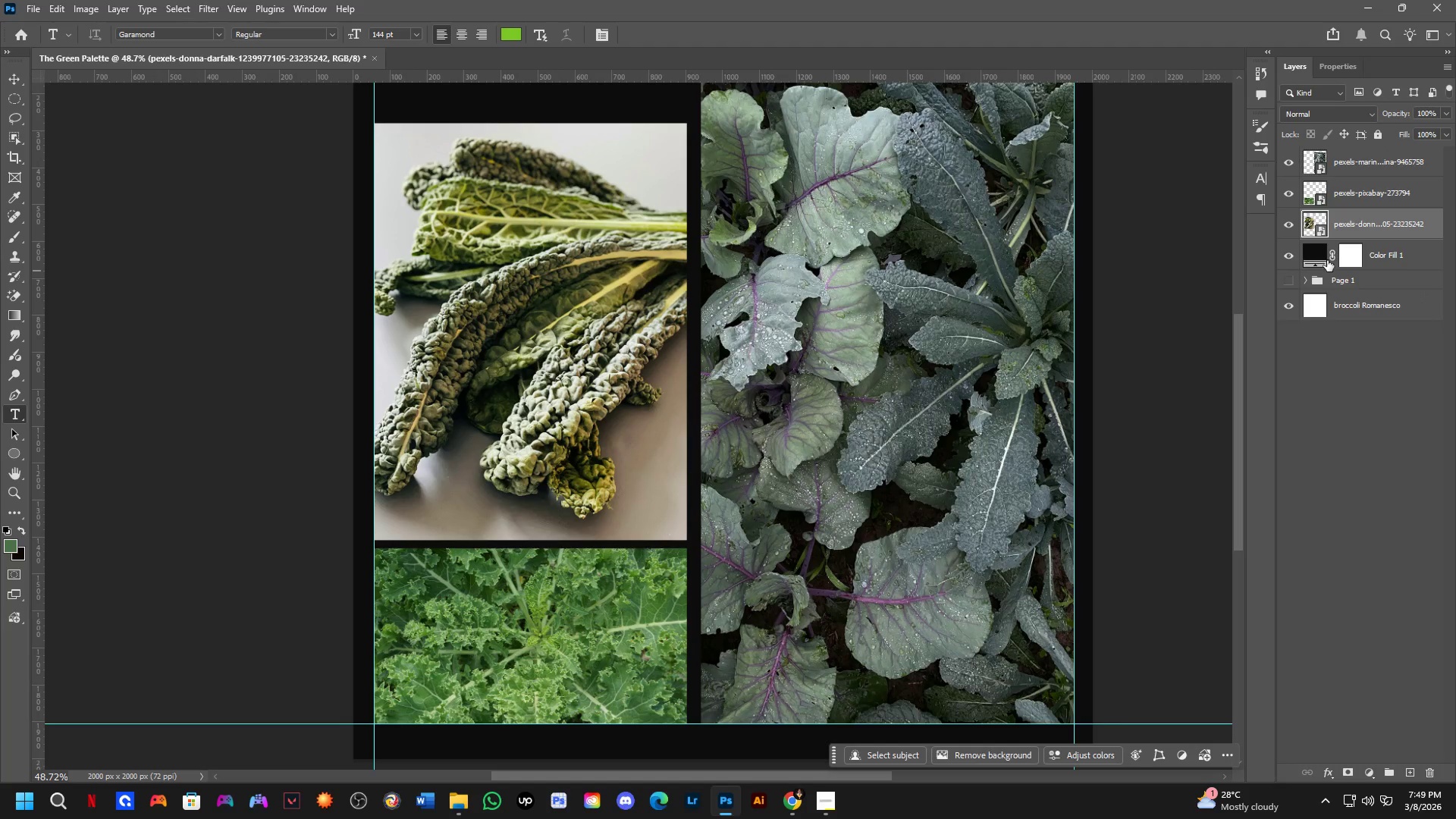 
hold_key(key=AltLeft, duration=0.41)
 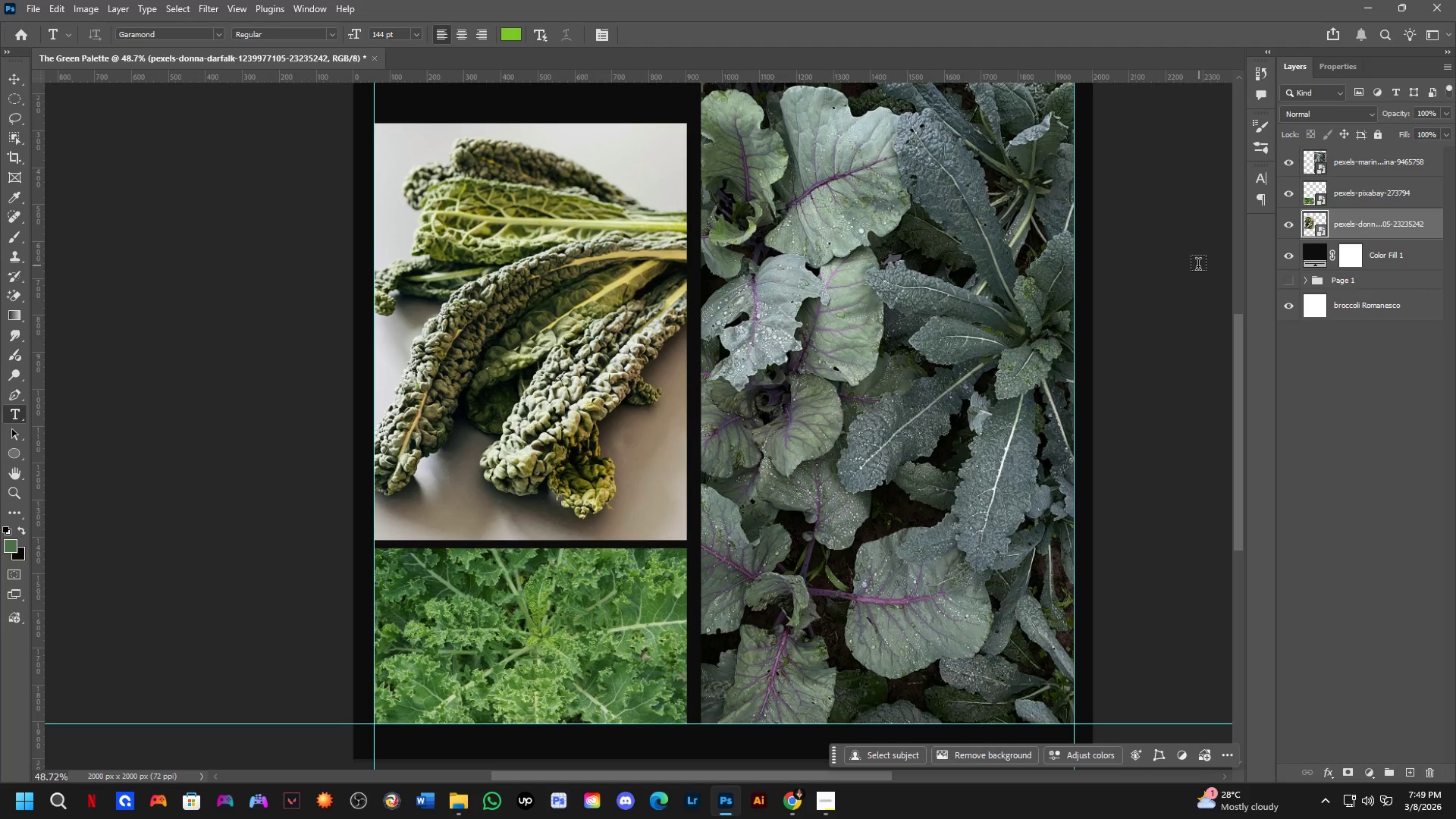 
hold_key(key=ControlLeft, duration=0.44)
 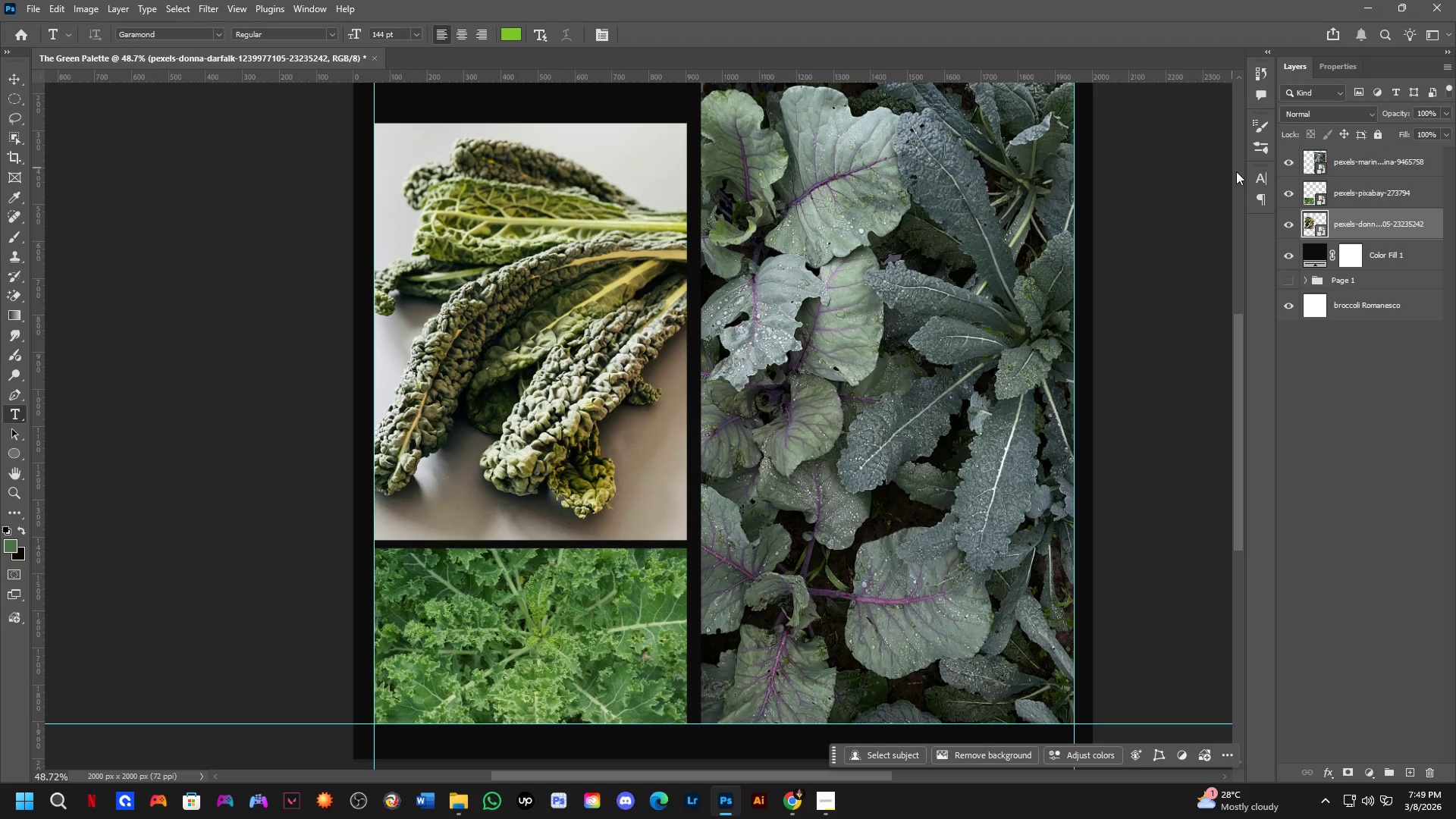 
key(Alt+Control+AltLeft)
 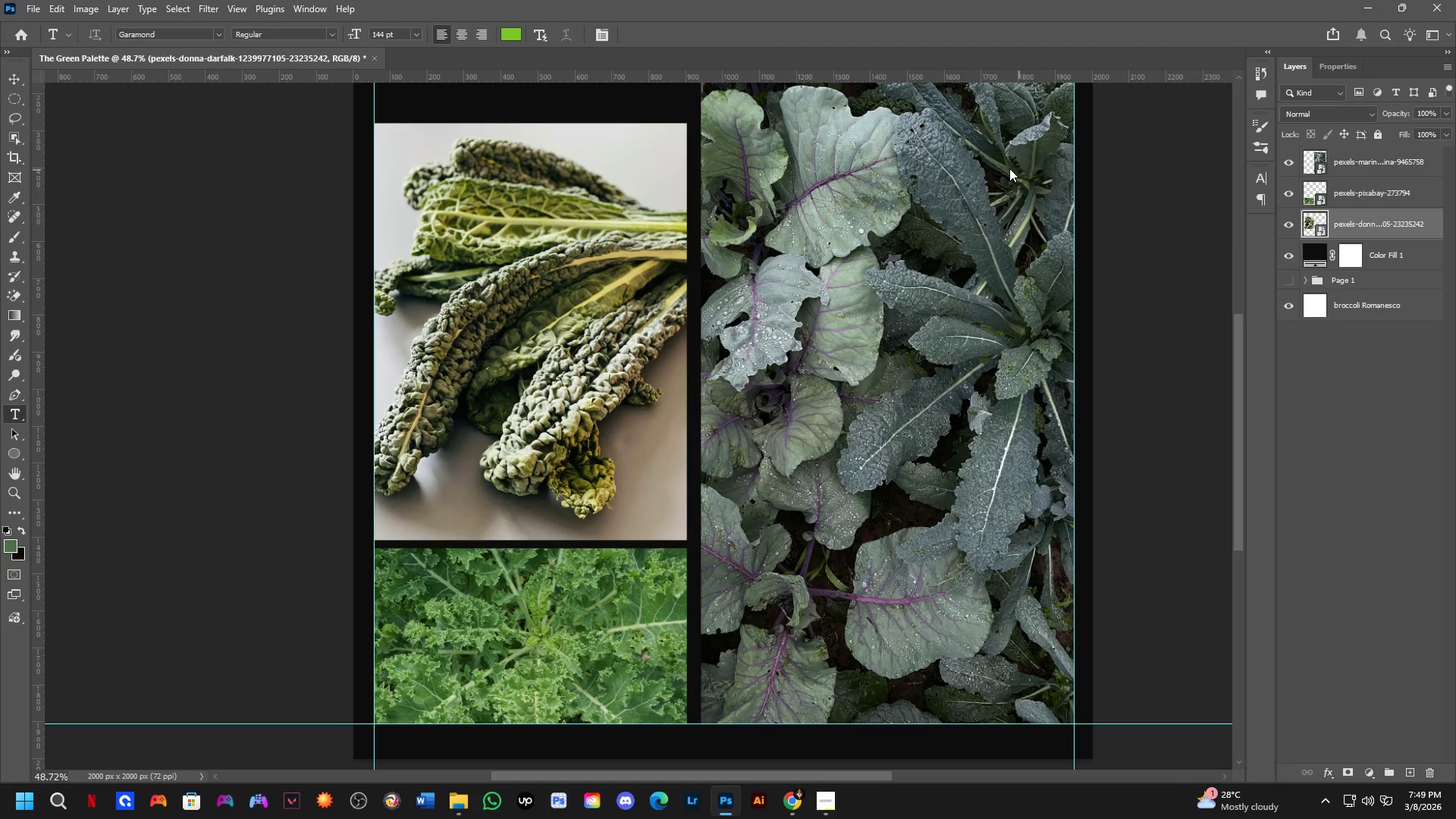 
key(Alt+Control+F)
 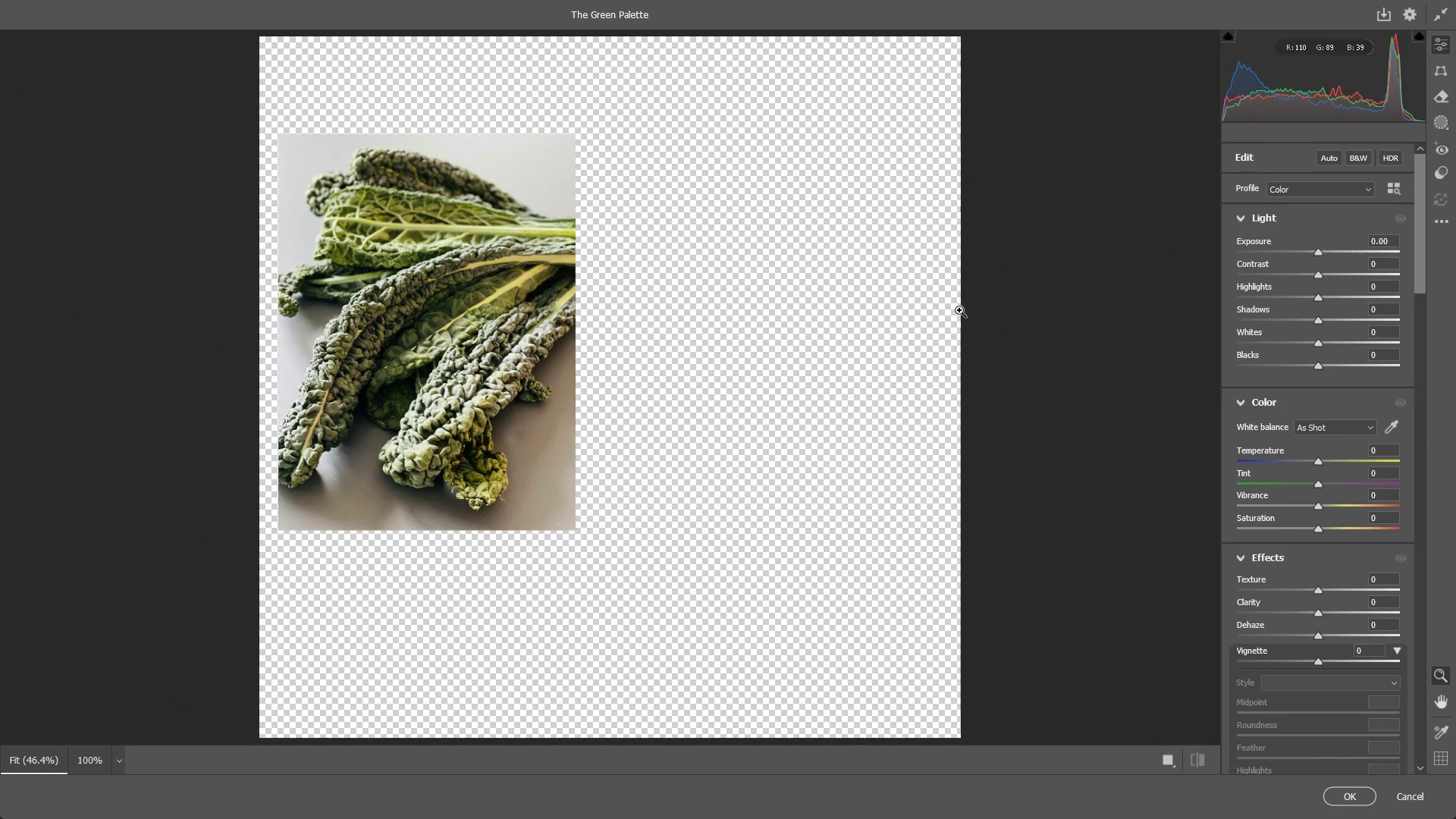 
key(Escape)
 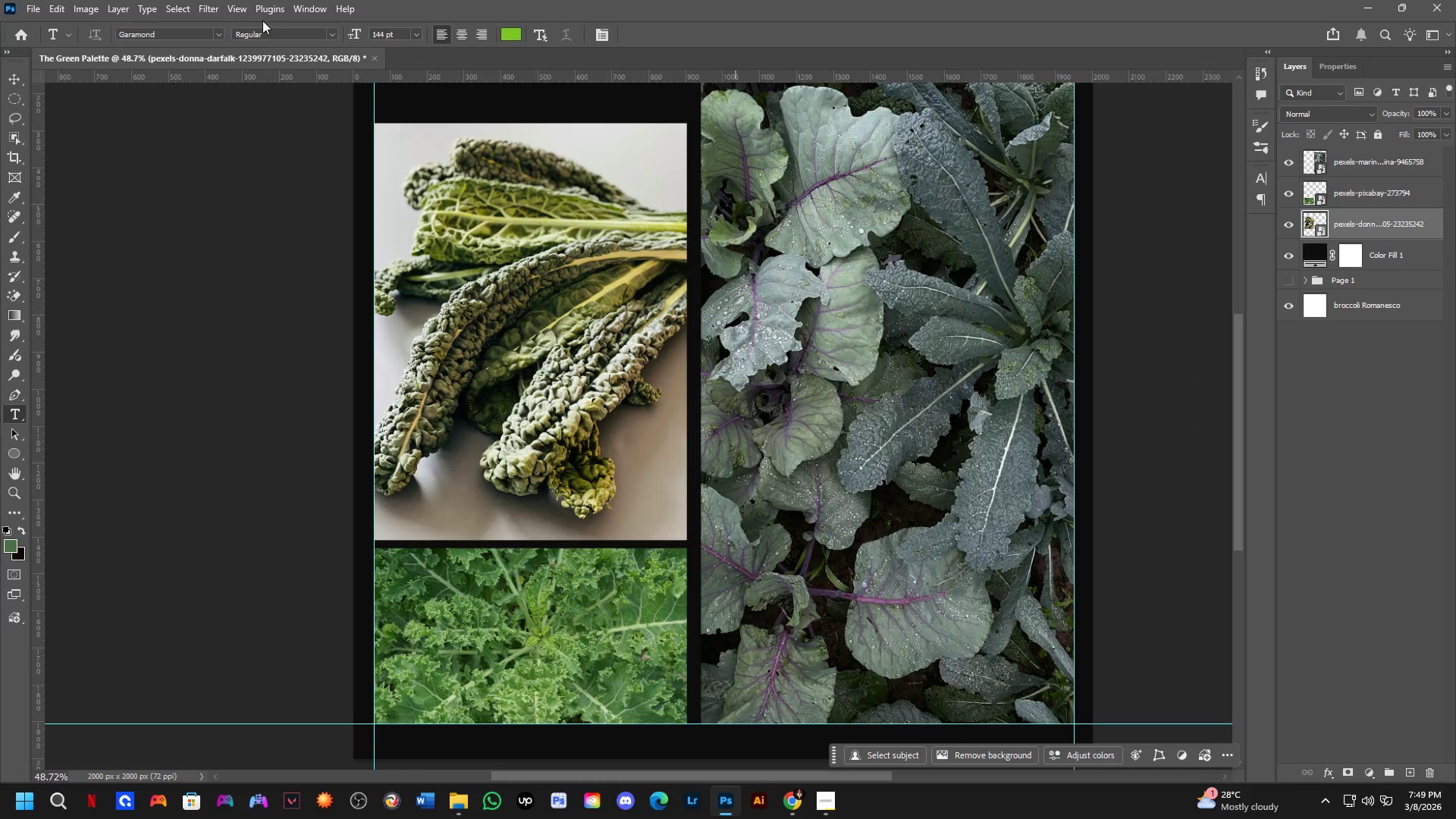 
left_click([218, 7])
 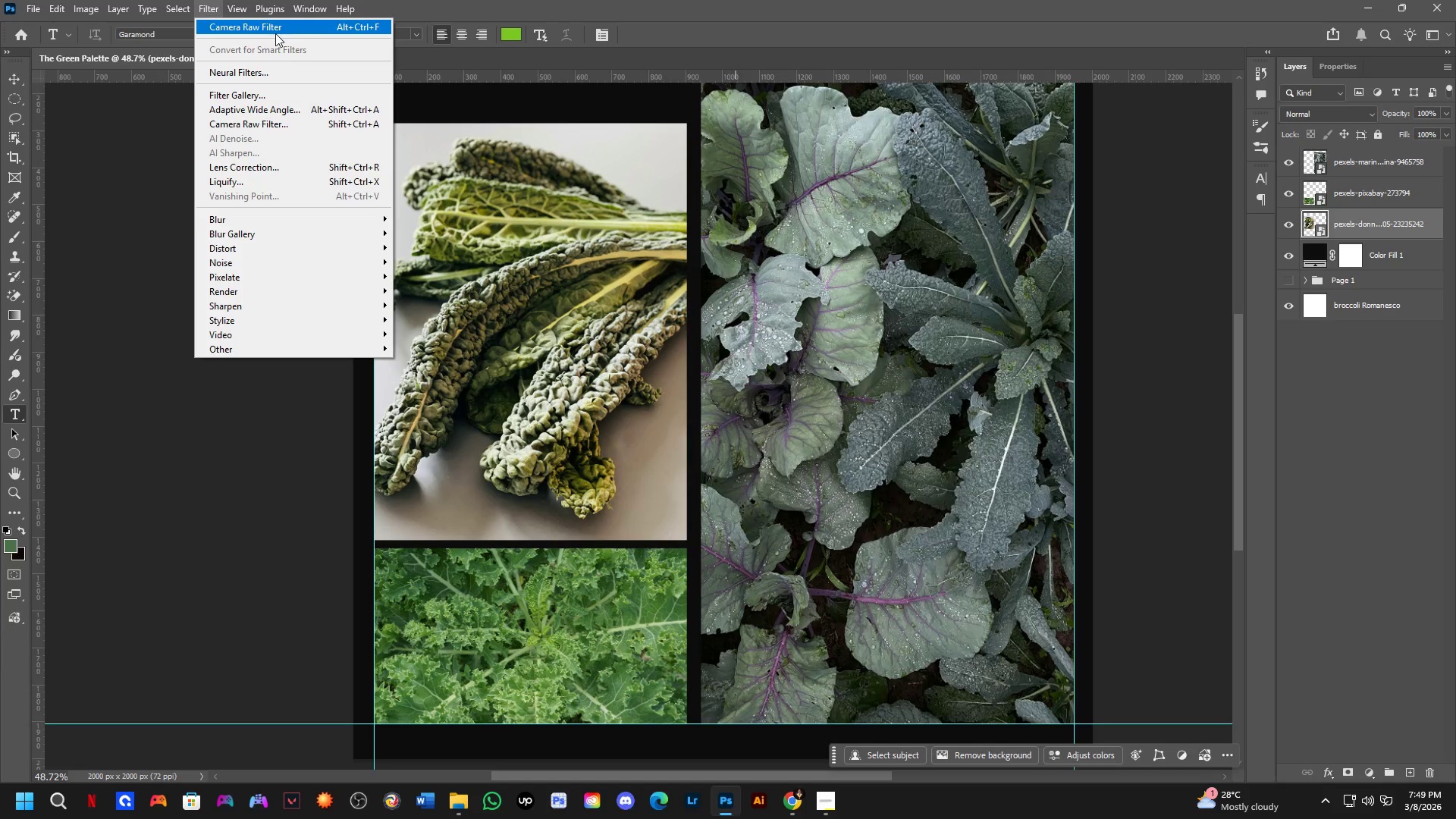 
left_click([277, 31])
 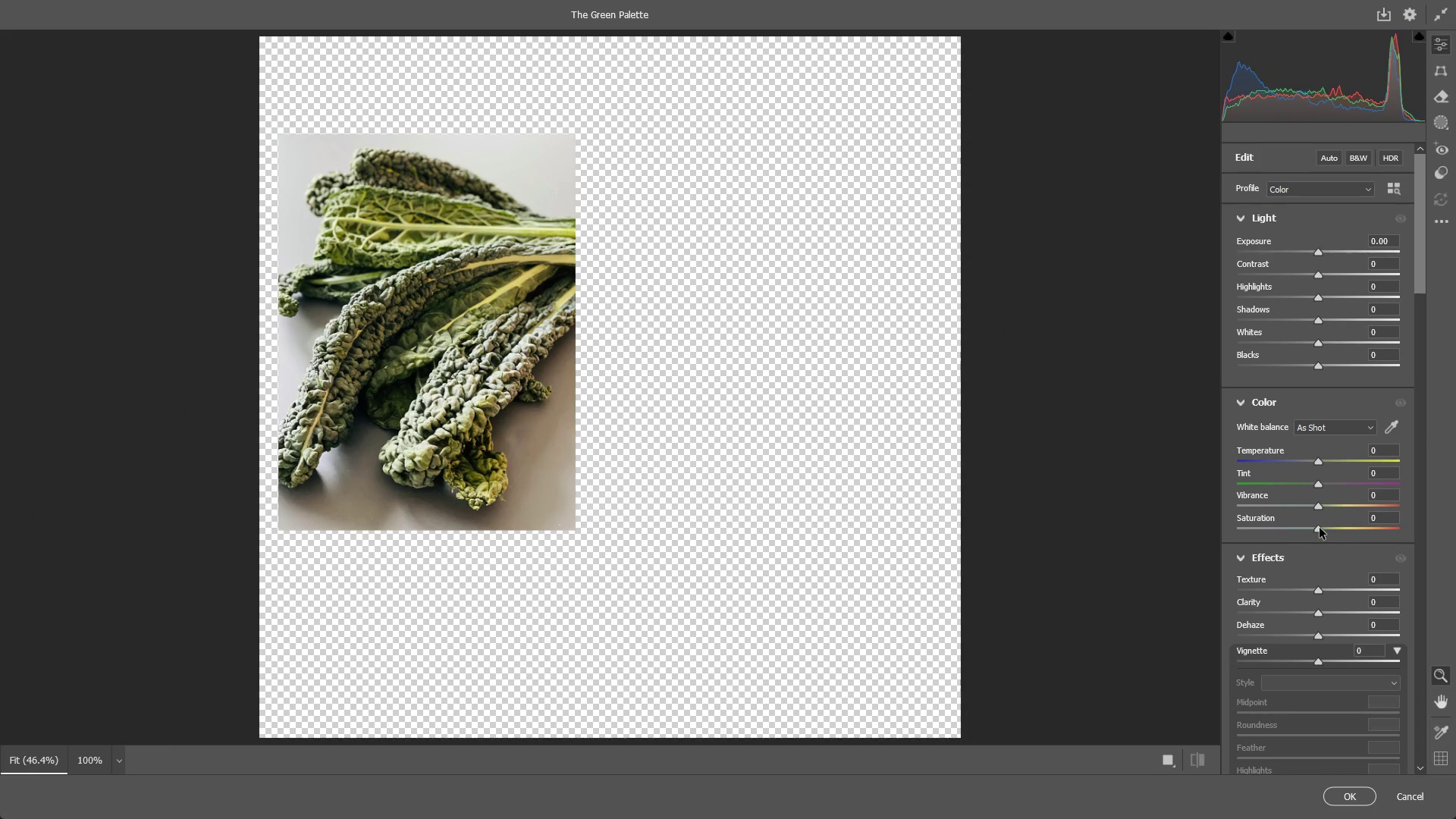 
left_click_drag(start_coordinate=[1321, 485], to_coordinate=[1288, 476])
 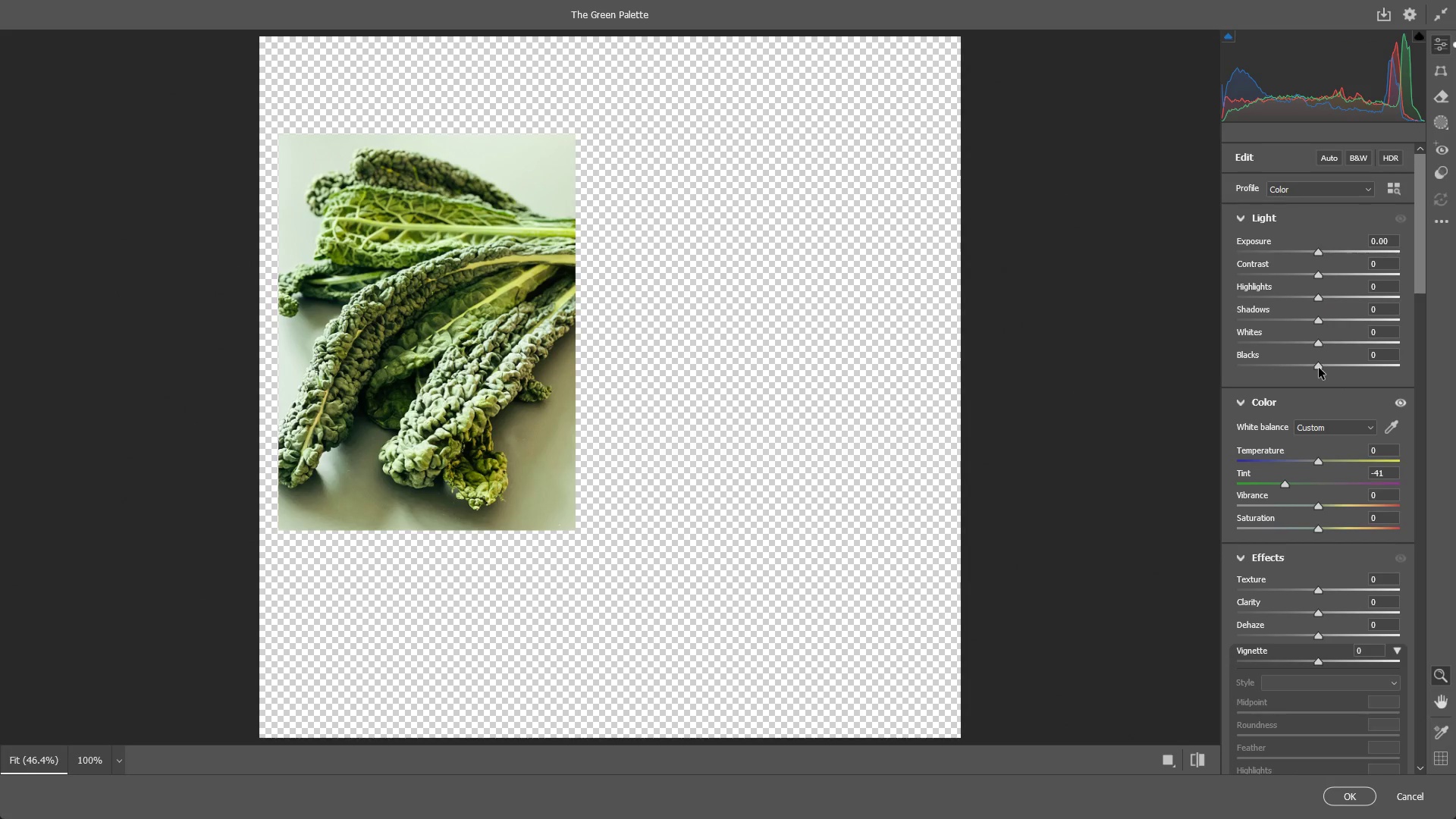 
left_click_drag(start_coordinate=[1319, 368], to_coordinate=[1272, 388])
 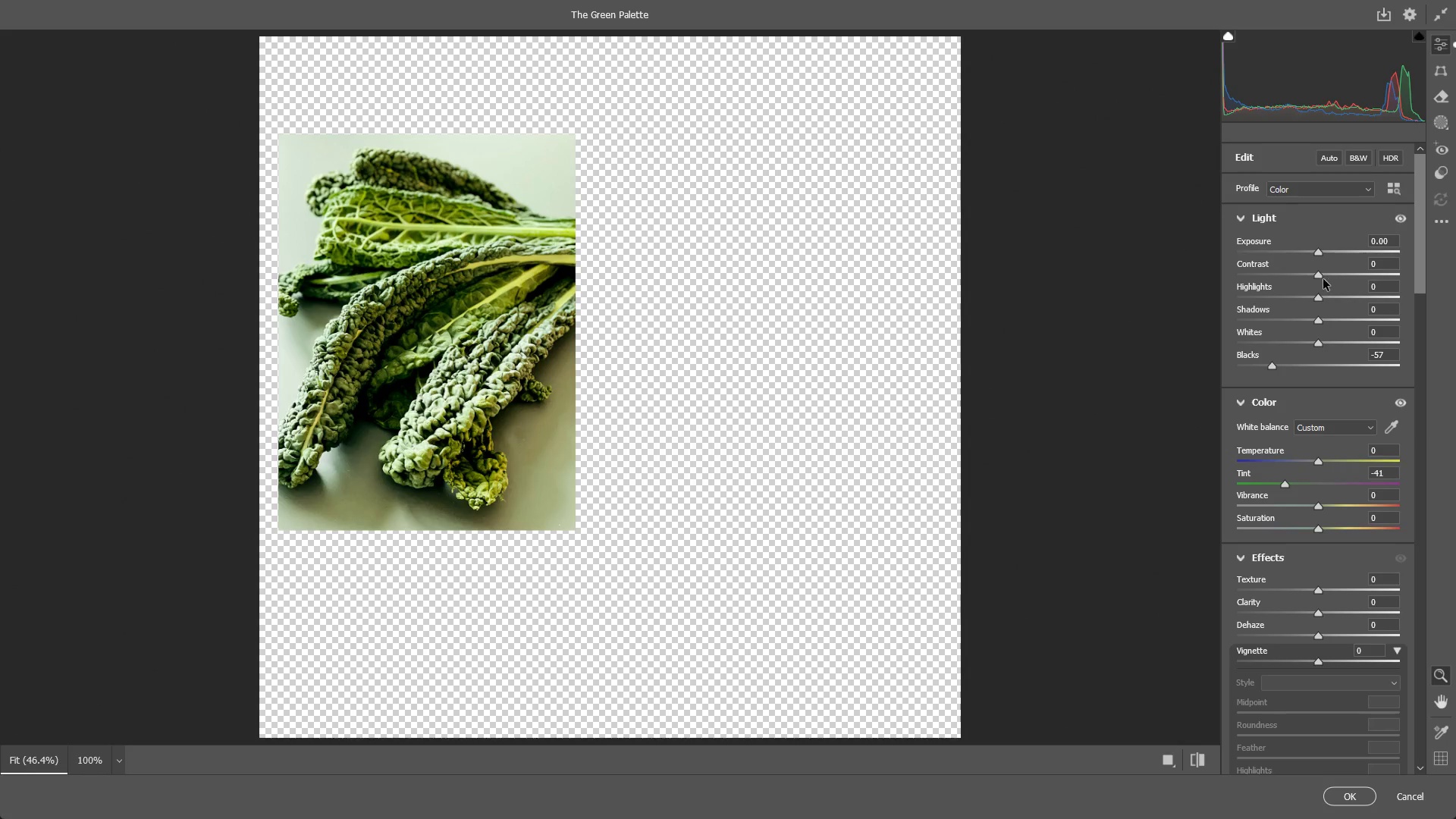 
left_click_drag(start_coordinate=[1321, 277], to_coordinate=[1365, 274])
 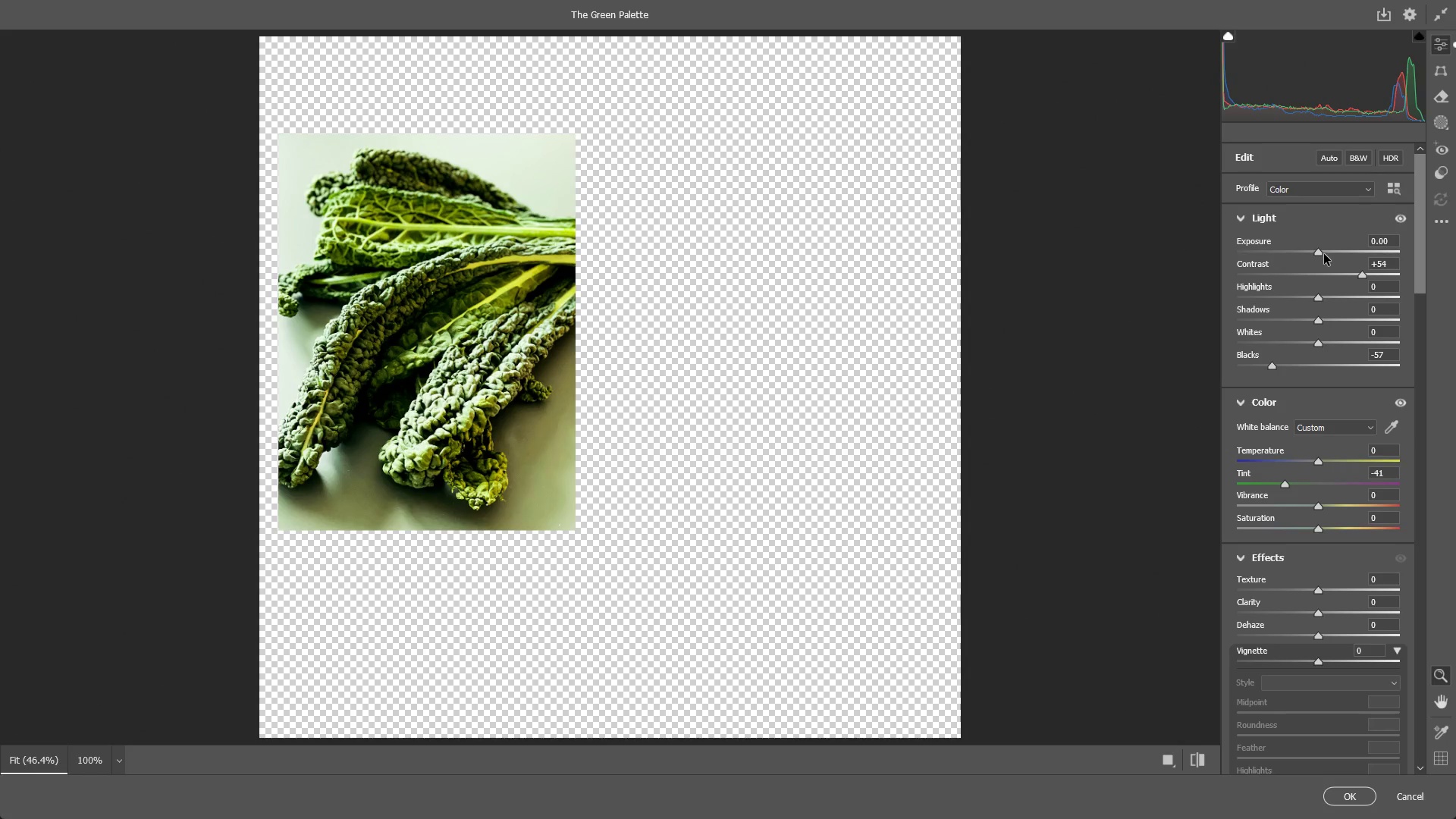 
left_click_drag(start_coordinate=[1319, 253], to_coordinate=[1312, 255])
 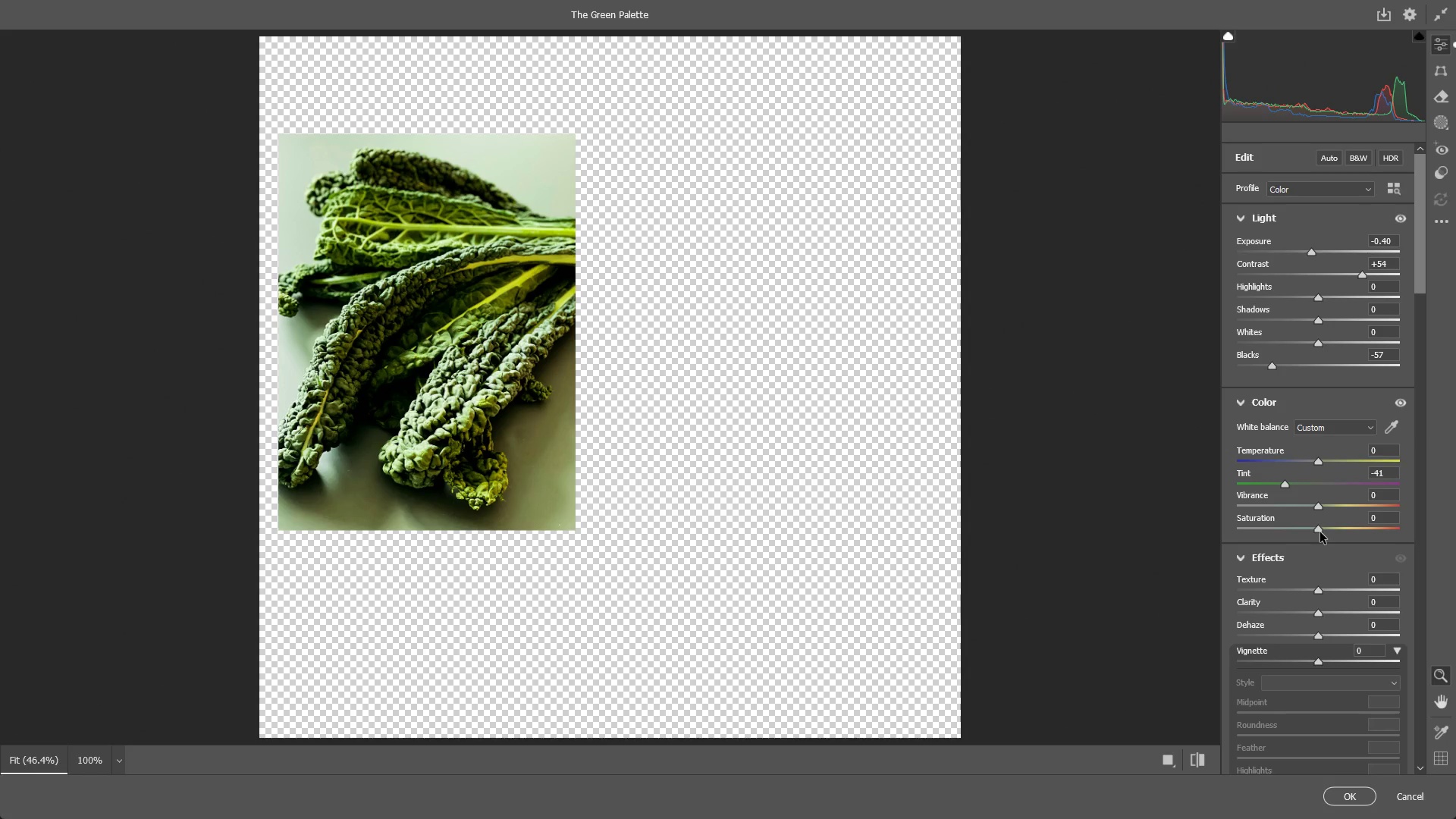 
left_click_drag(start_coordinate=[1320, 532], to_coordinate=[1327, 526])
 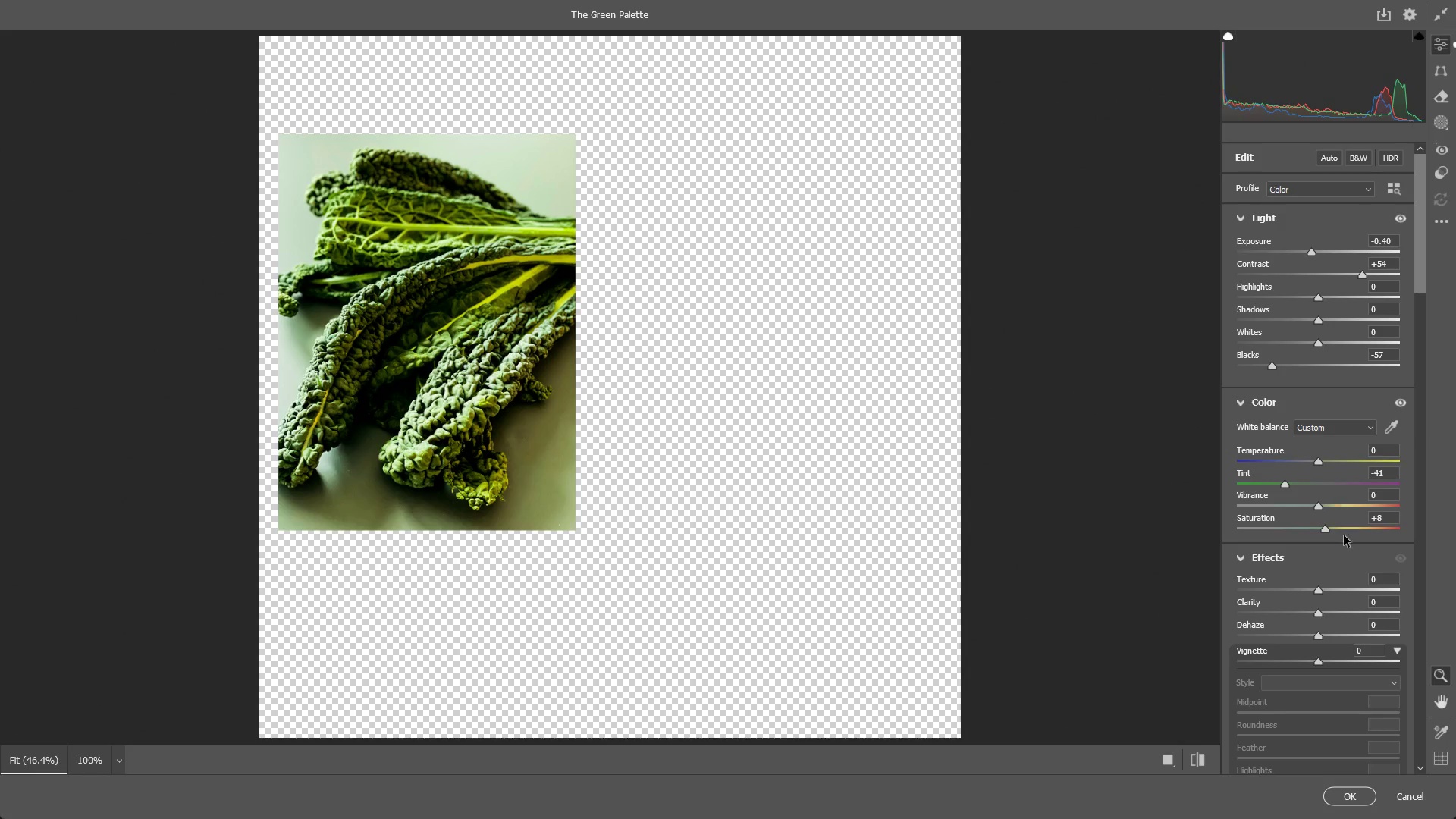 
scroll: coordinate [1341, 548], scroll_direction: down, amount: 12.0
 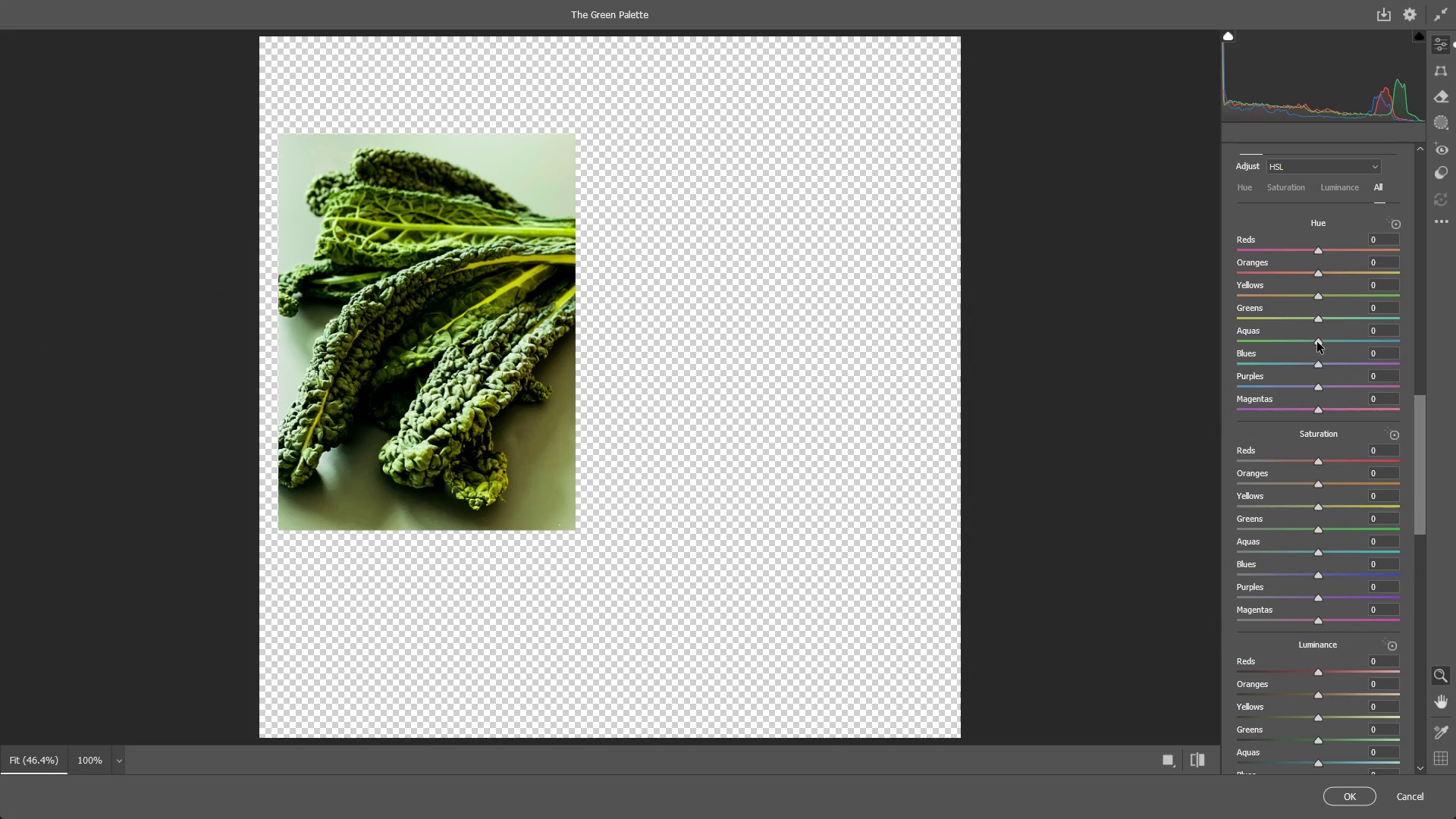 
left_click_drag(start_coordinate=[1319, 340], to_coordinate=[1175, 363])
 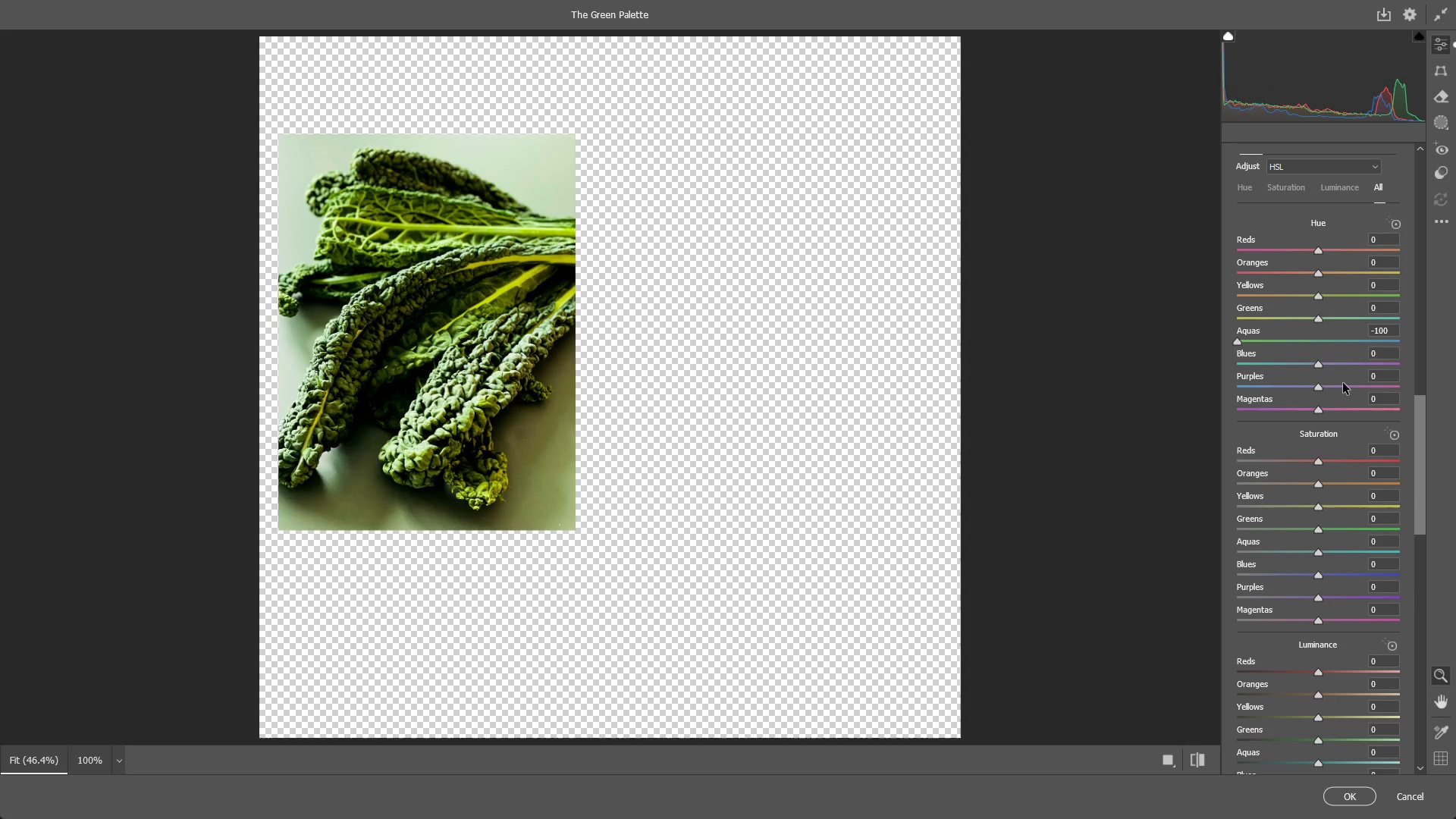 
key(Control+ControlLeft)
 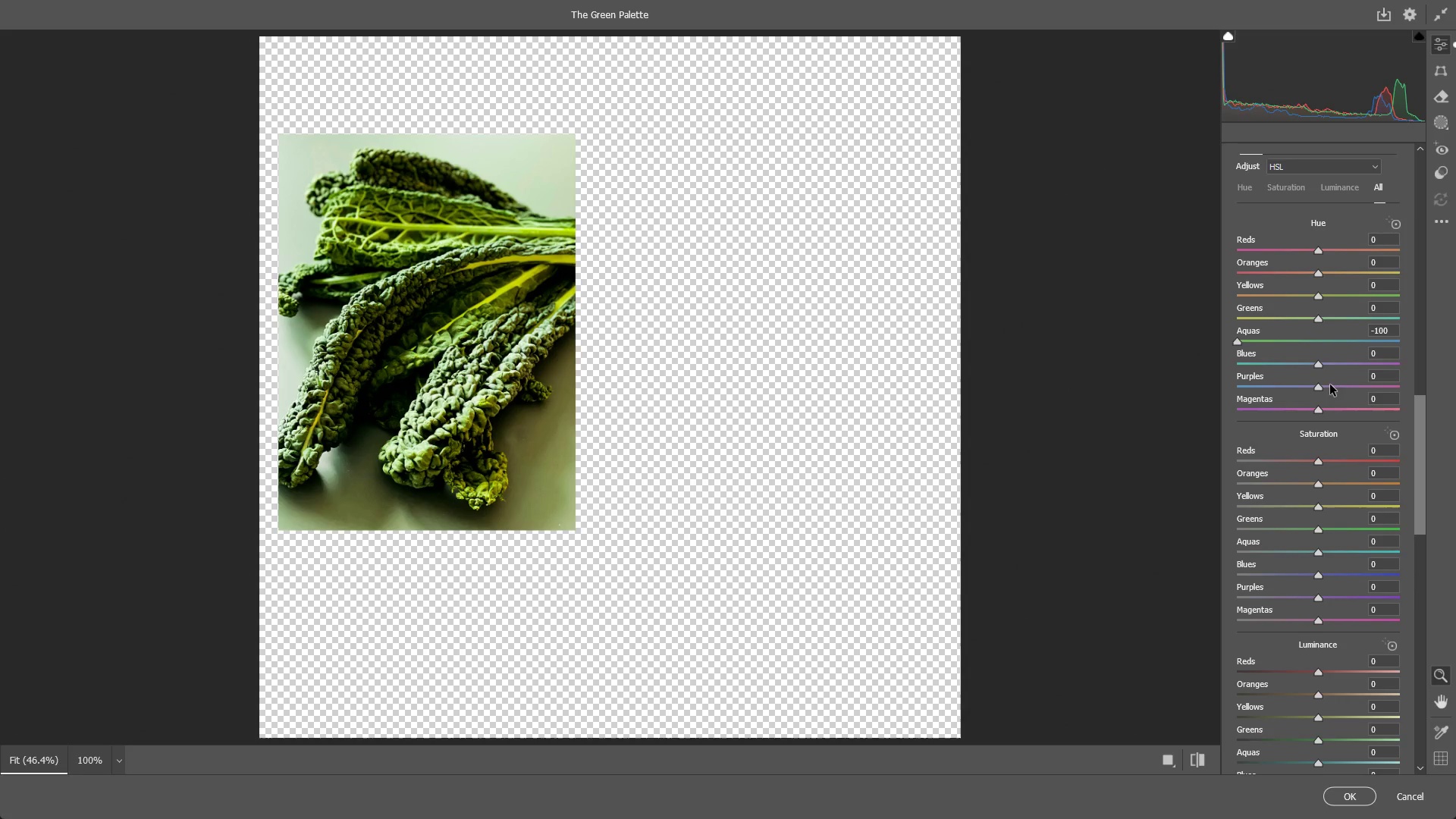 
key(Control+Z)
 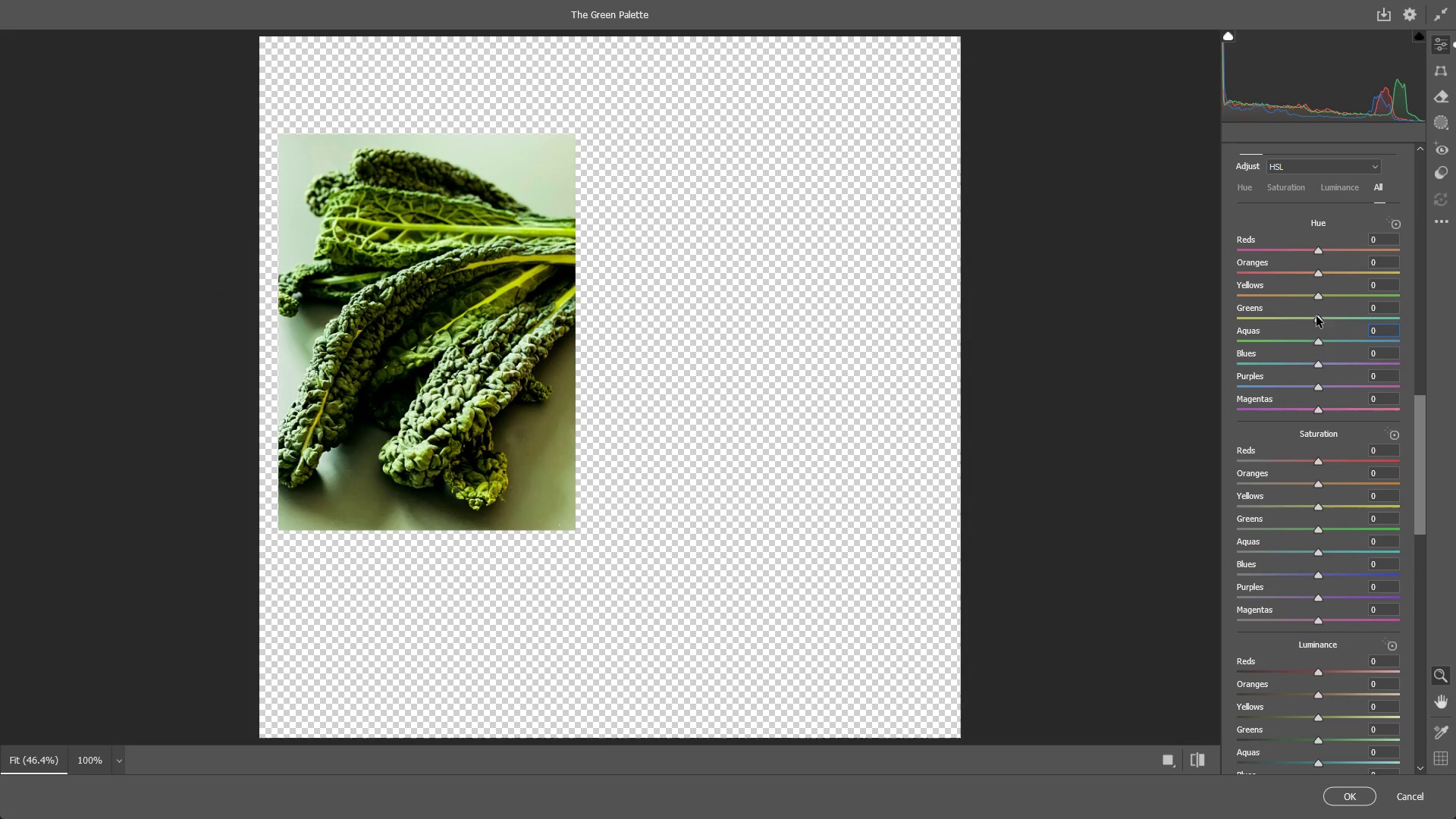 
left_click_drag(start_coordinate=[1335, 323], to_coordinate=[1285, 329])
 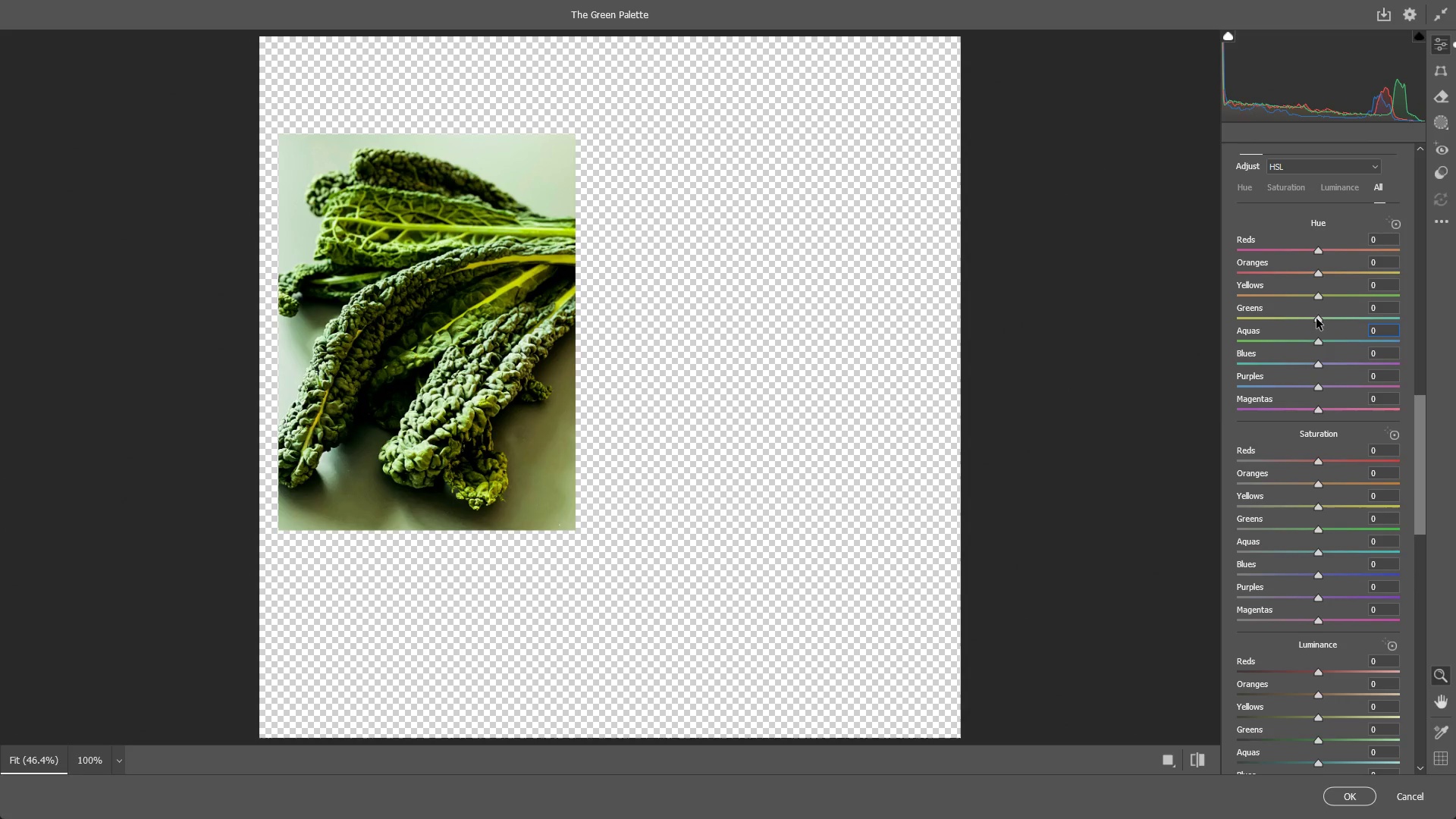 
left_click_drag(start_coordinate=[1316, 318], to_coordinate=[1330, 324])
 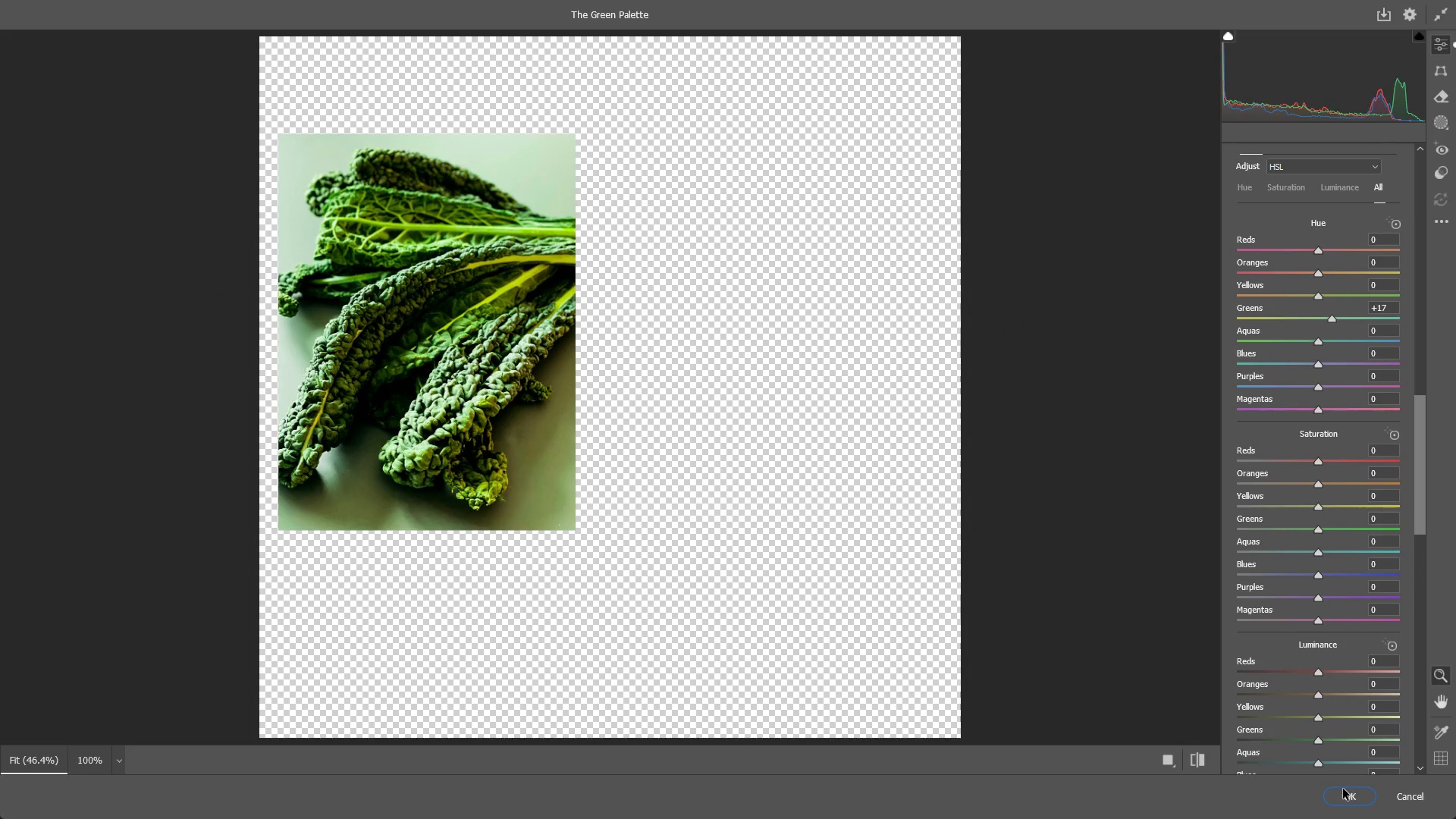 
left_click([1343, 792])
 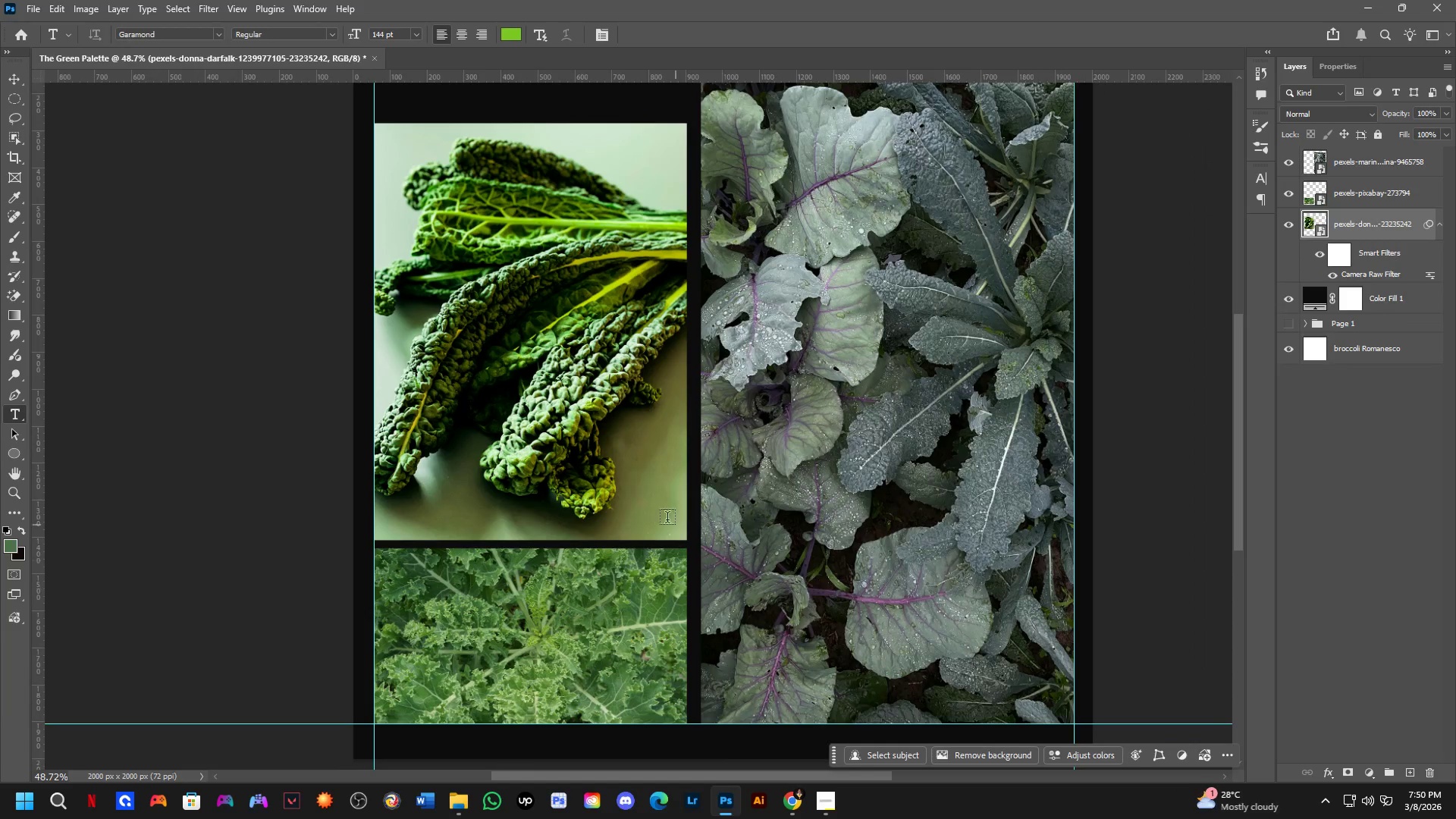 
scroll: coordinate [647, 444], scroll_direction: down, amount: 4.0
 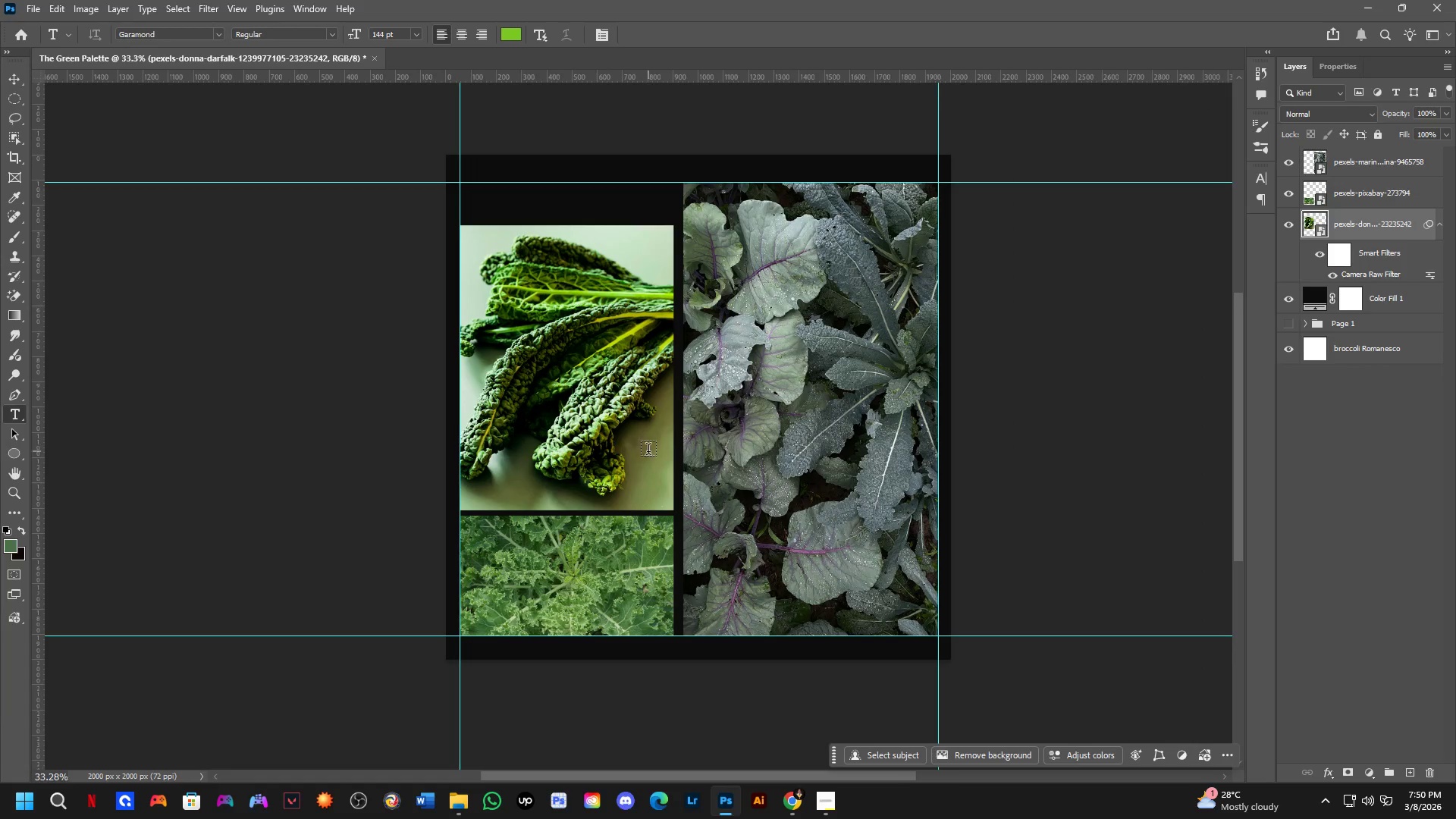 
hold_key(key=Space, duration=0.45)
 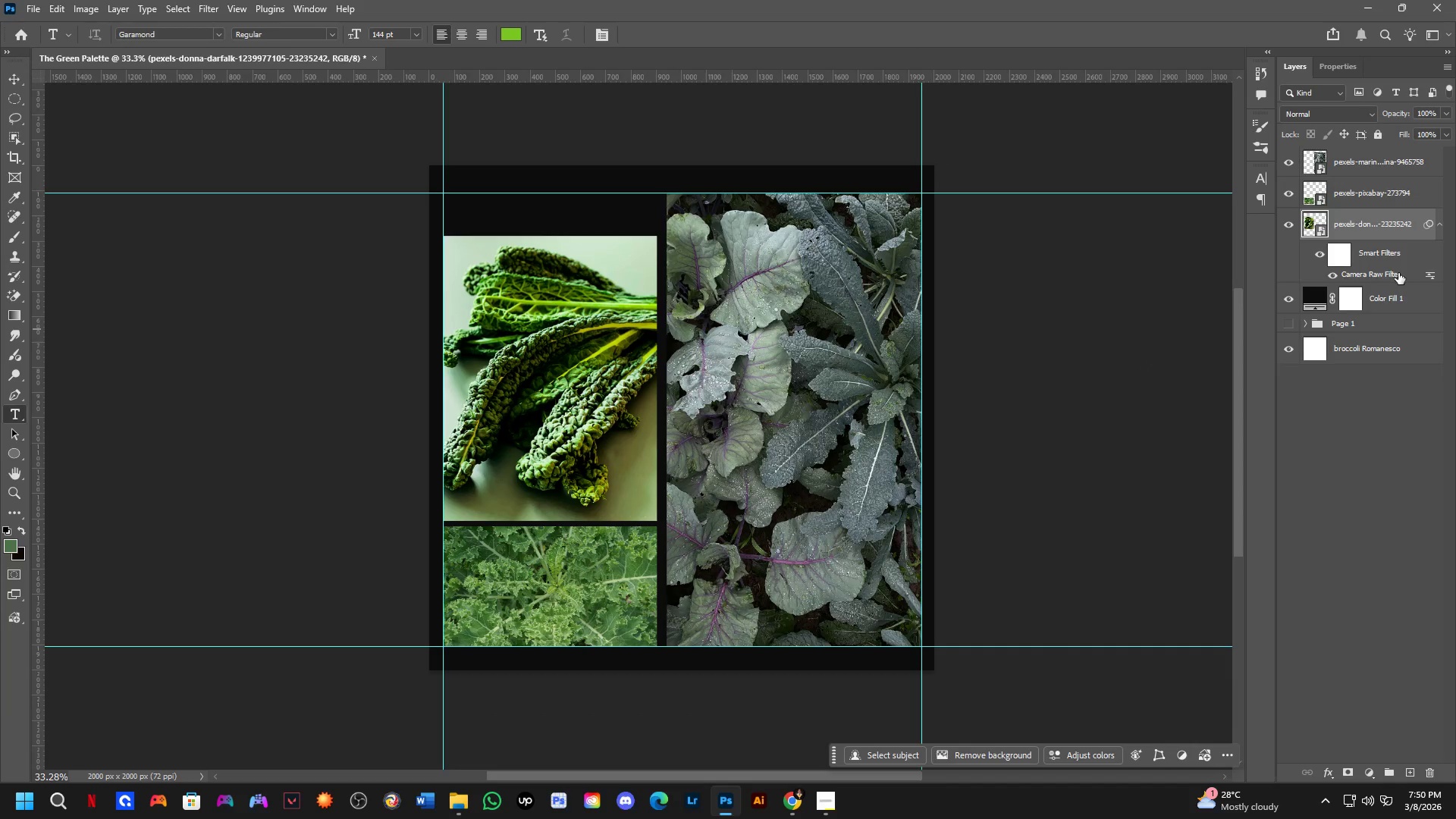 
left_click_drag(start_coordinate=[673, 441], to_coordinate=[656, 451])
 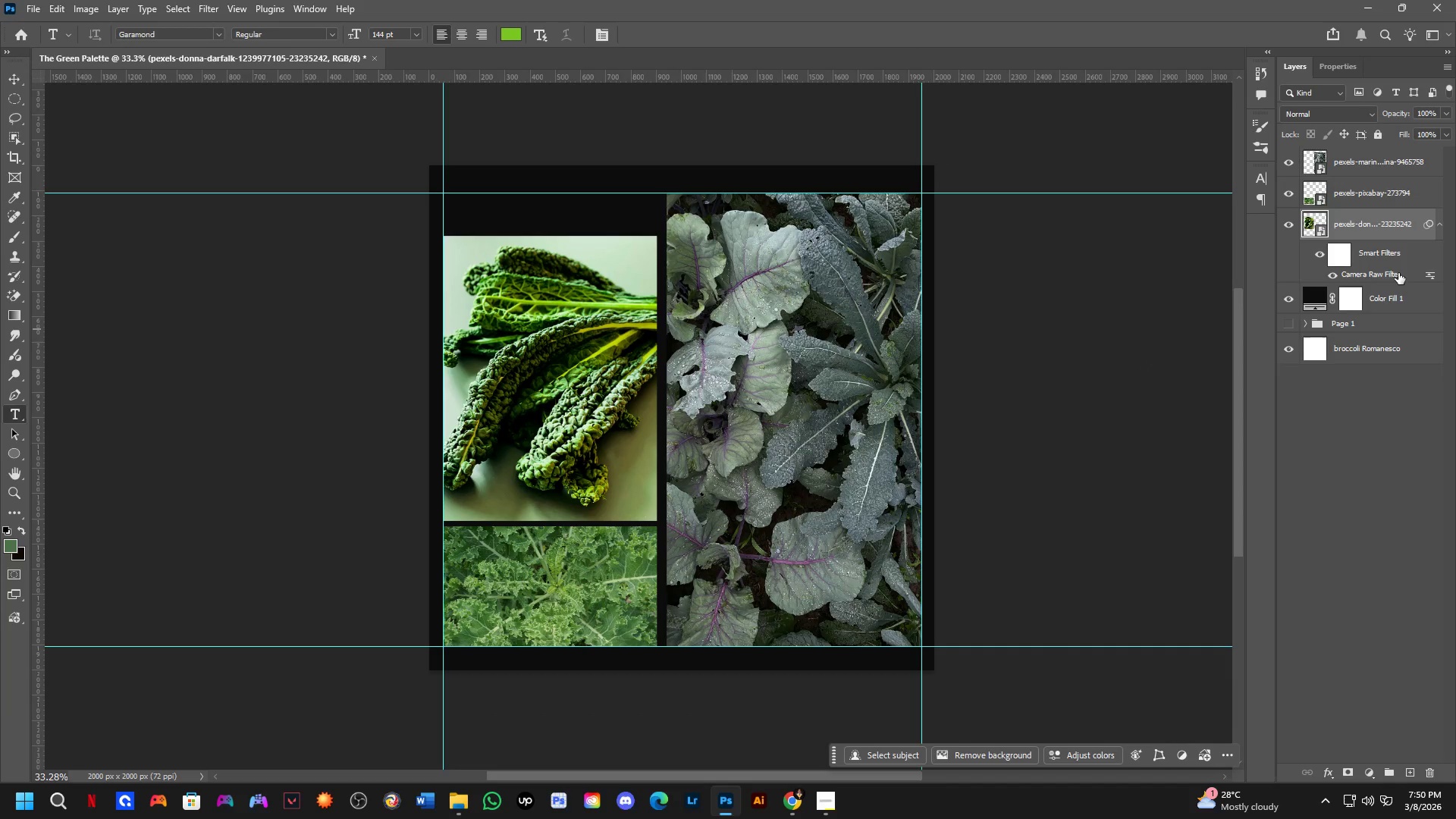 
hold_key(key=ControlLeft, duration=0.31)
 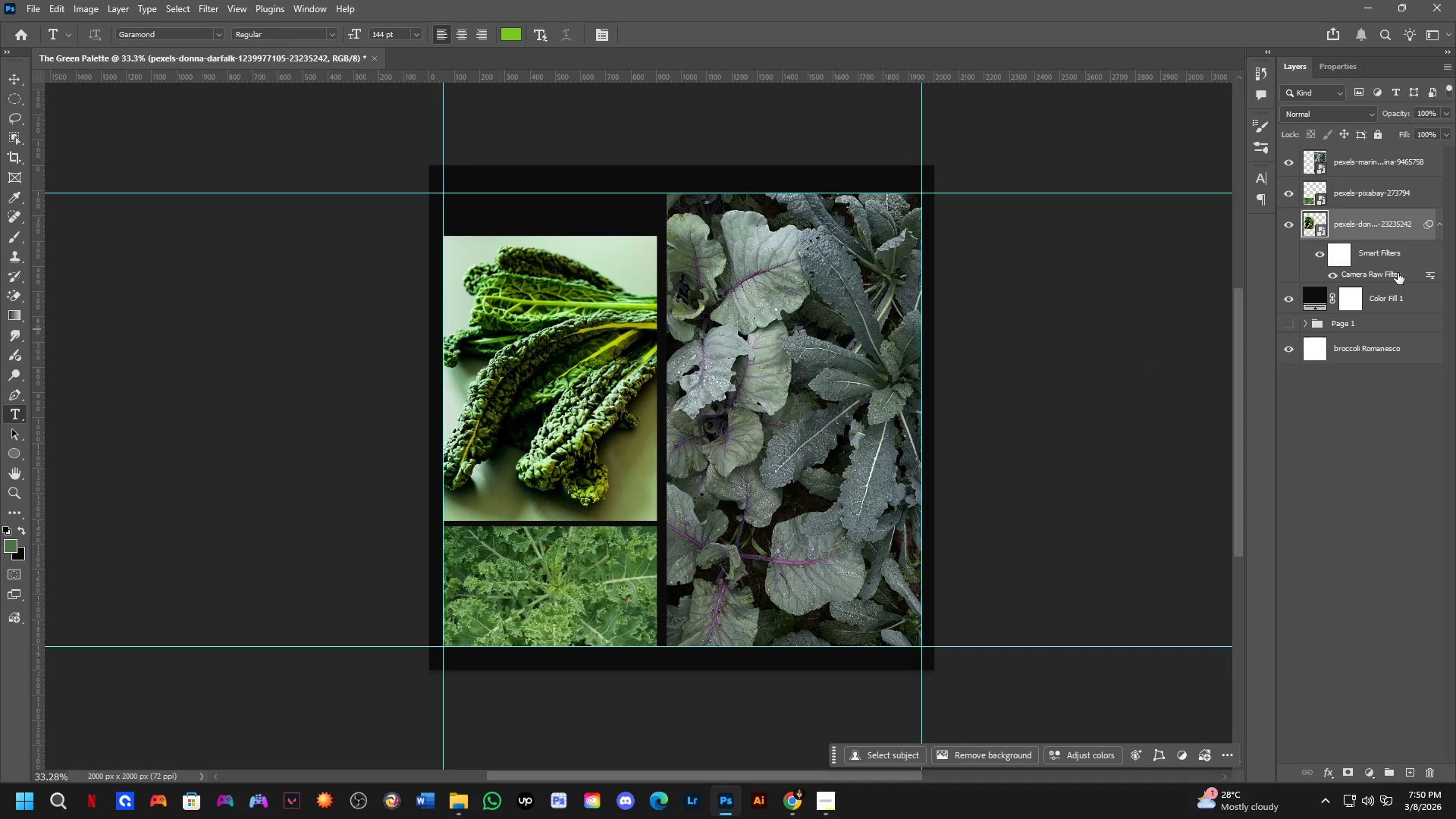 
key(Alt+Control+AltLeft)
 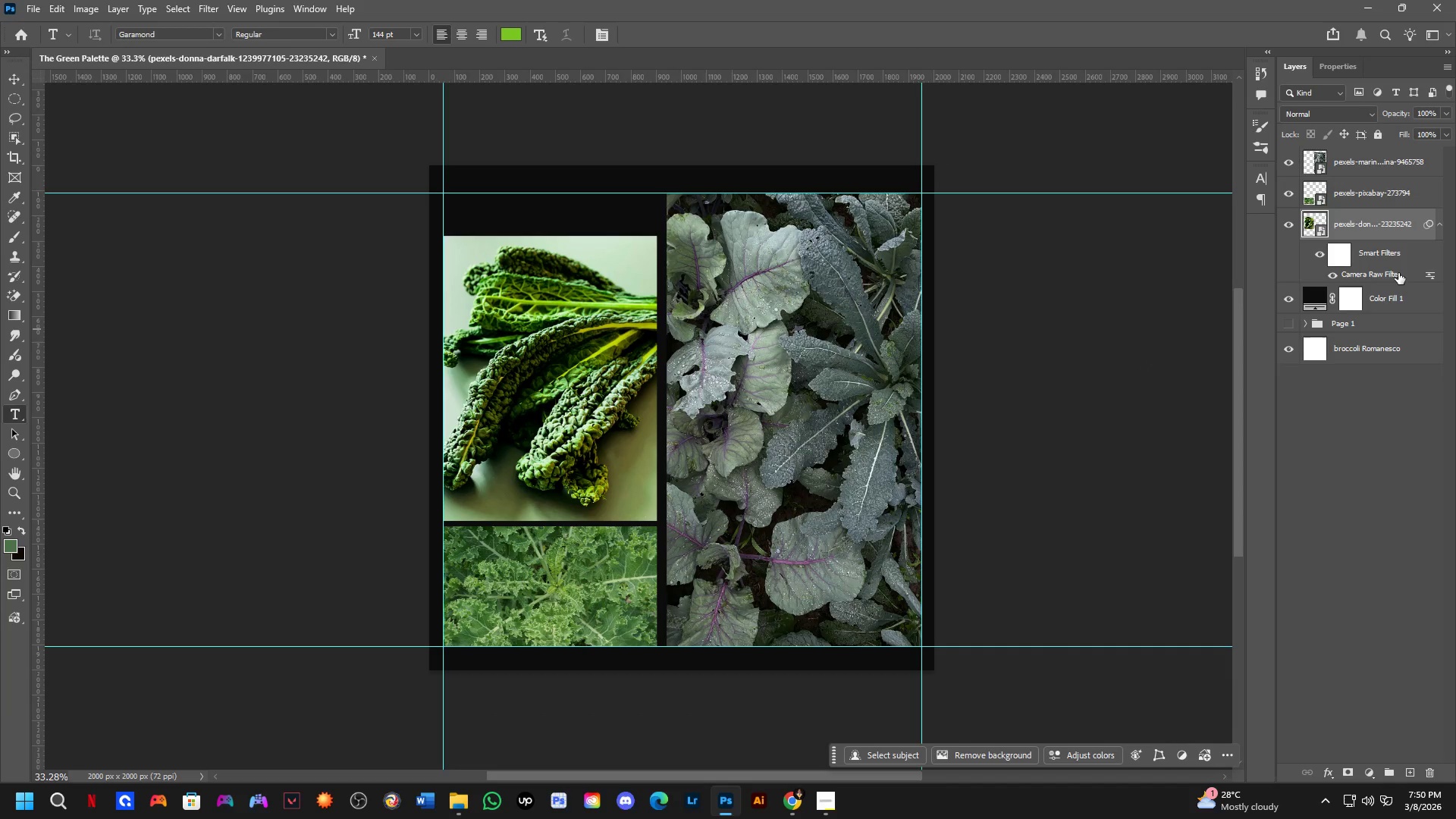 
key(Alt+Control+Shift+ShiftLeft)
 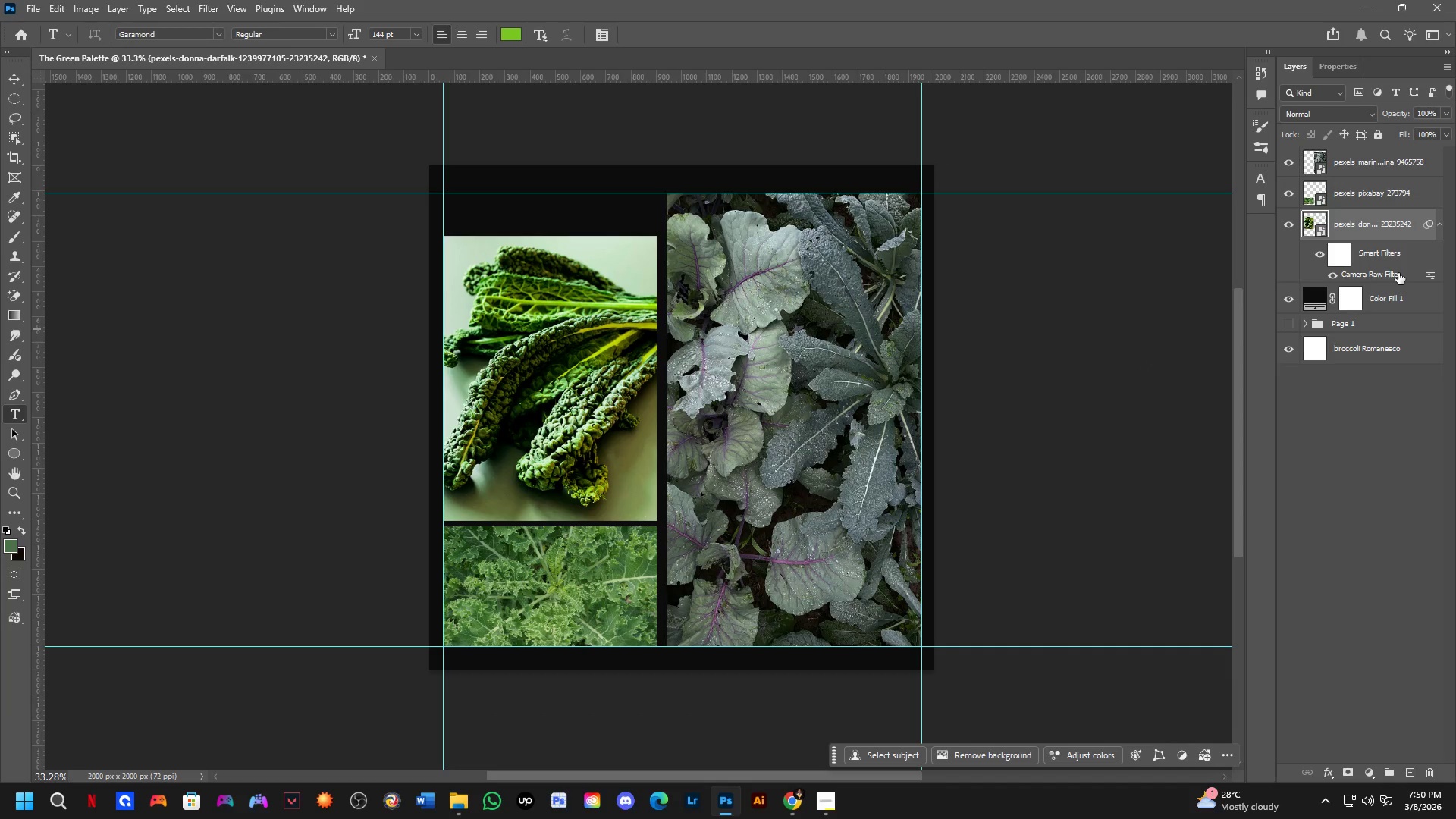 
hold_key(key=ControlLeft, duration=2.52)
hold_key(key=ShiftLeft, duration=2.47)
hold_key(key=AltLeft, duration=1.53)
left_click_drag(start_coordinate=[1398, 273], to_coordinate=[1391, 199])
 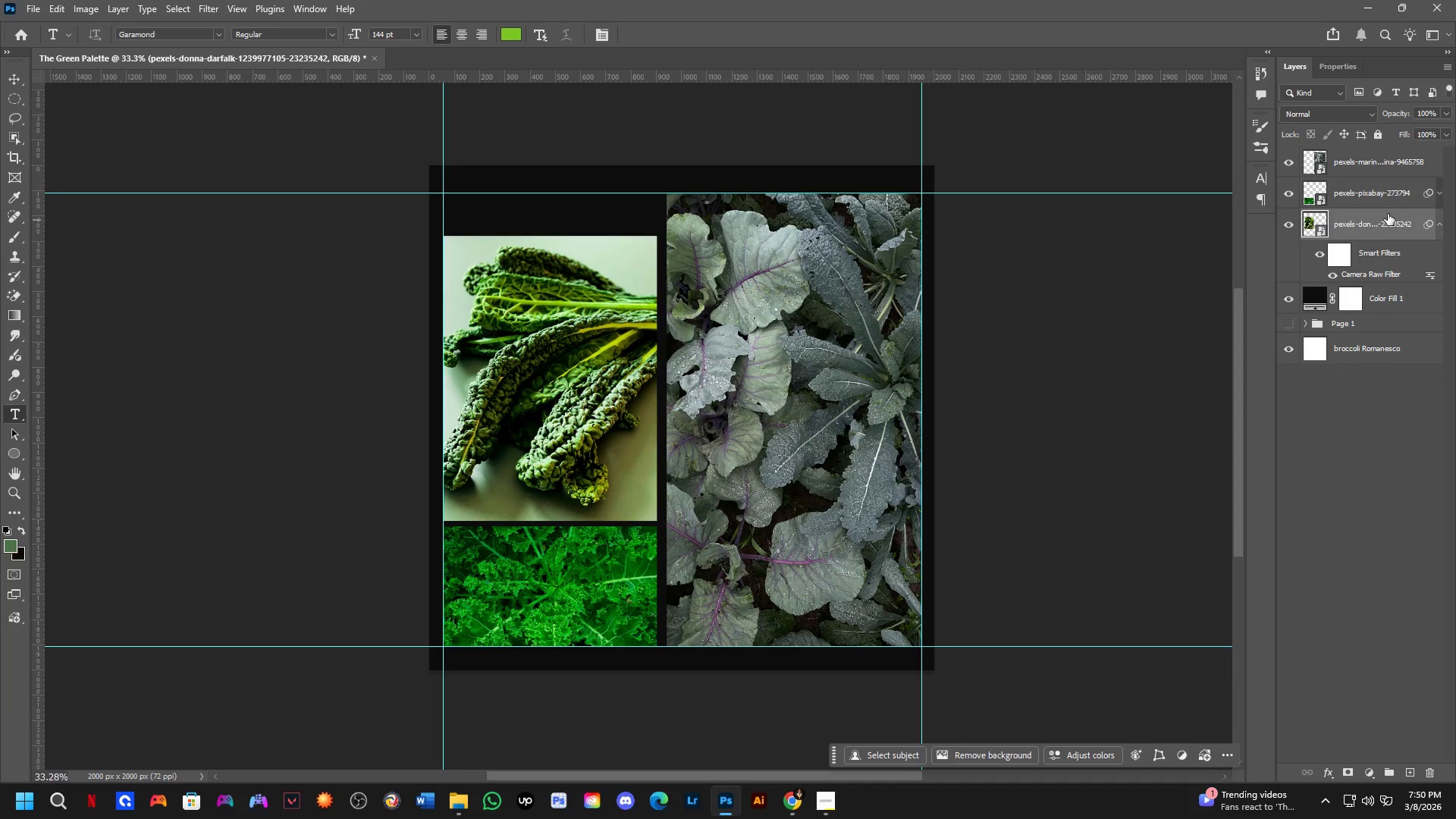 
hold_key(key=AltLeft, duration=0.52)
 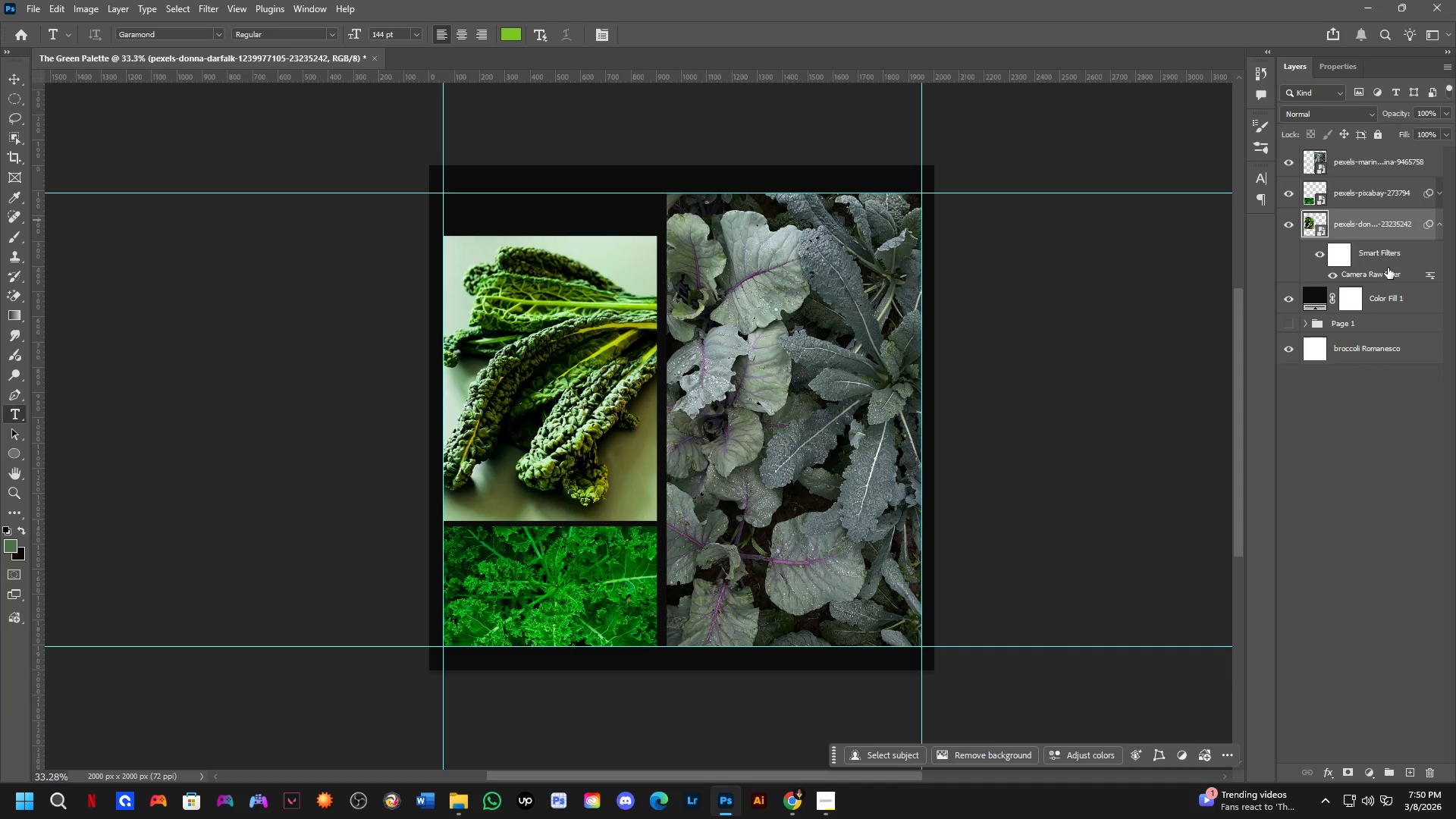 
hold_key(key=ControlLeft, duration=0.91)
hold_key(key=AltLeft, duration=0.92)
hold_key(key=ShiftLeft, duration=0.86)
left_click_drag(start_coordinate=[1388, 273], to_coordinate=[1382, 172])
 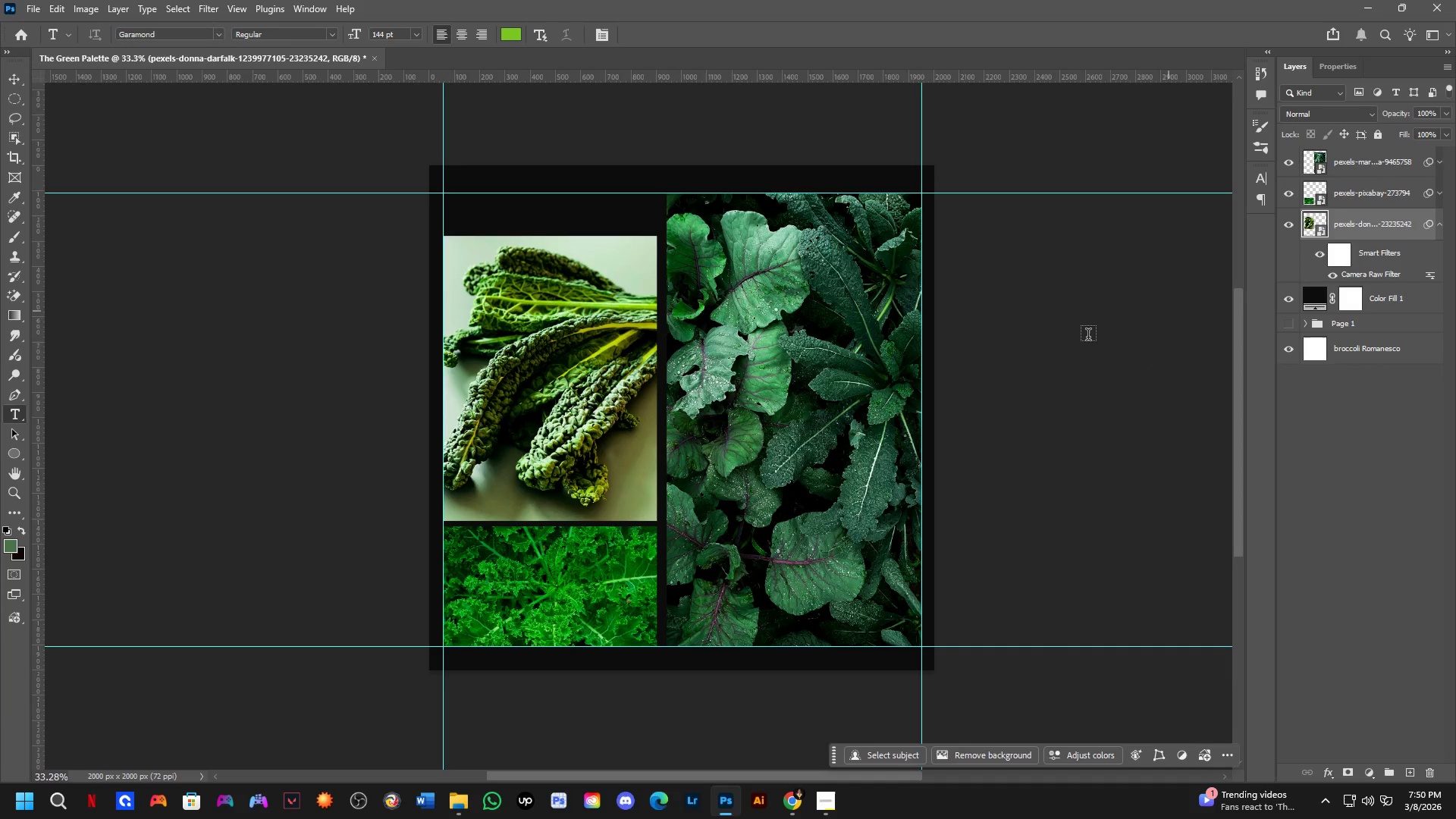 
scroll: coordinate [675, 428], scroll_direction: down, amount: 2.0
 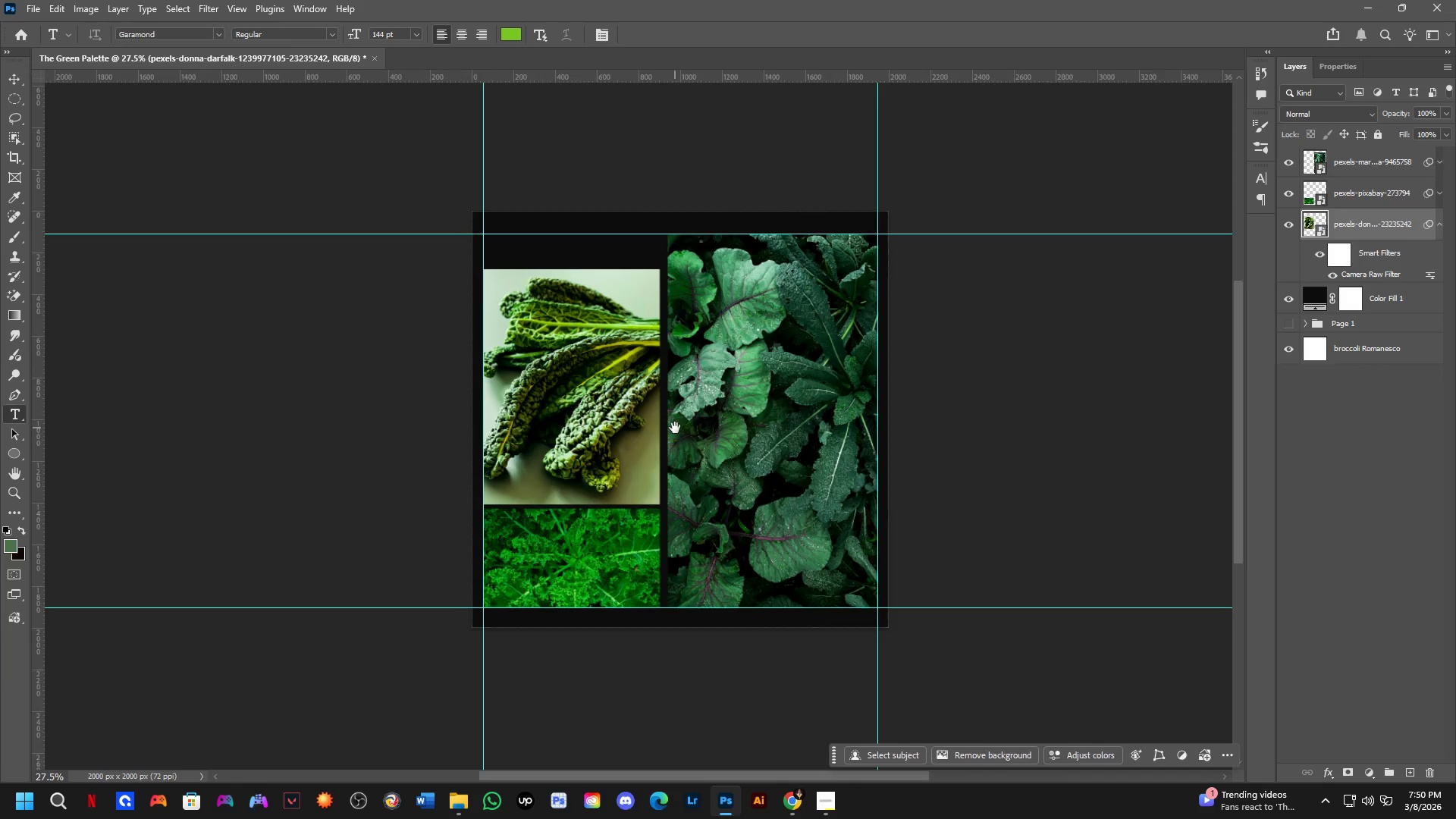 
hold_key(key=Space, duration=0.47)
 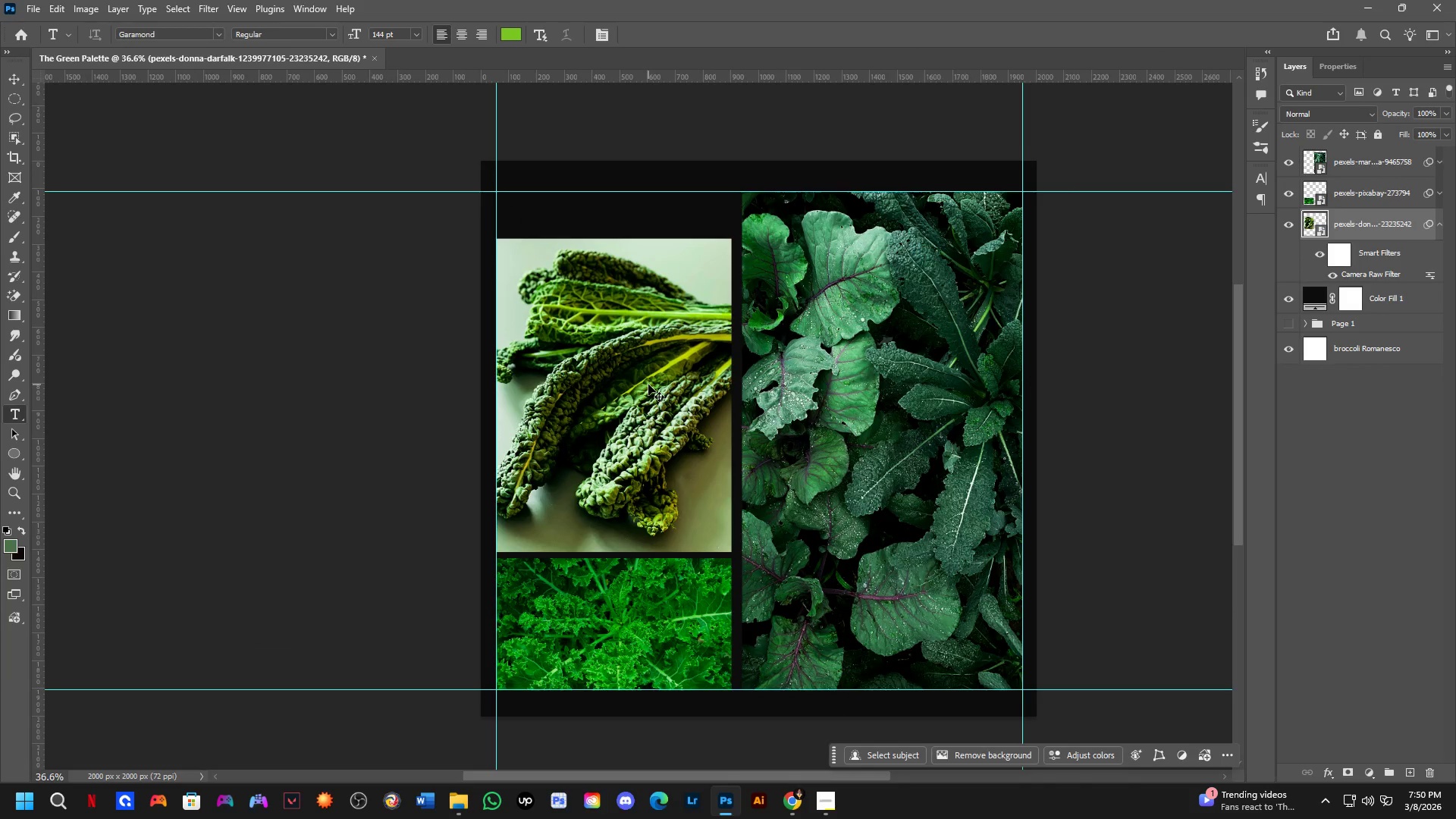 
left_click_drag(start_coordinate=[676, 429], to_coordinate=[712, 434])
 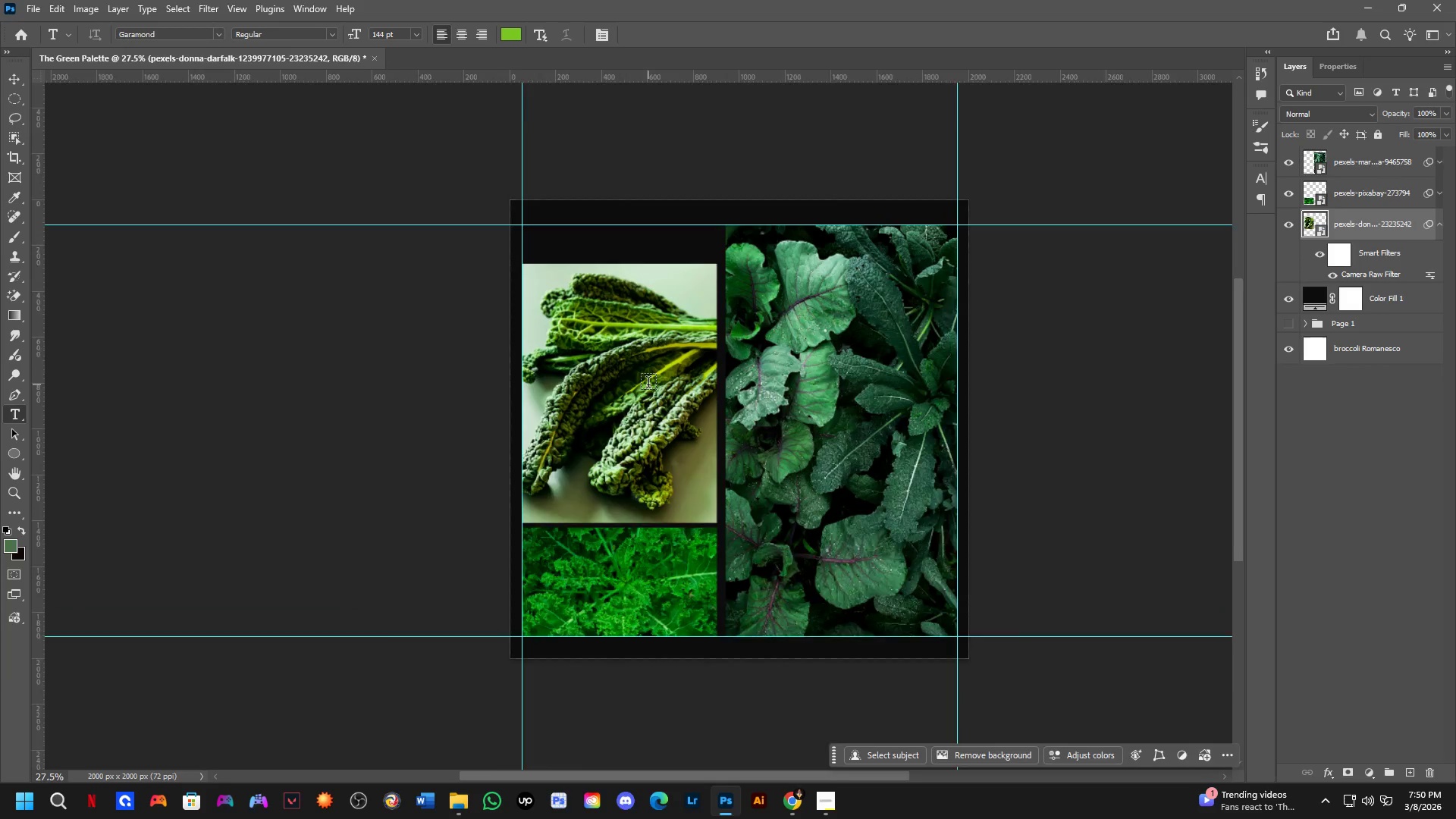 
scroll: coordinate [648, 384], scroll_direction: up, amount: 3.0
 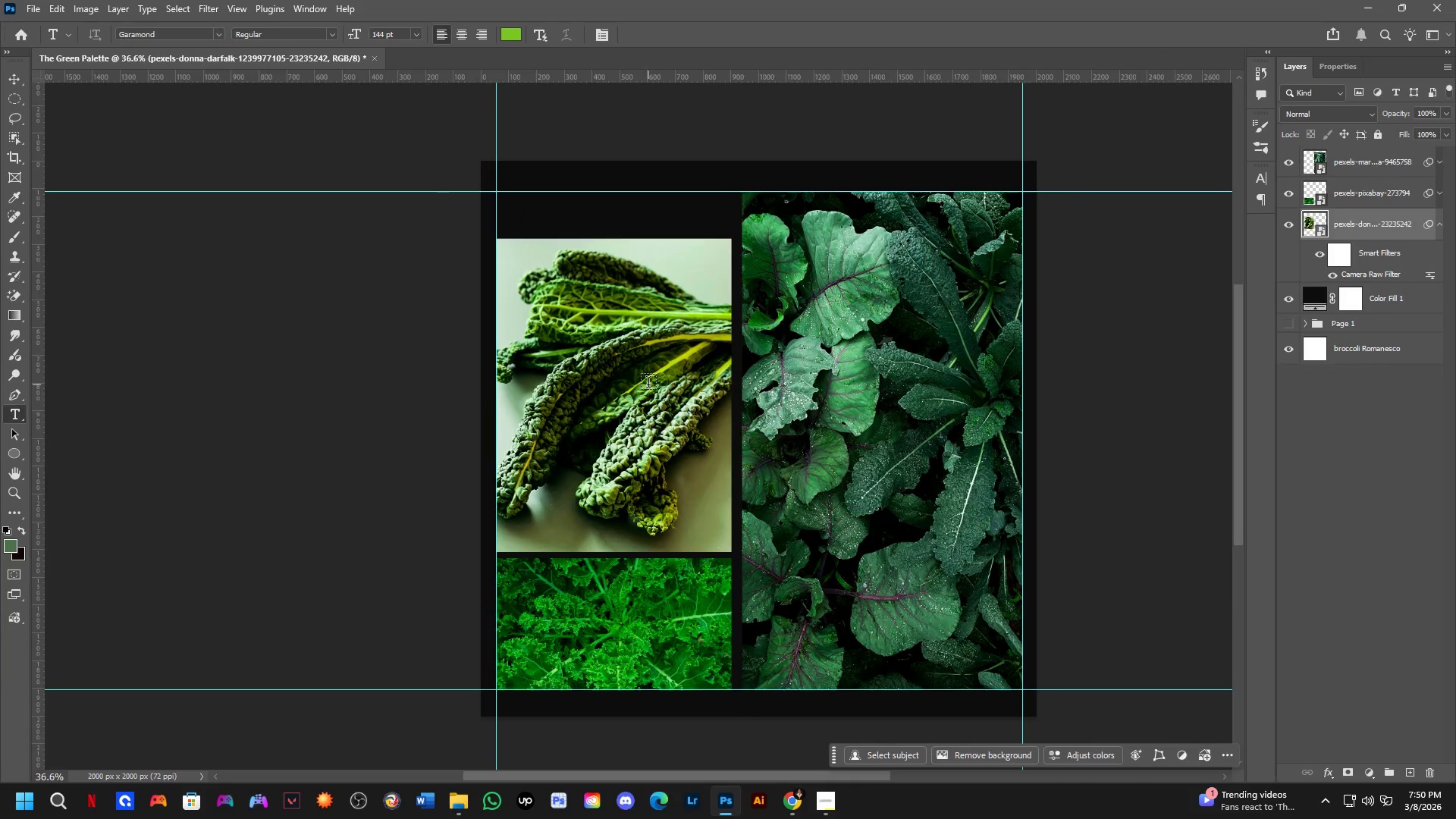 
hold_key(key=ControlLeft, duration=0.55)
left_click([648, 384])
 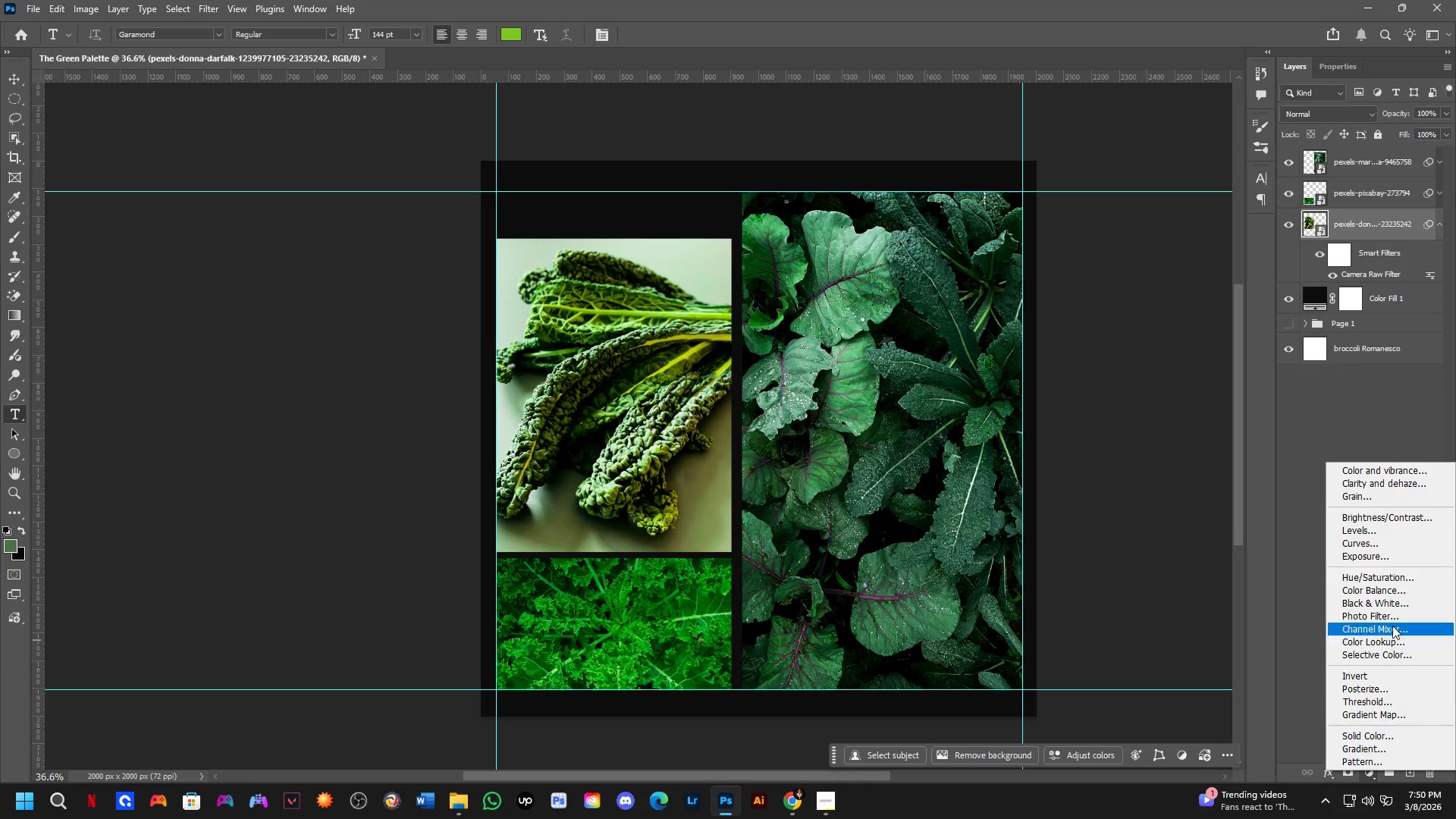 
left_click([1398, 519])
 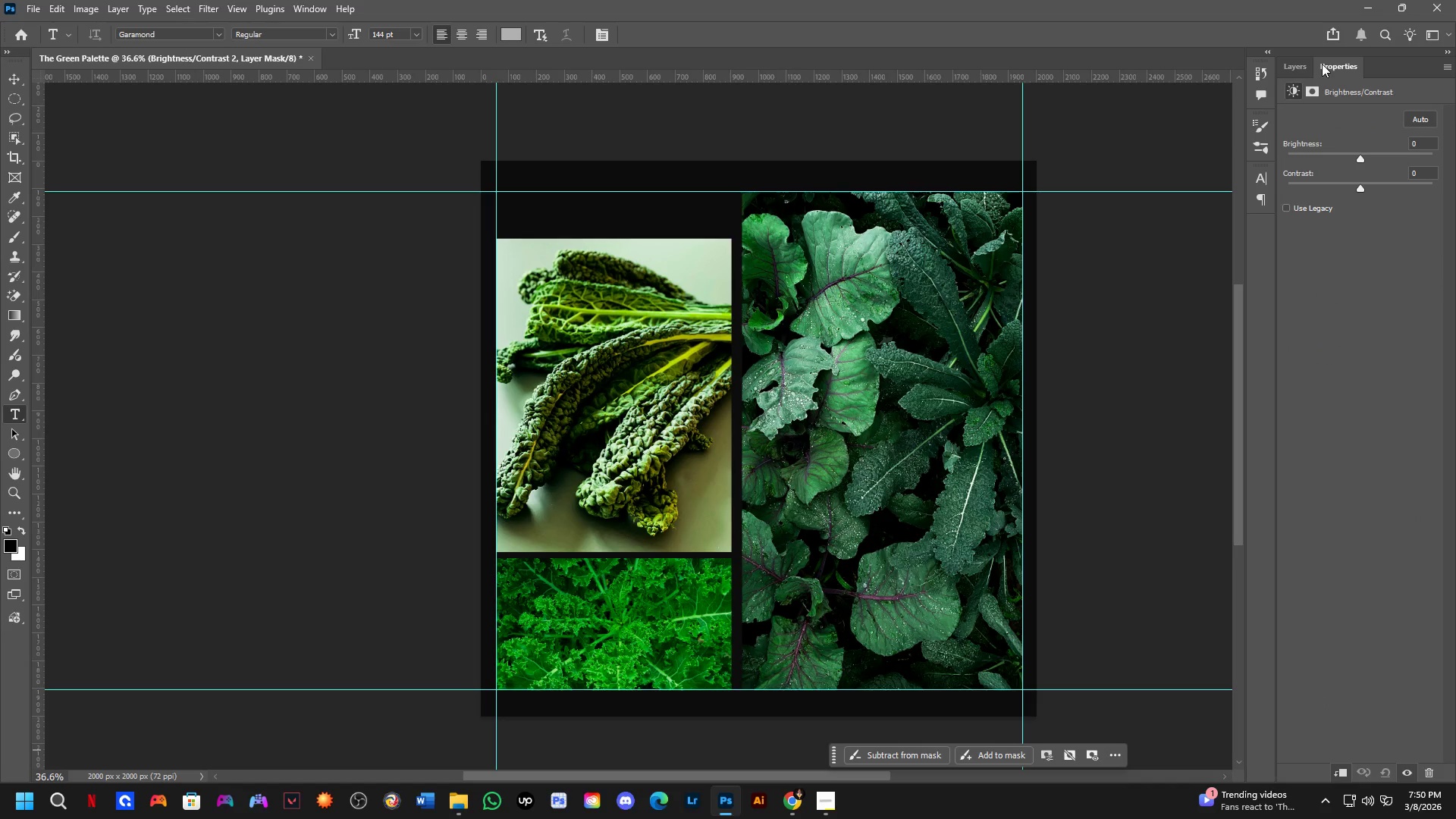 
left_click_drag(start_coordinate=[1360, 162], to_coordinate=[1338, 162])
 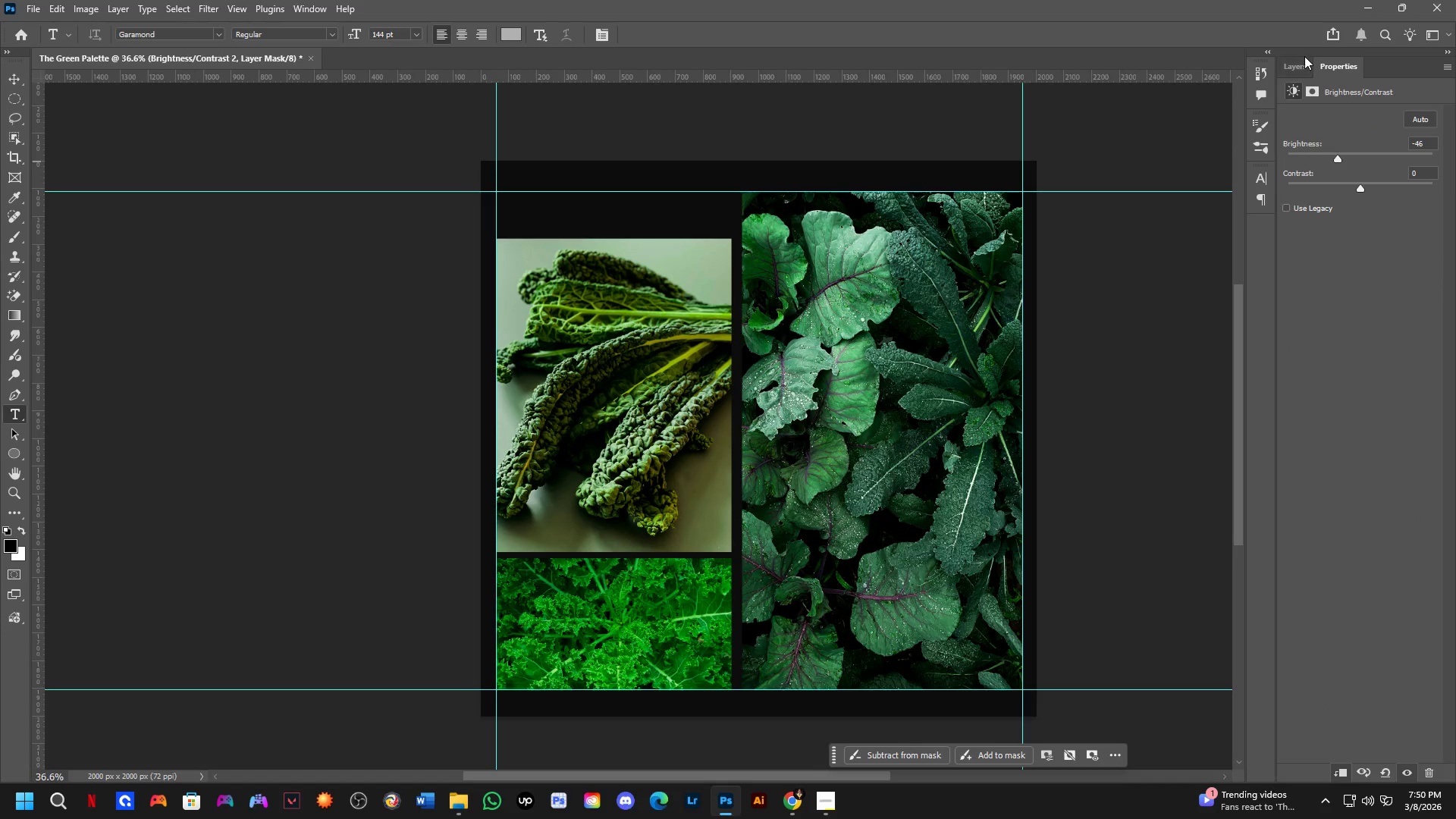 
left_click([1303, 64])
 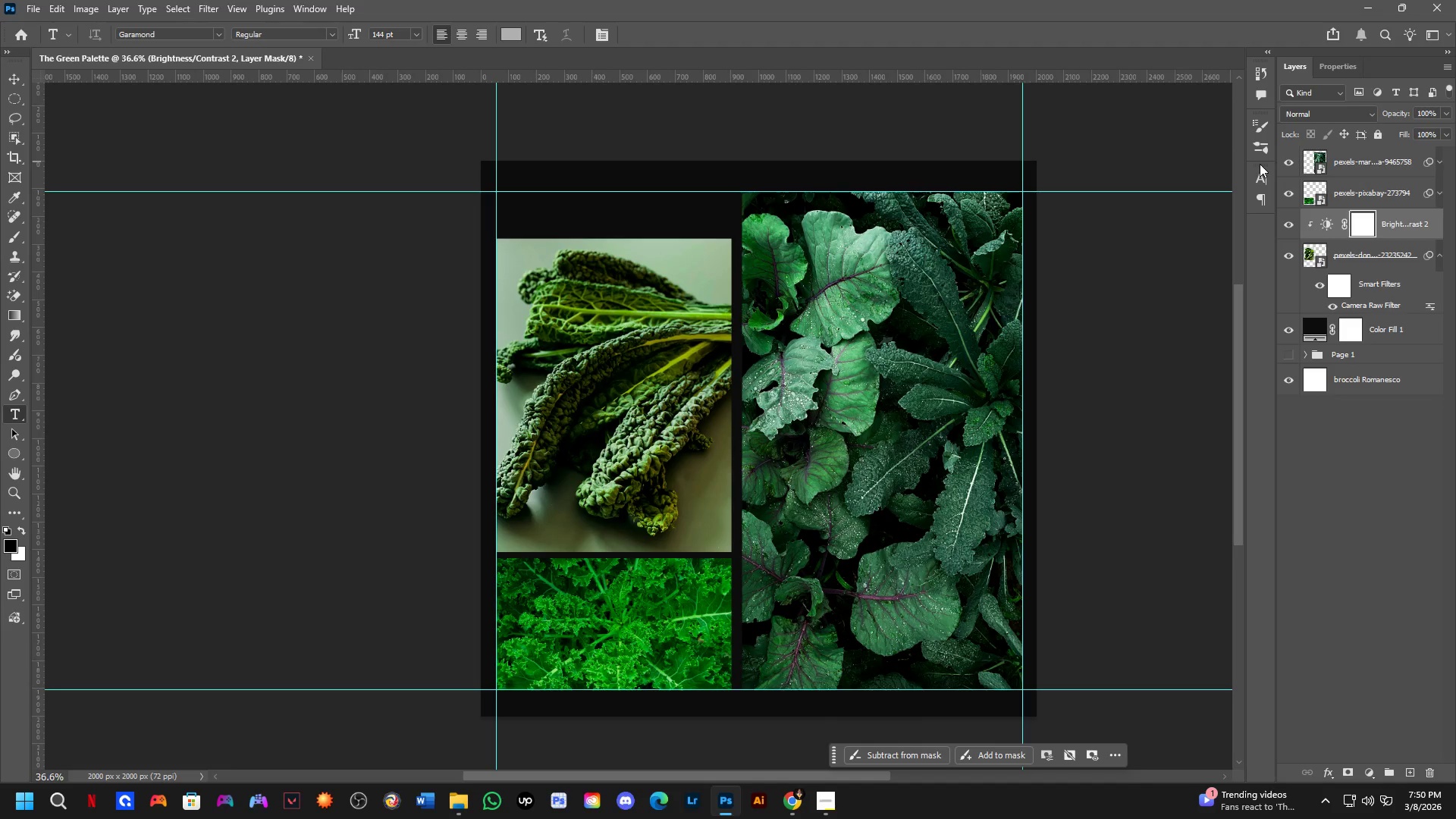 
wait(25.11)
 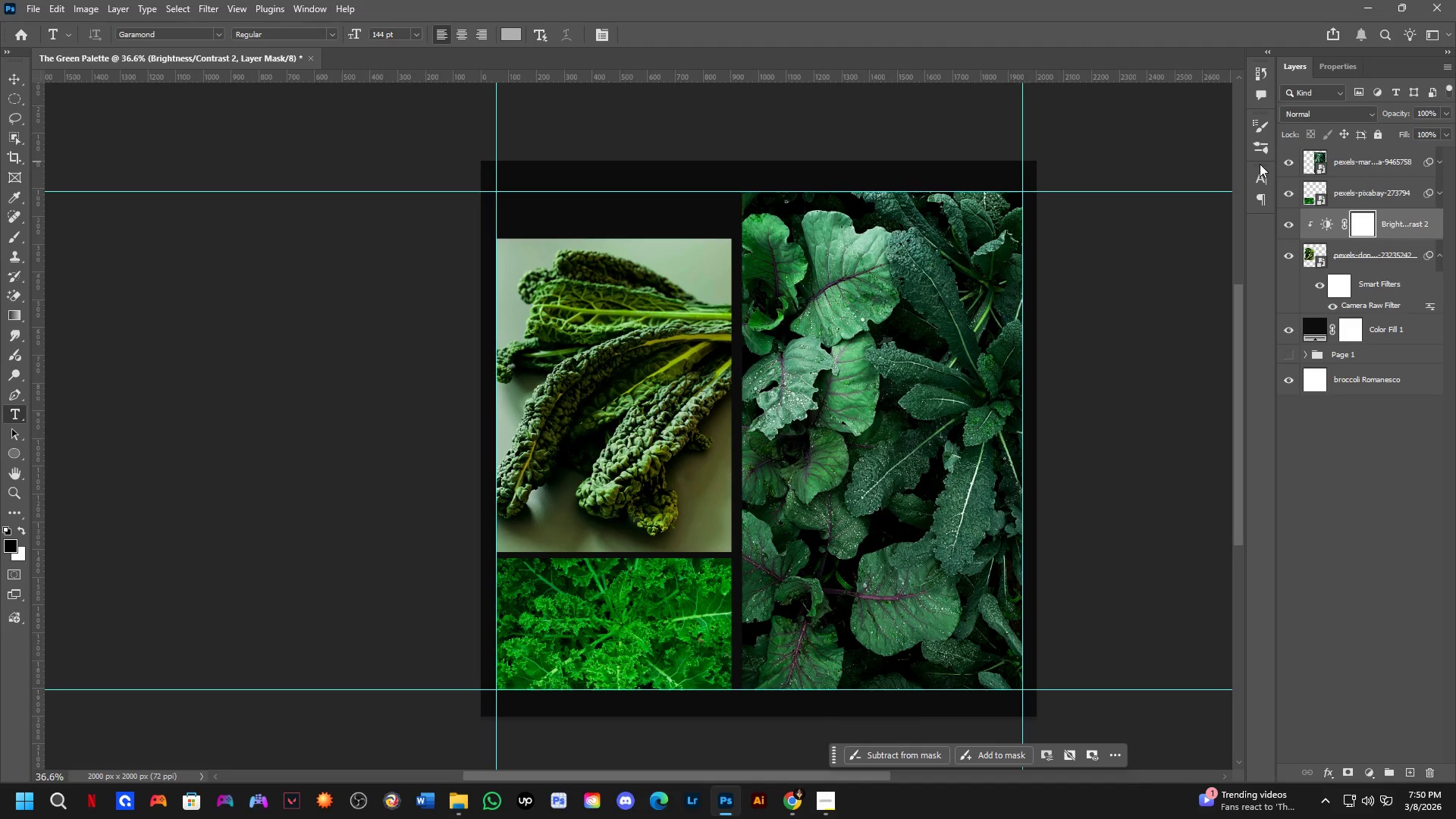 
double_click([1287, 230])
 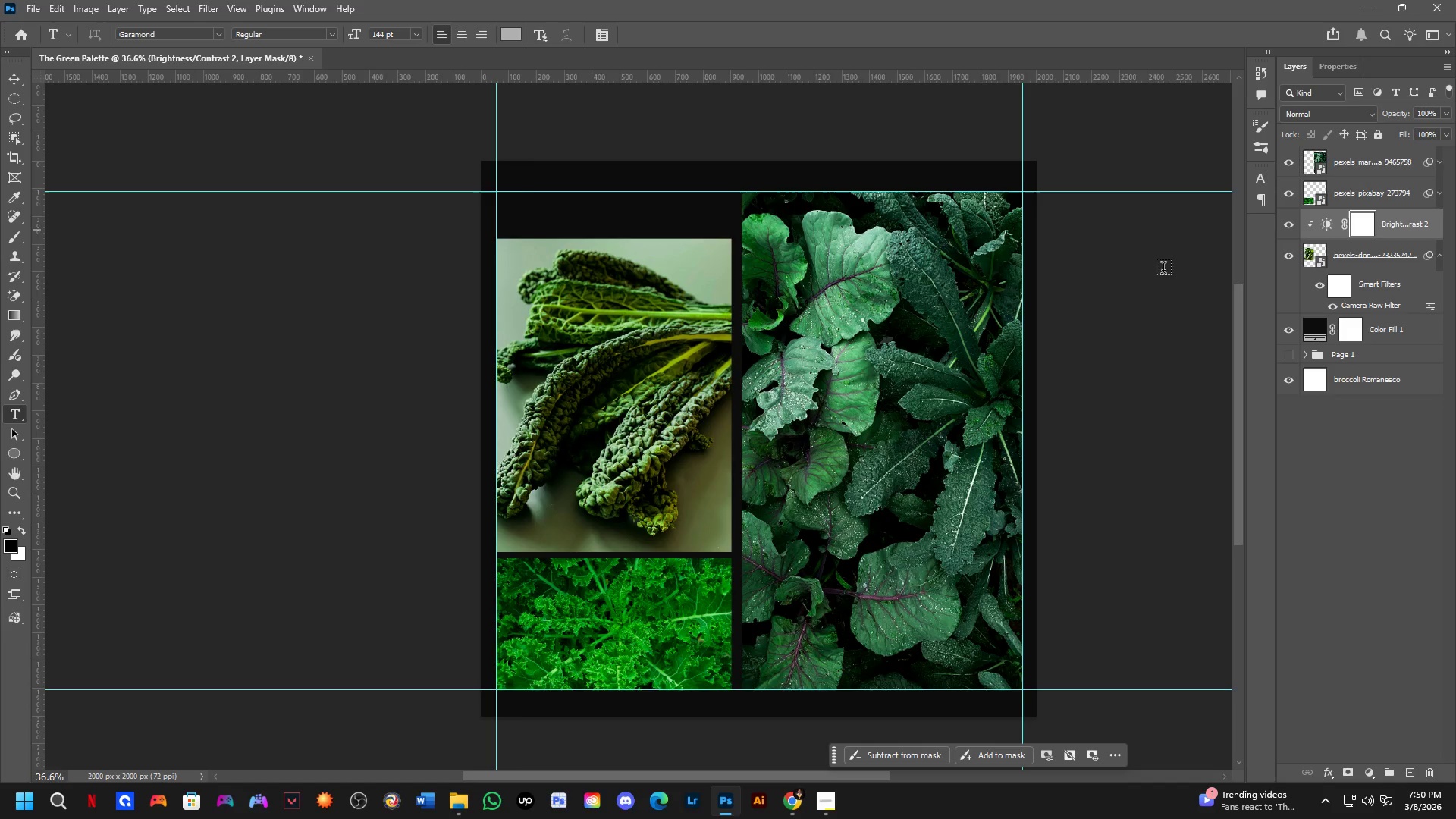 
scroll: coordinate [394, 444], scroll_direction: down, amount: 2.0
 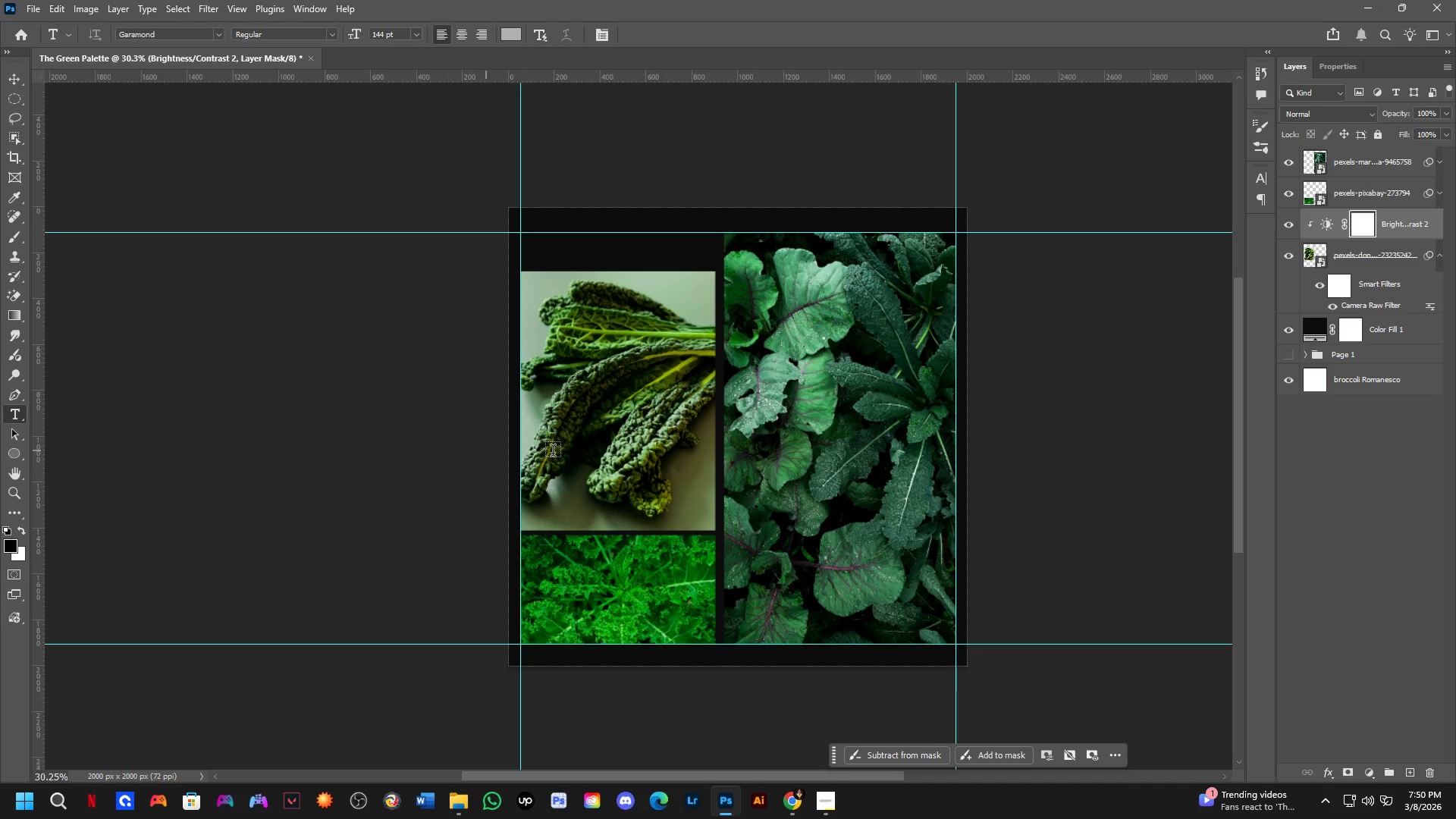 
hold_key(key=Space, duration=0.58)
 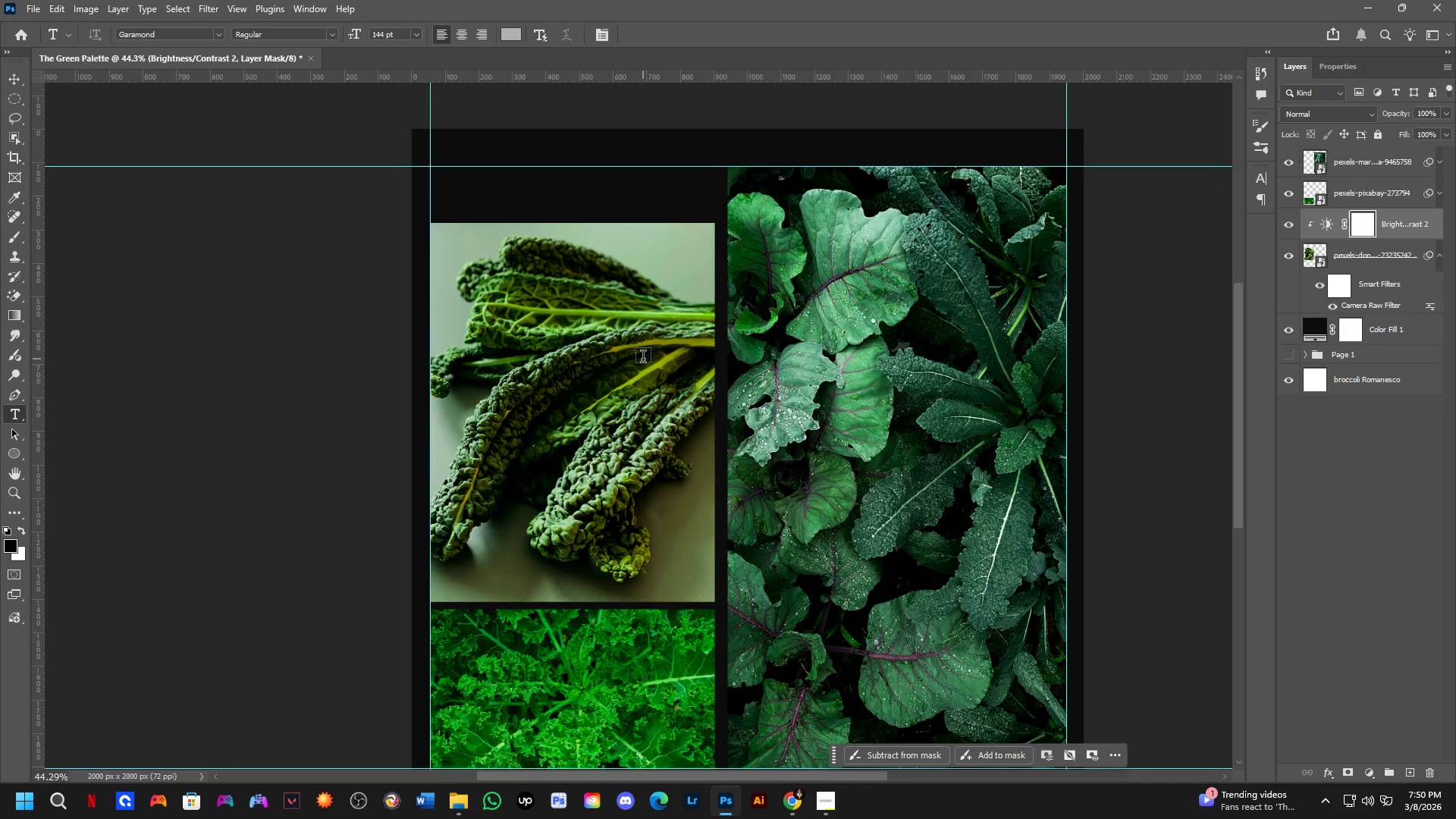 
left_click_drag(start_coordinate=[632, 447], to_coordinate=[608, 441])
 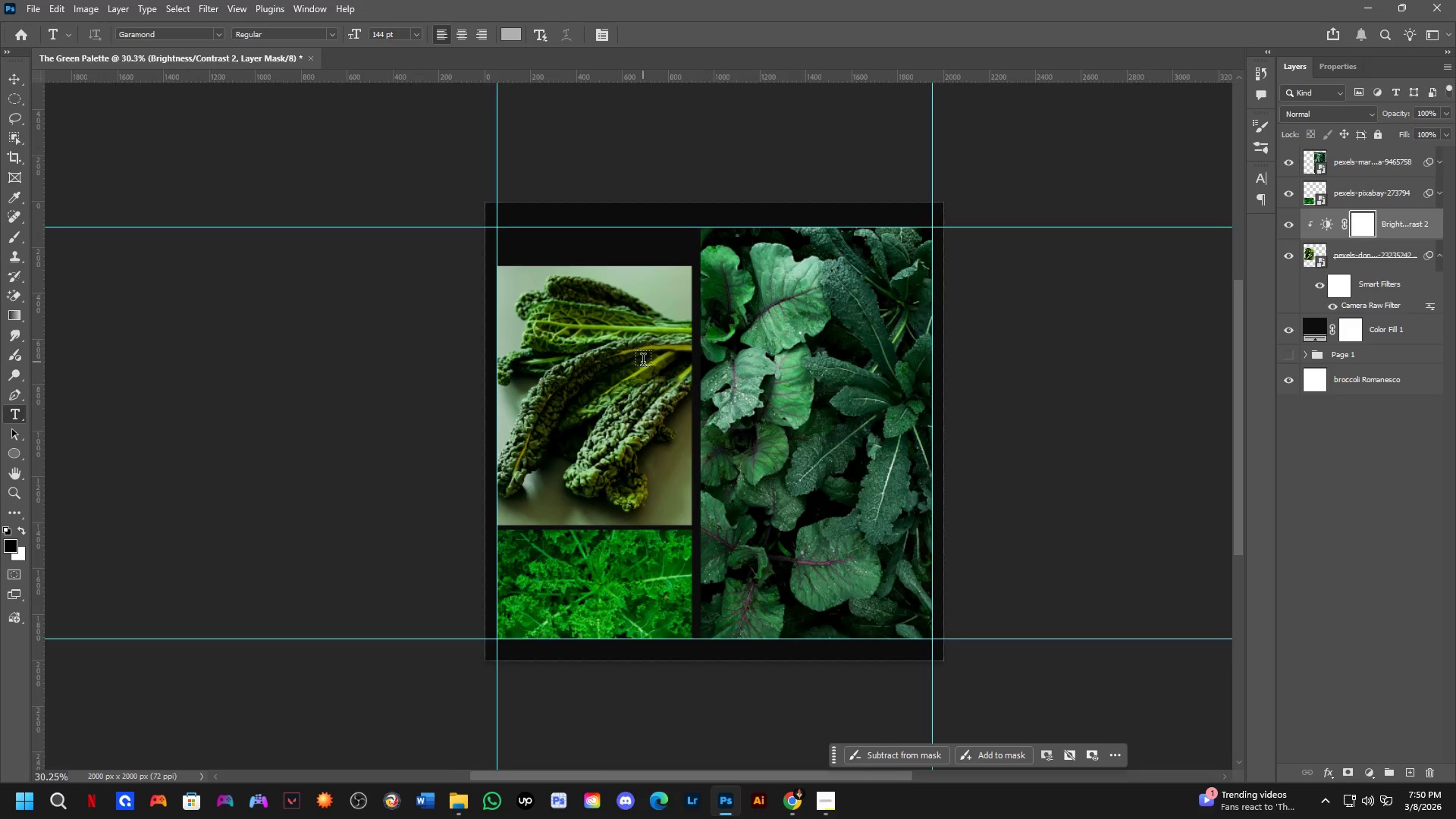 
scroll: coordinate [643, 358], scroll_direction: up, amount: 4.0
 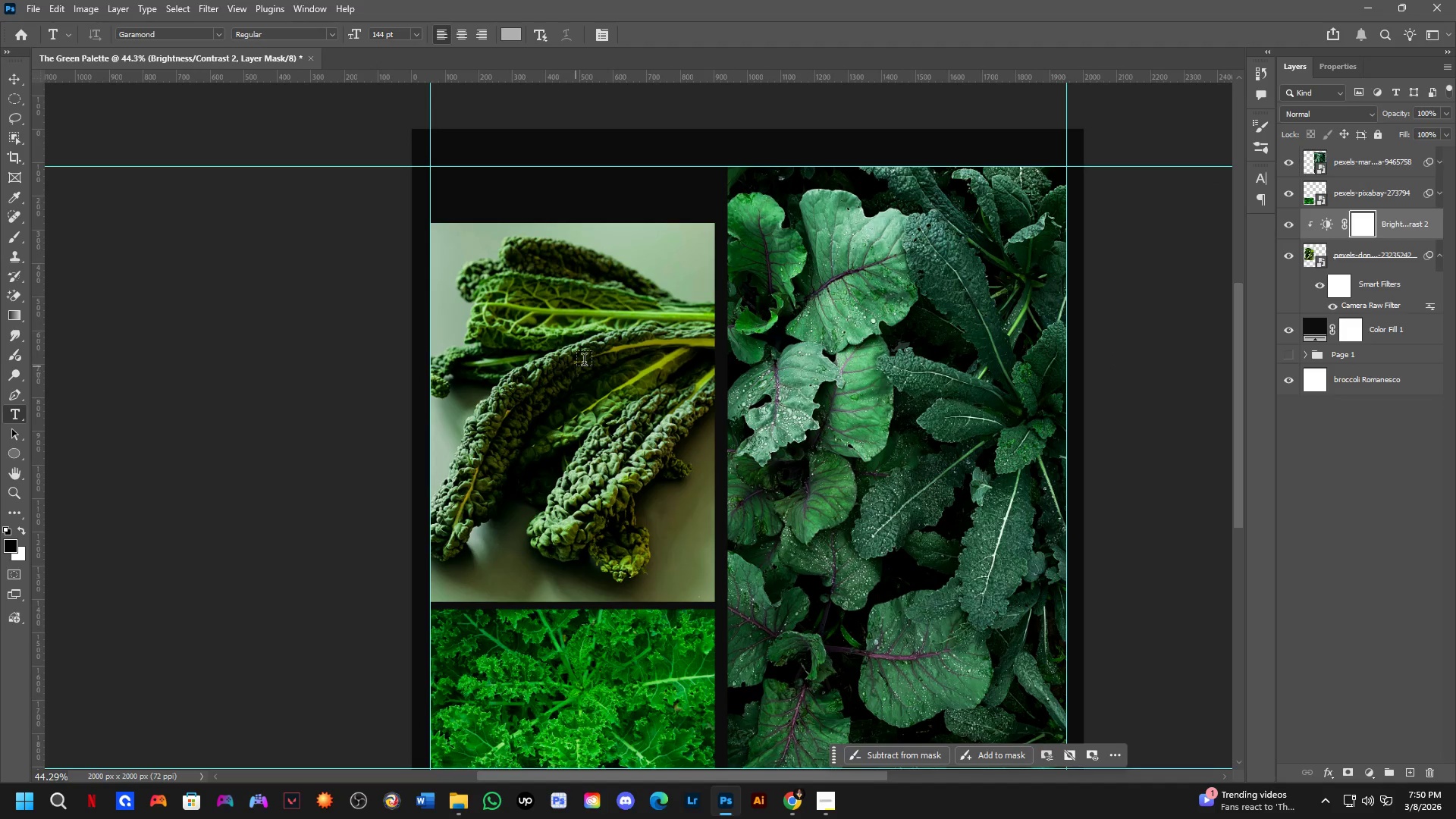 
scroll: coordinate [628, 347], scroll_direction: down, amount: 2.0
 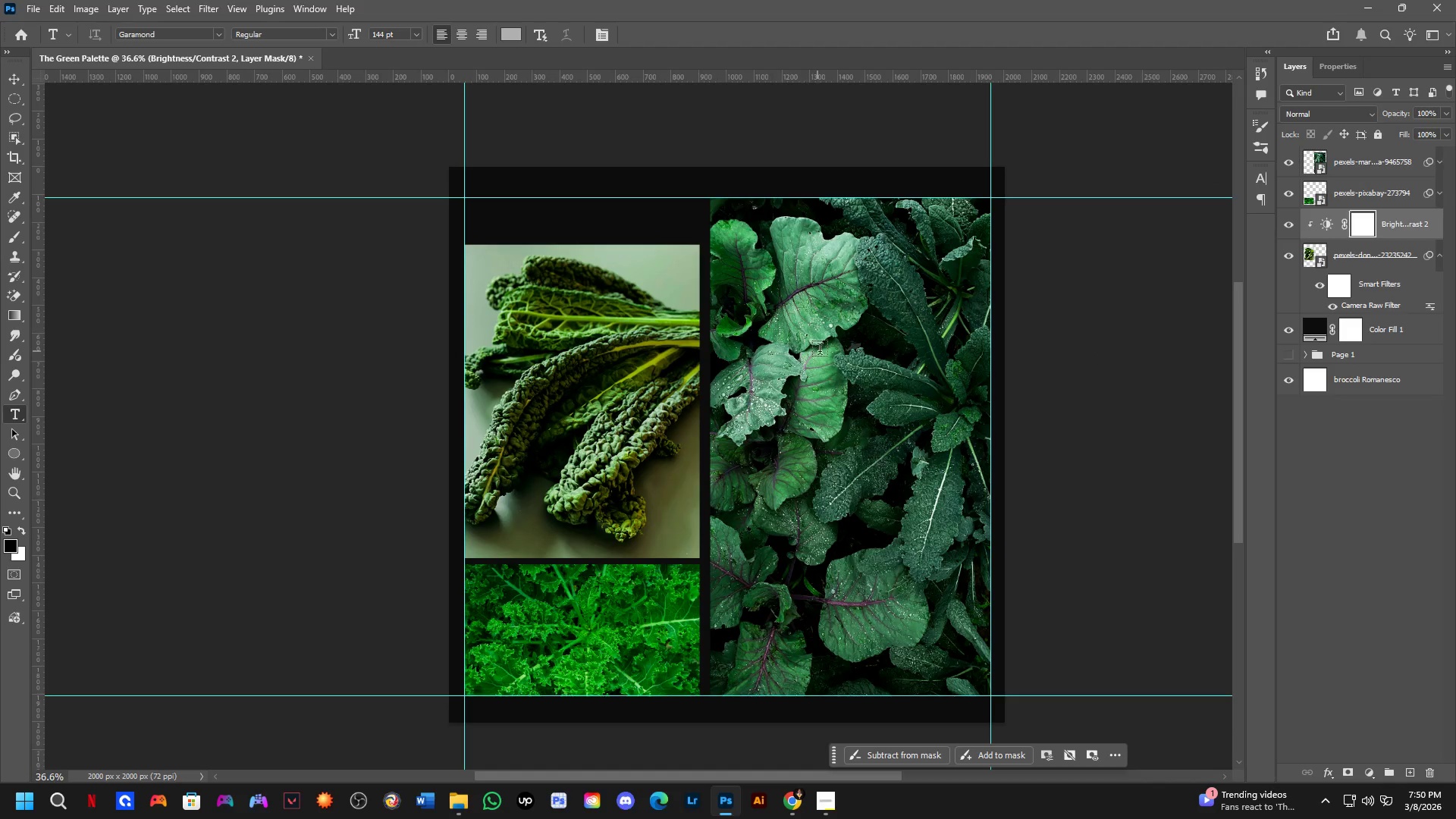 
hold_key(key=ControlLeft, duration=0.61)
left_click([821, 350])
 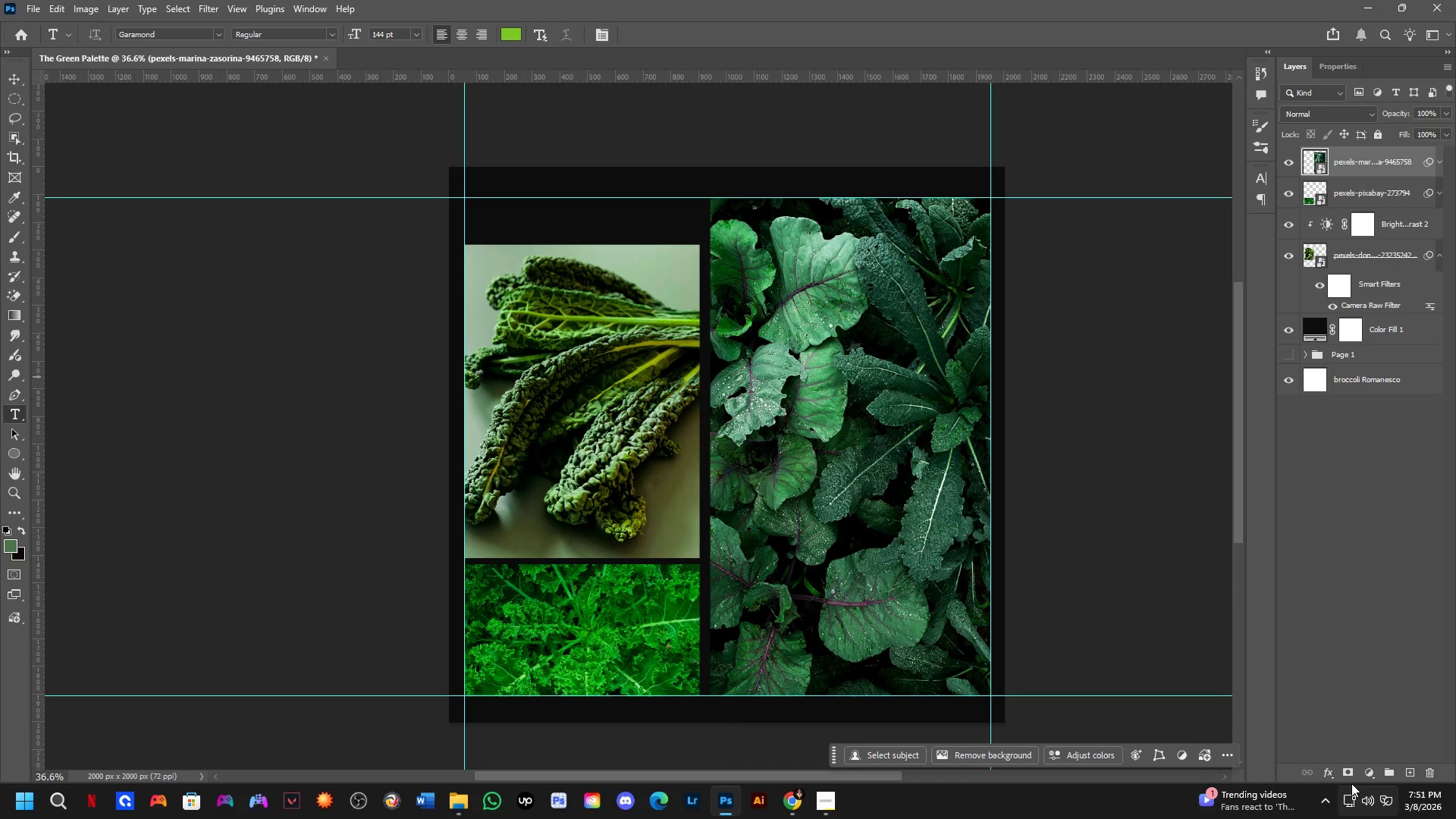 
left_click([1357, 775])
 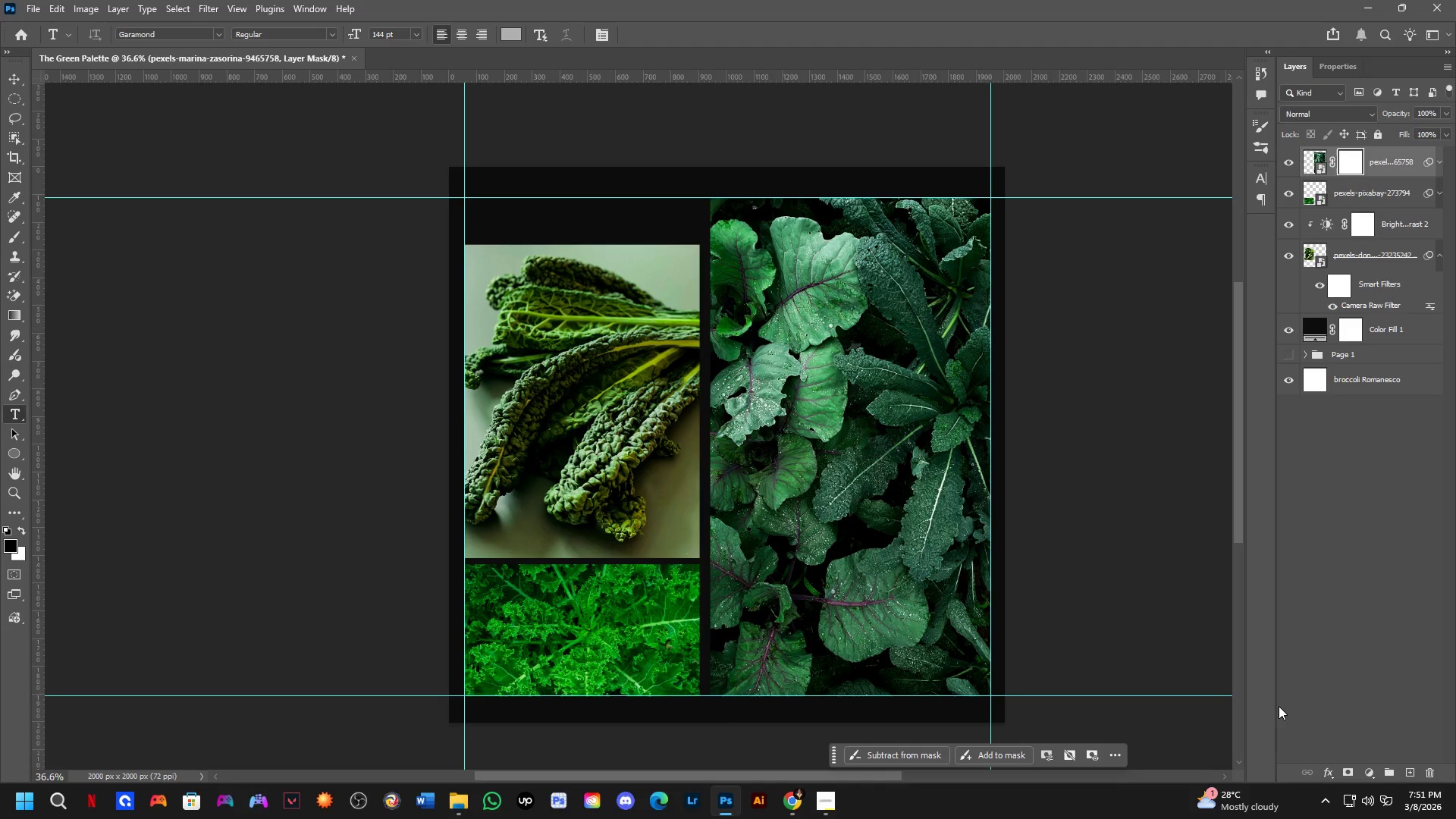 
wait(21.34)
 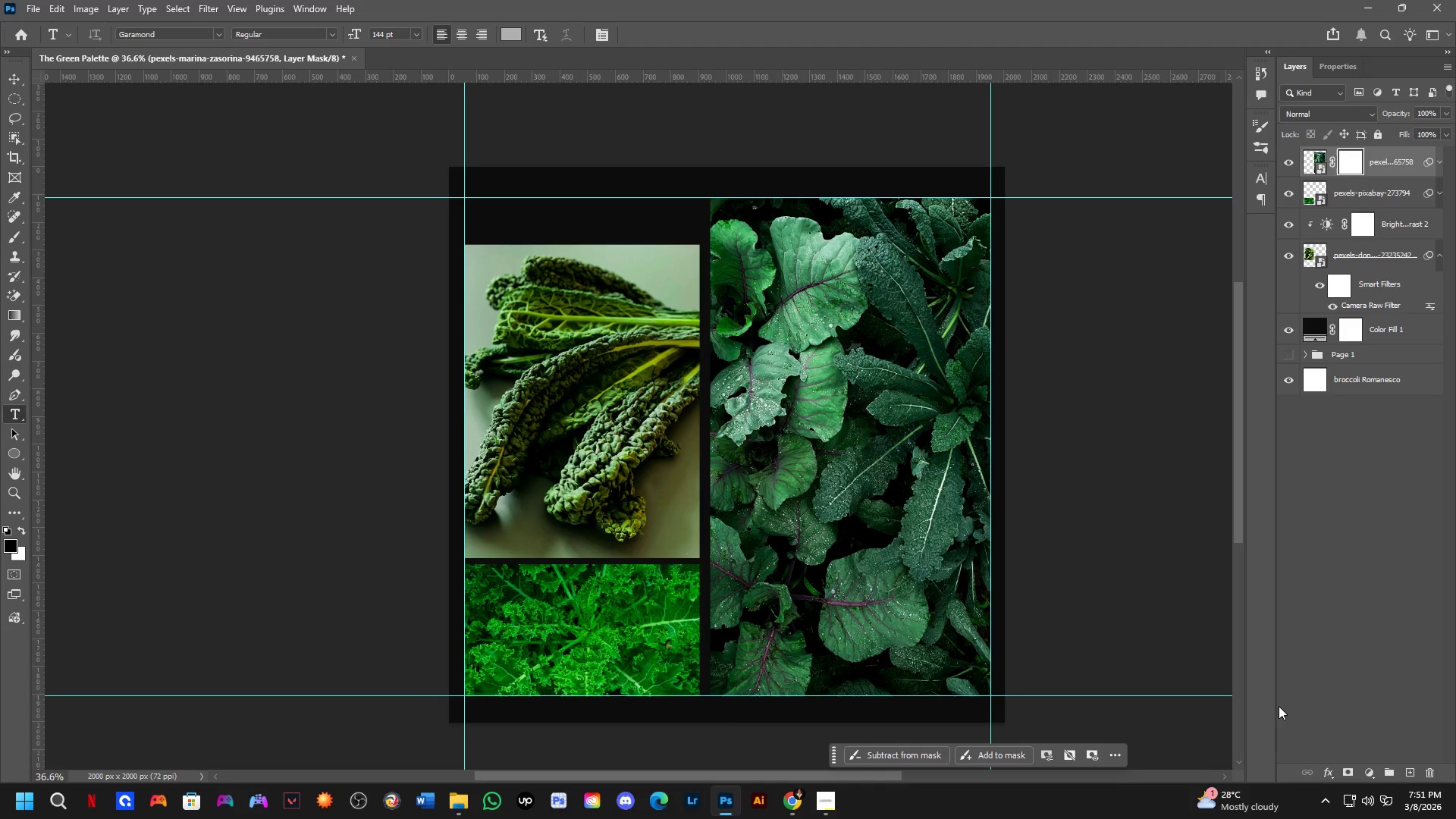 
key(B)
 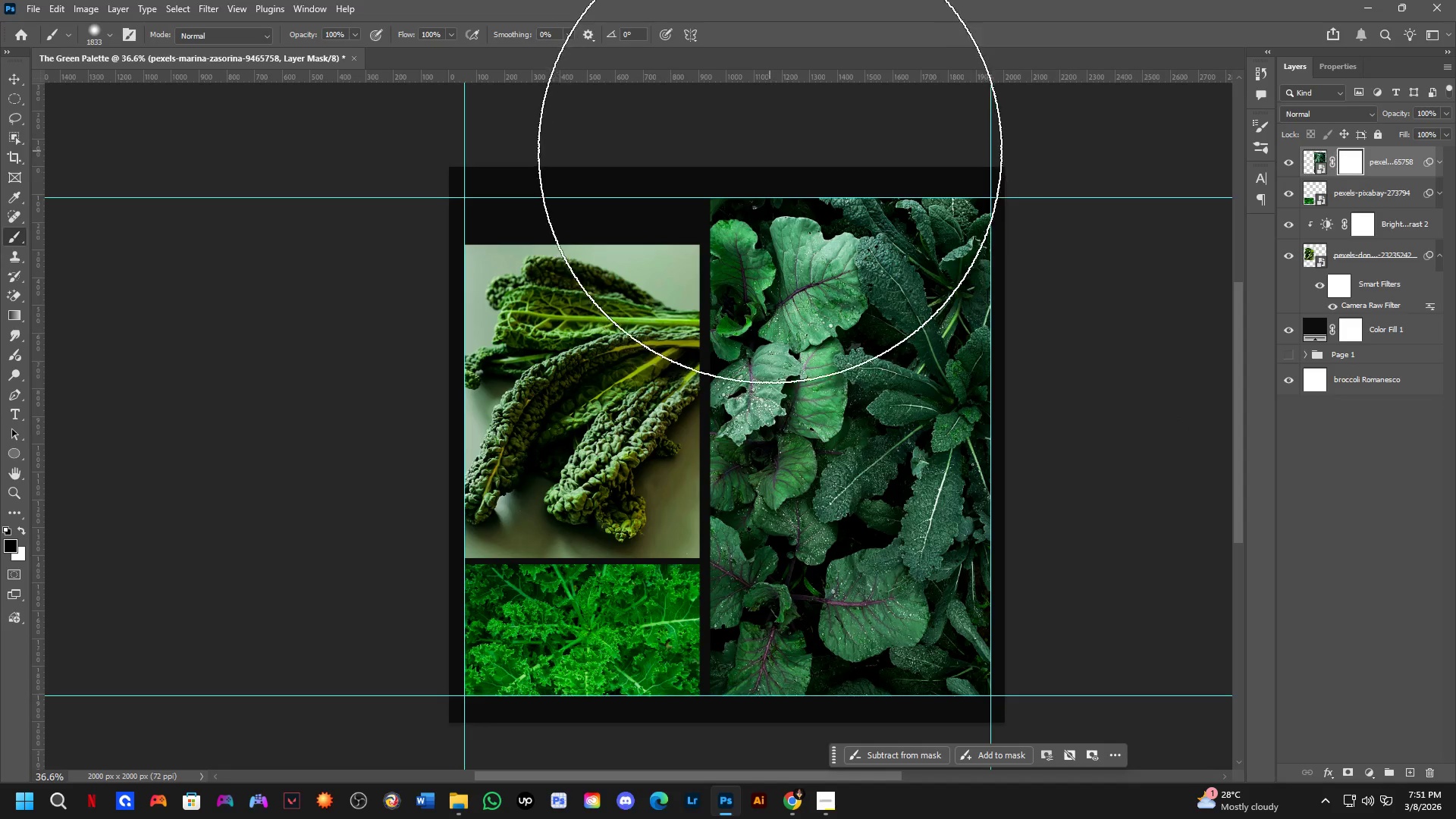 
hold_key(key=Space, duration=0.73)
 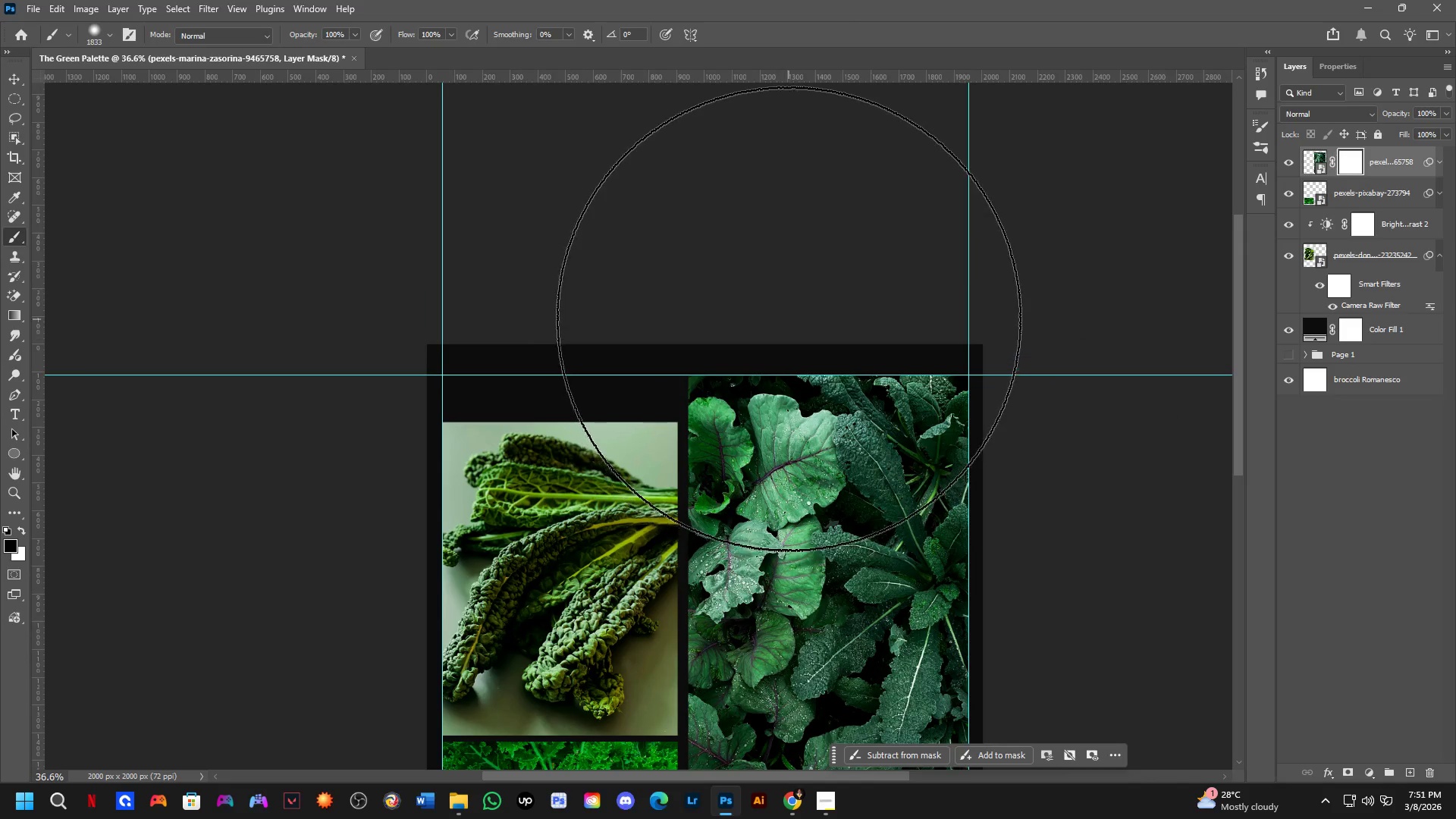 
left_click_drag(start_coordinate=[833, 252], to_coordinate=[811, 429])
 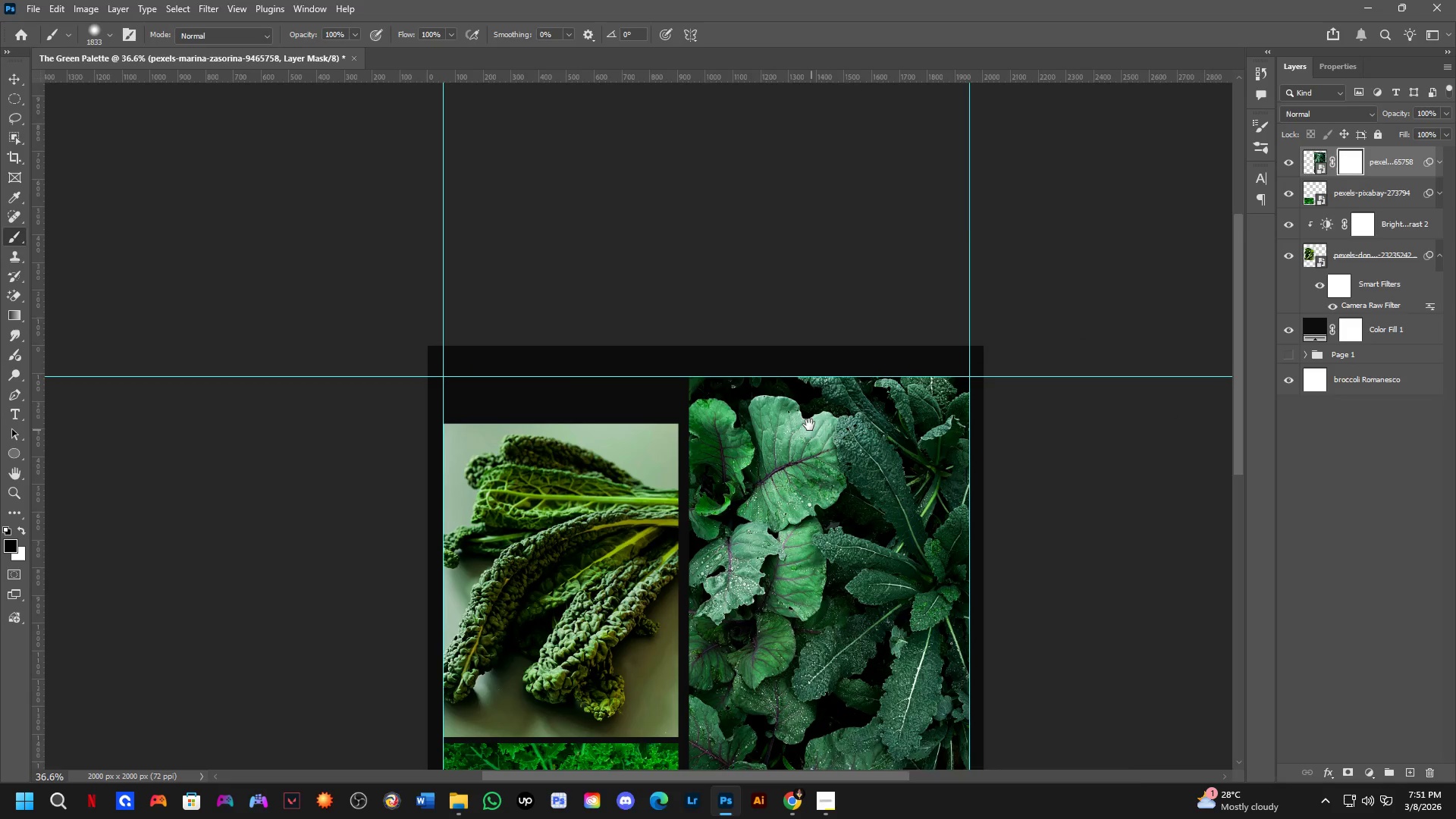 
hold_key(key=Space, duration=3.09)
 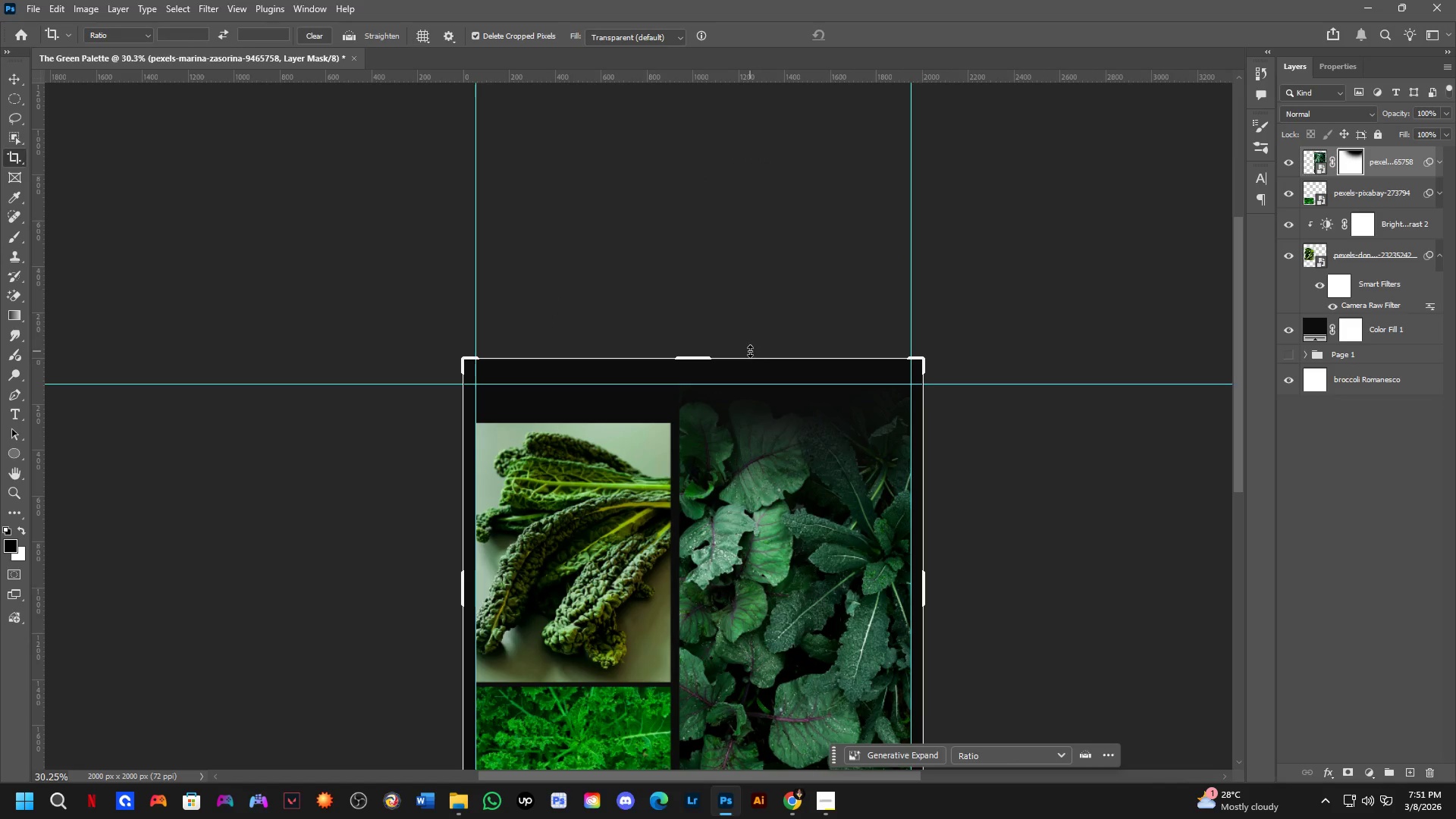 
left_click_drag(start_coordinate=[757, 255], to_coordinate=[979, 258])
 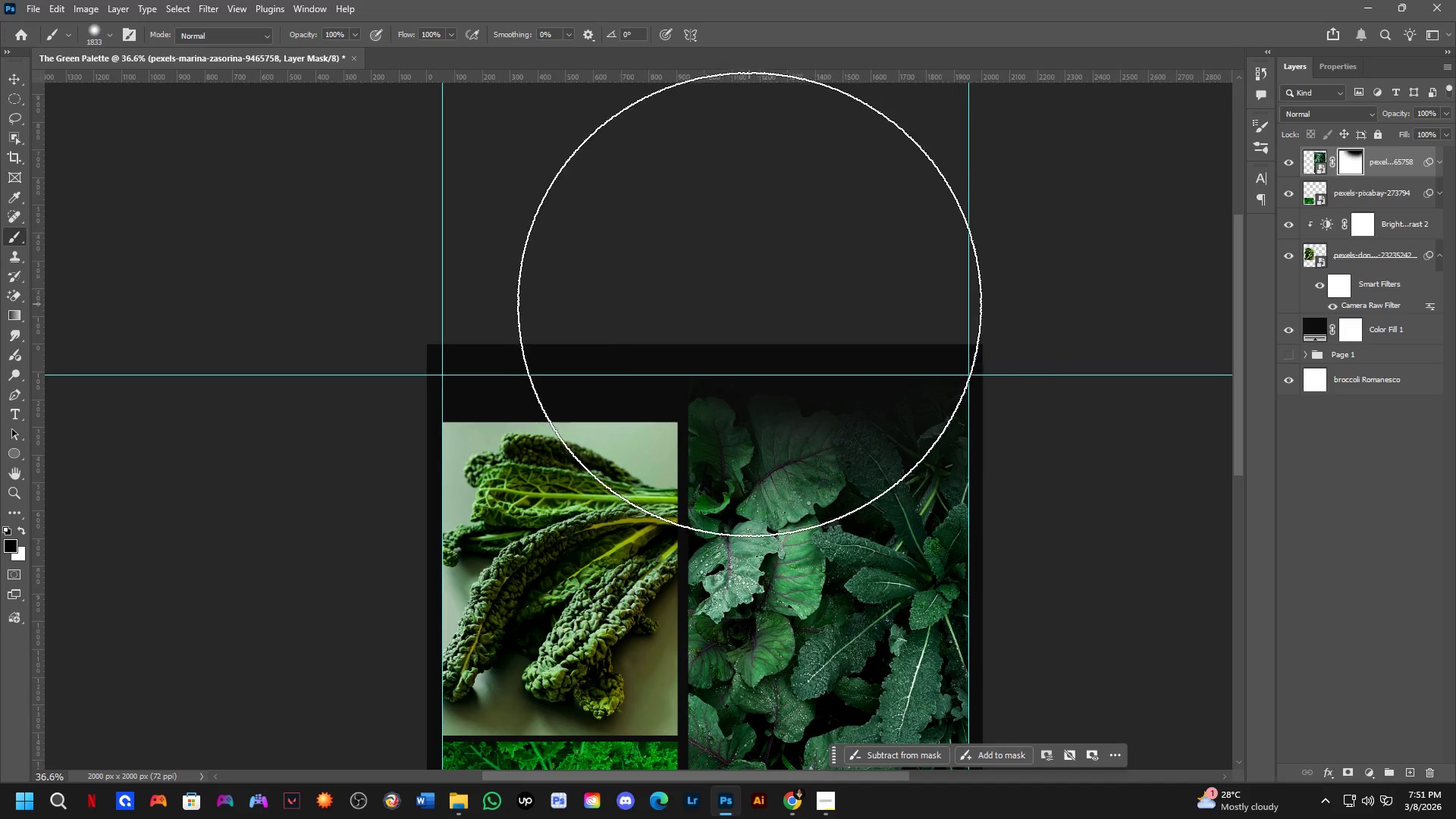 
scroll: coordinate [744, 306], scroll_direction: down, amount: 2.0
 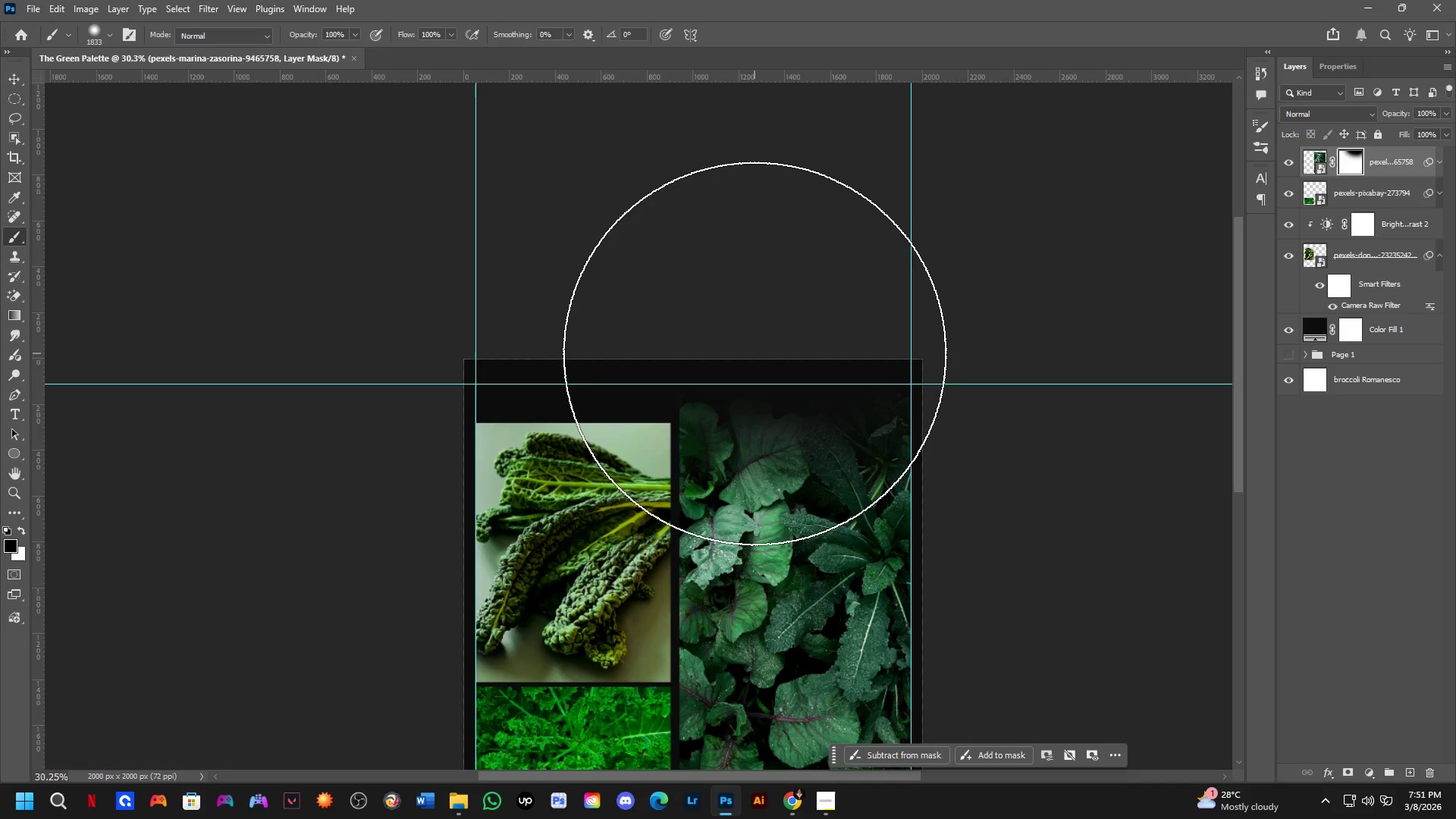 
type(cb)
 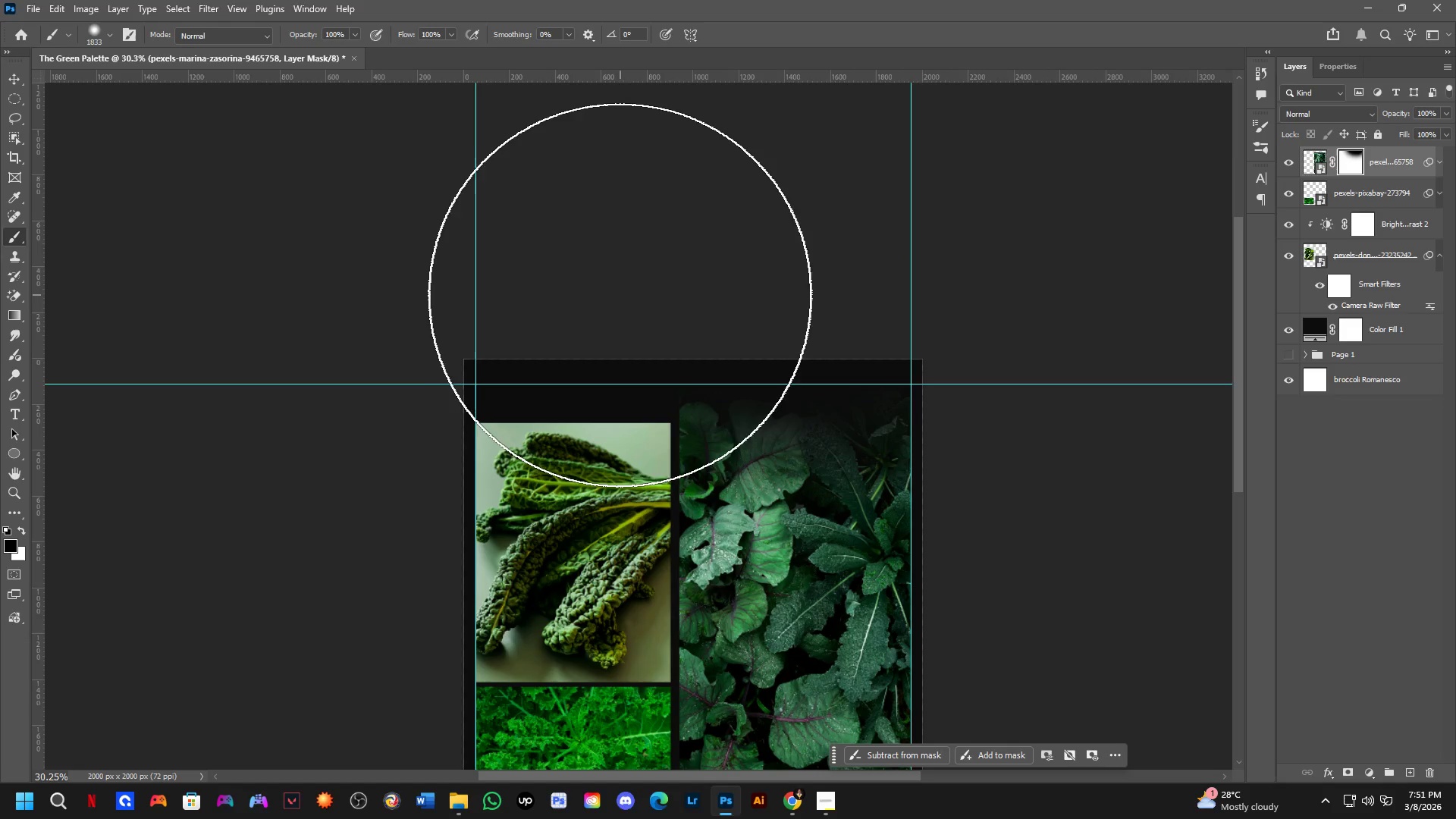 
left_click([610, 292])
 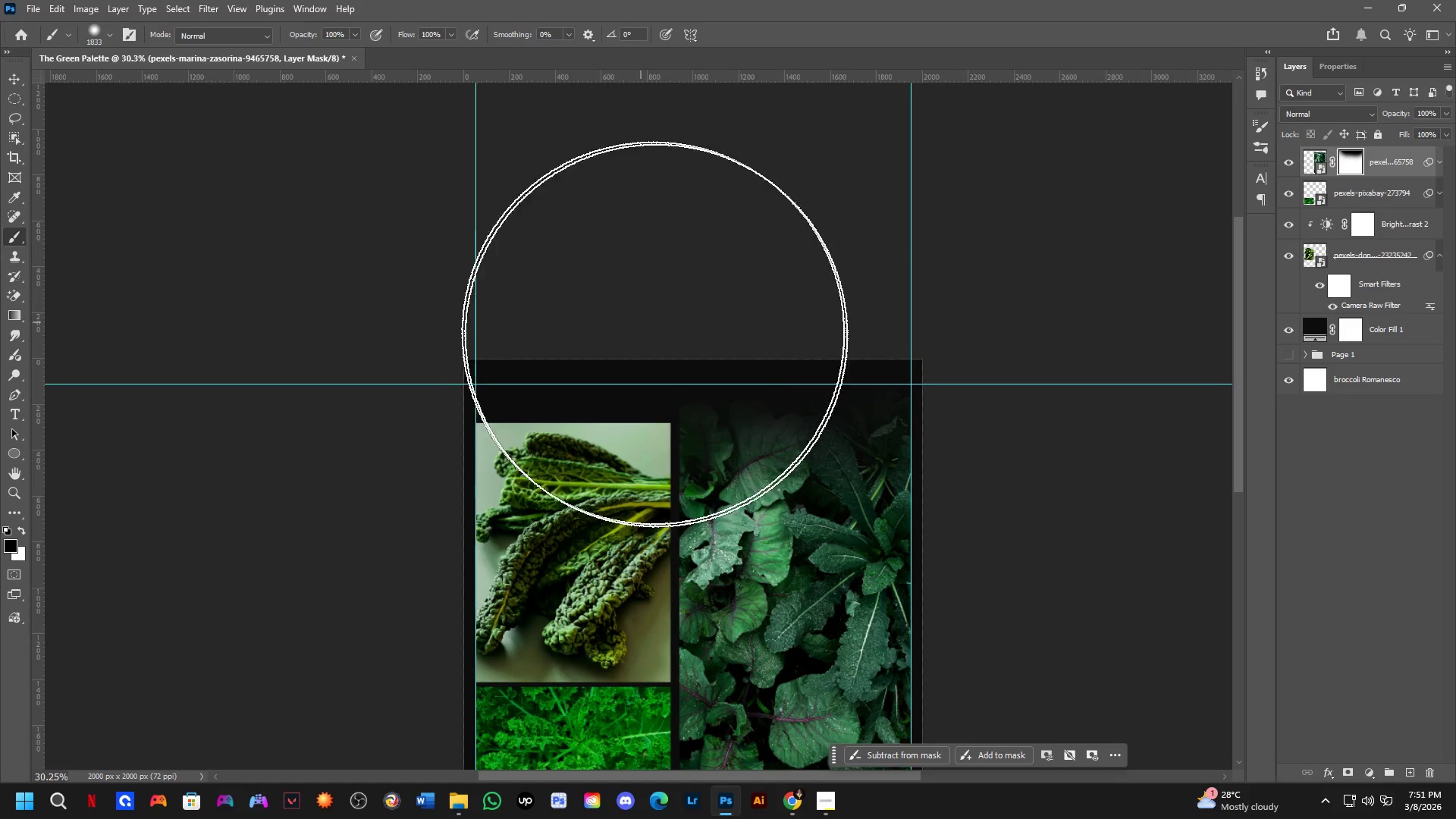 
key(Alt+AltLeft)
 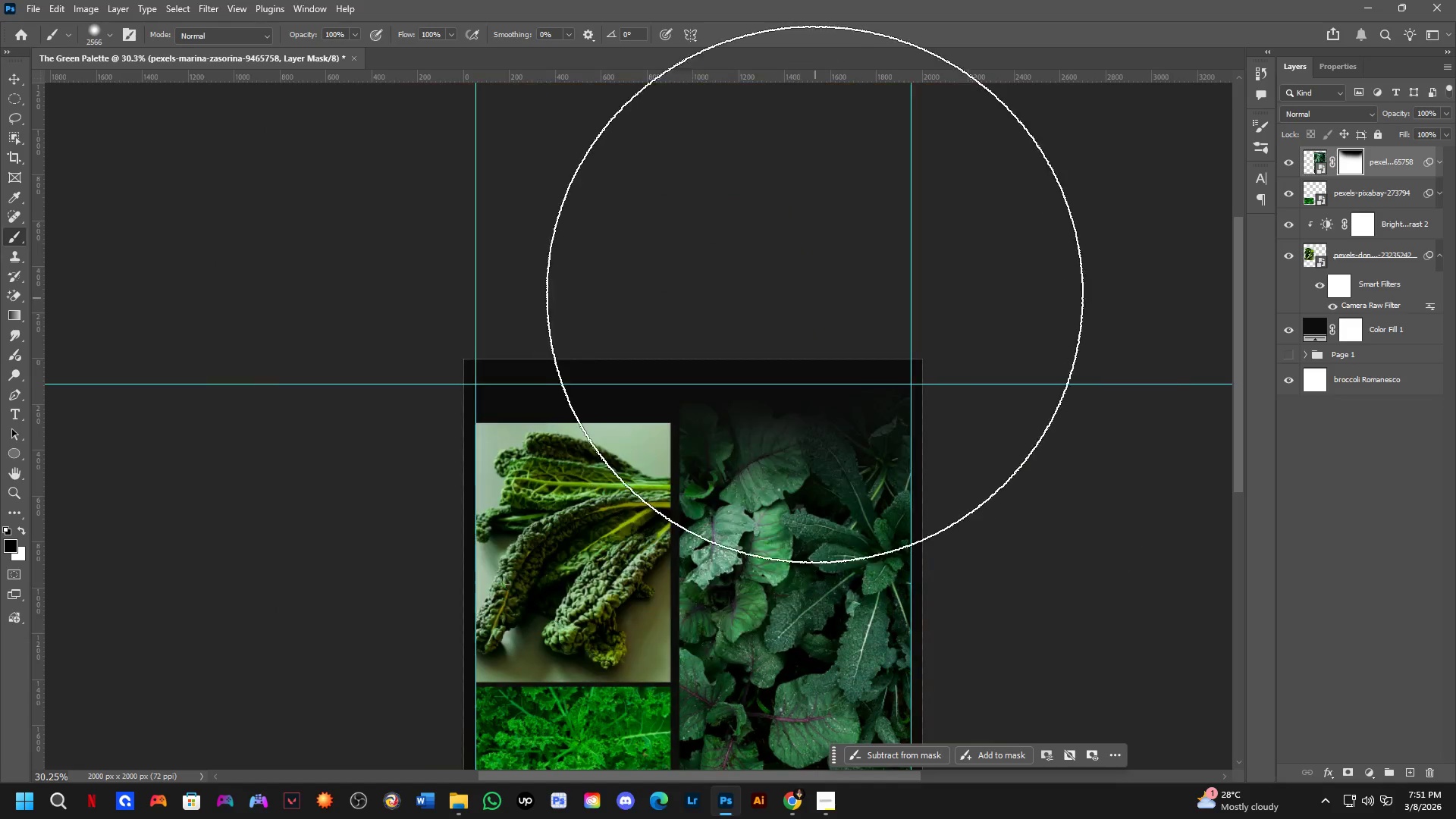 
left_click([799, 282])
 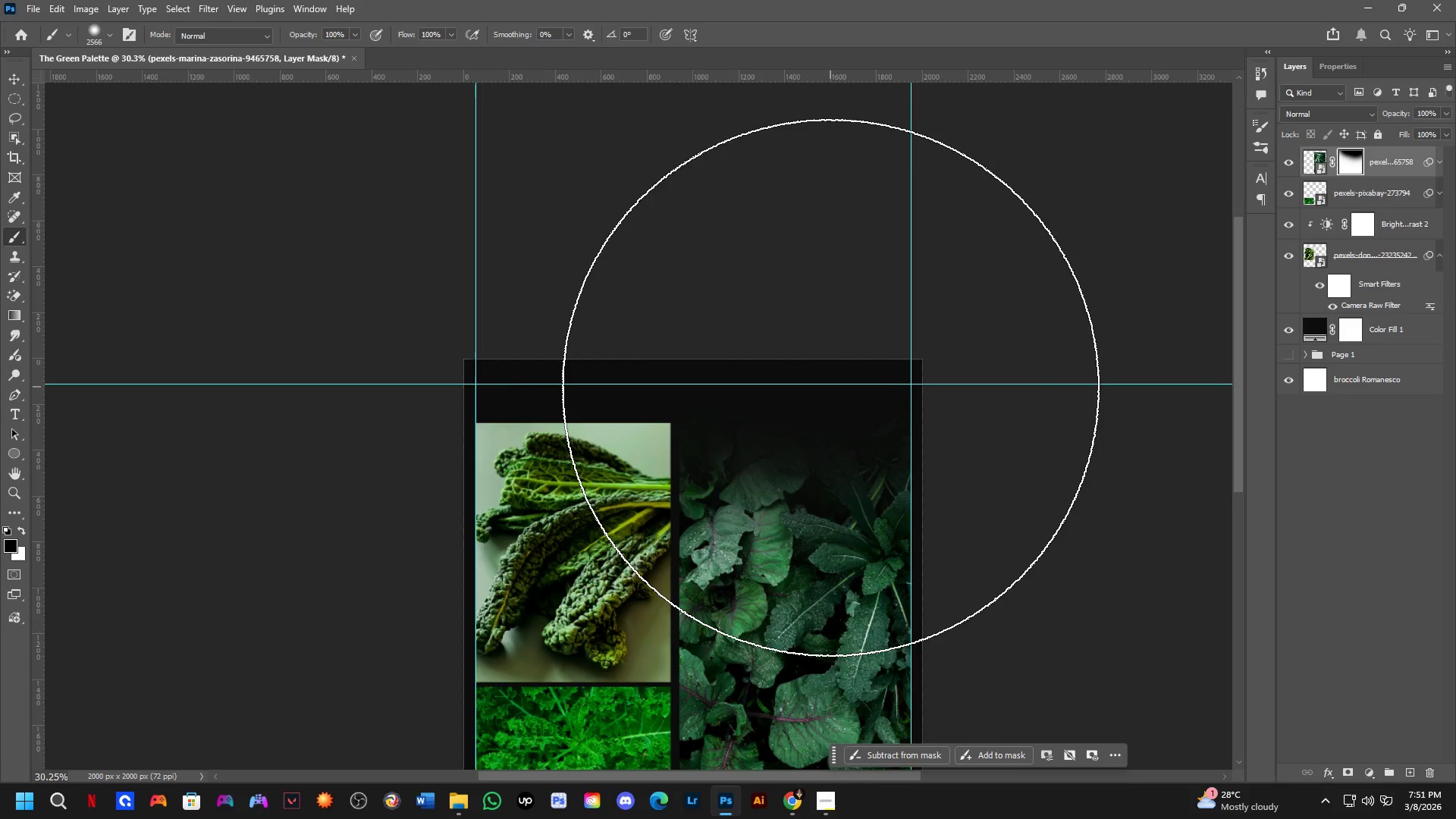 
scroll: coordinate [830, 388], scroll_direction: down, amount: 1.0
 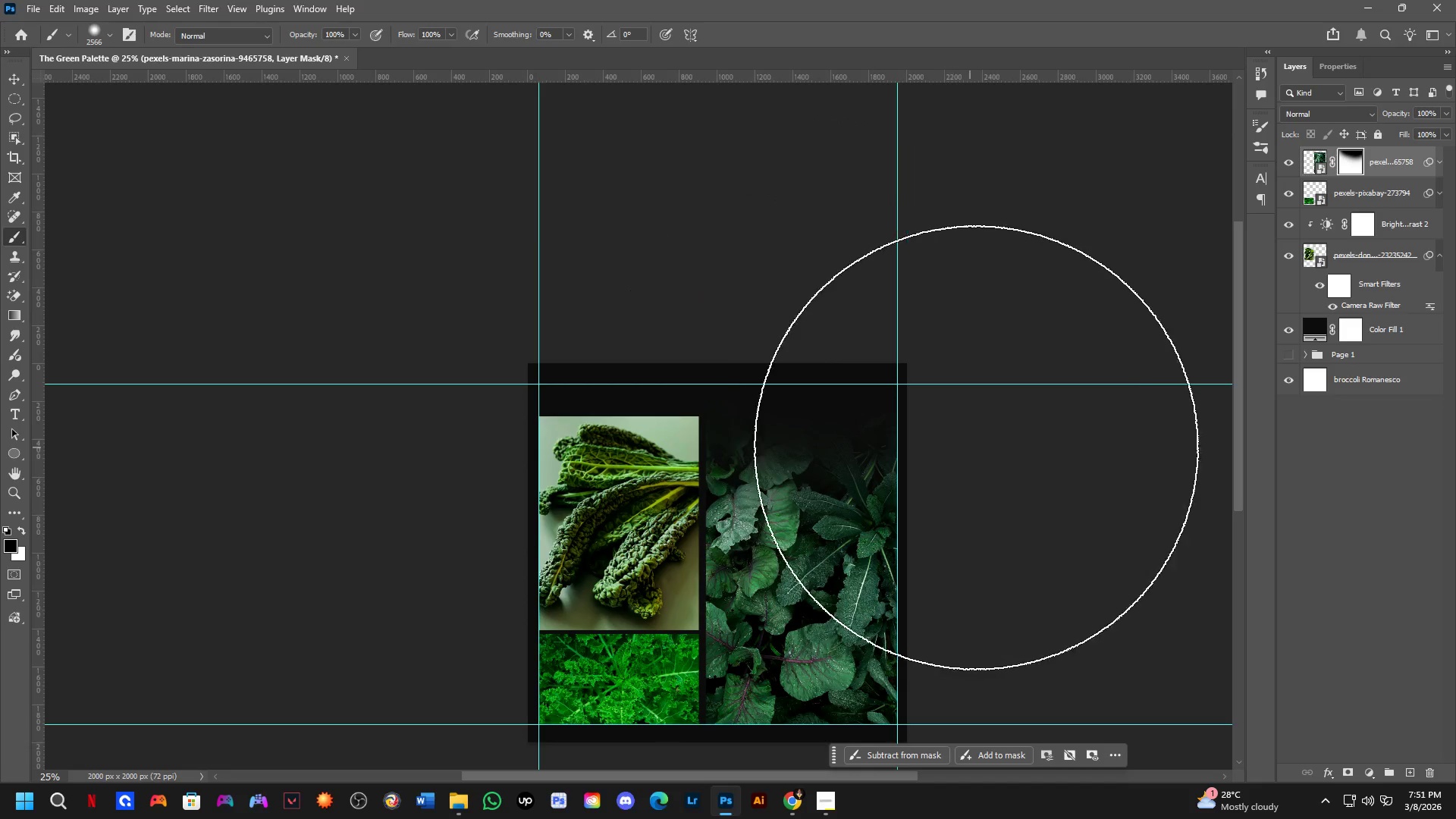 
left_click([990, 447])
 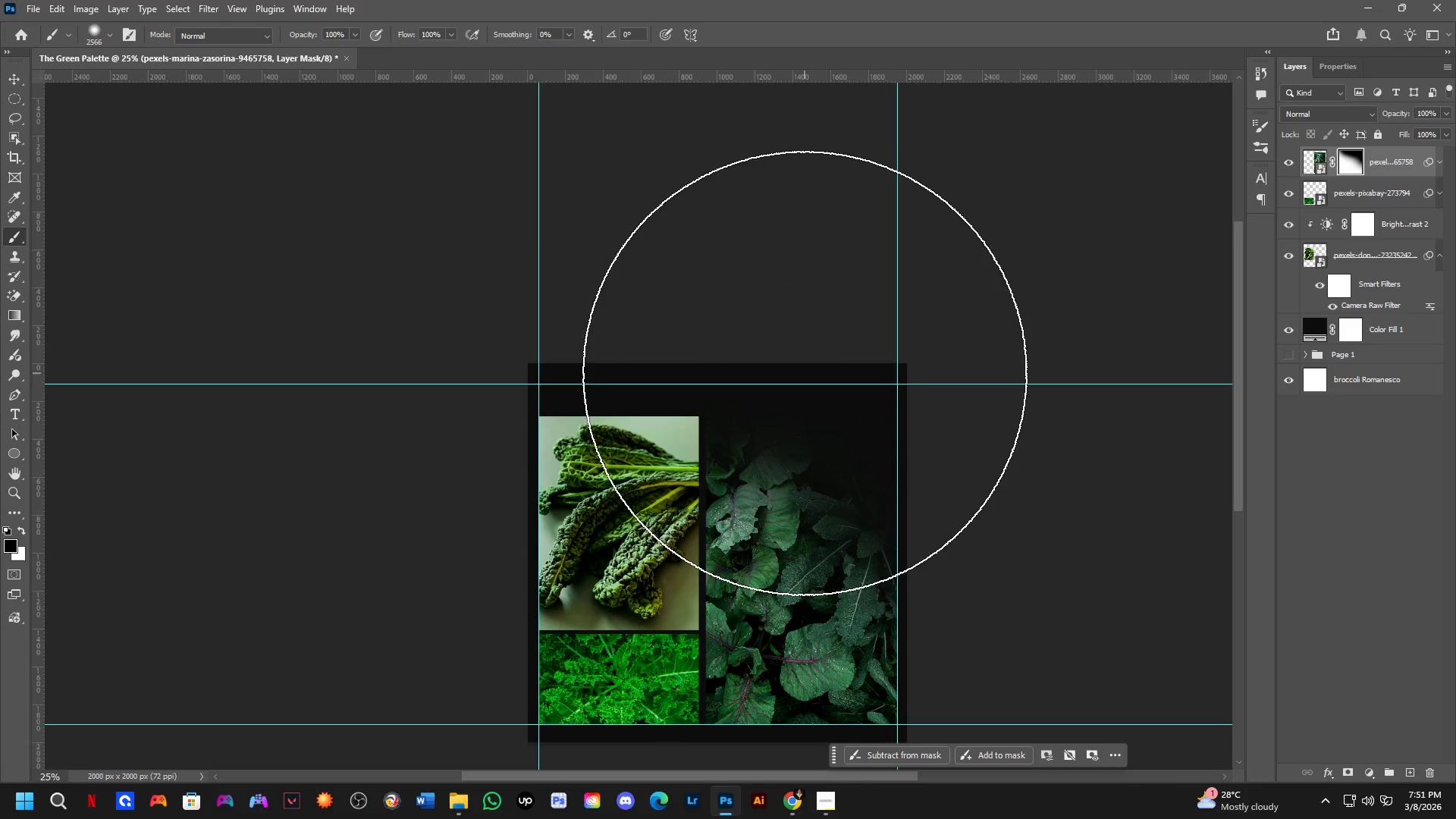 
key(Control+ControlLeft)
 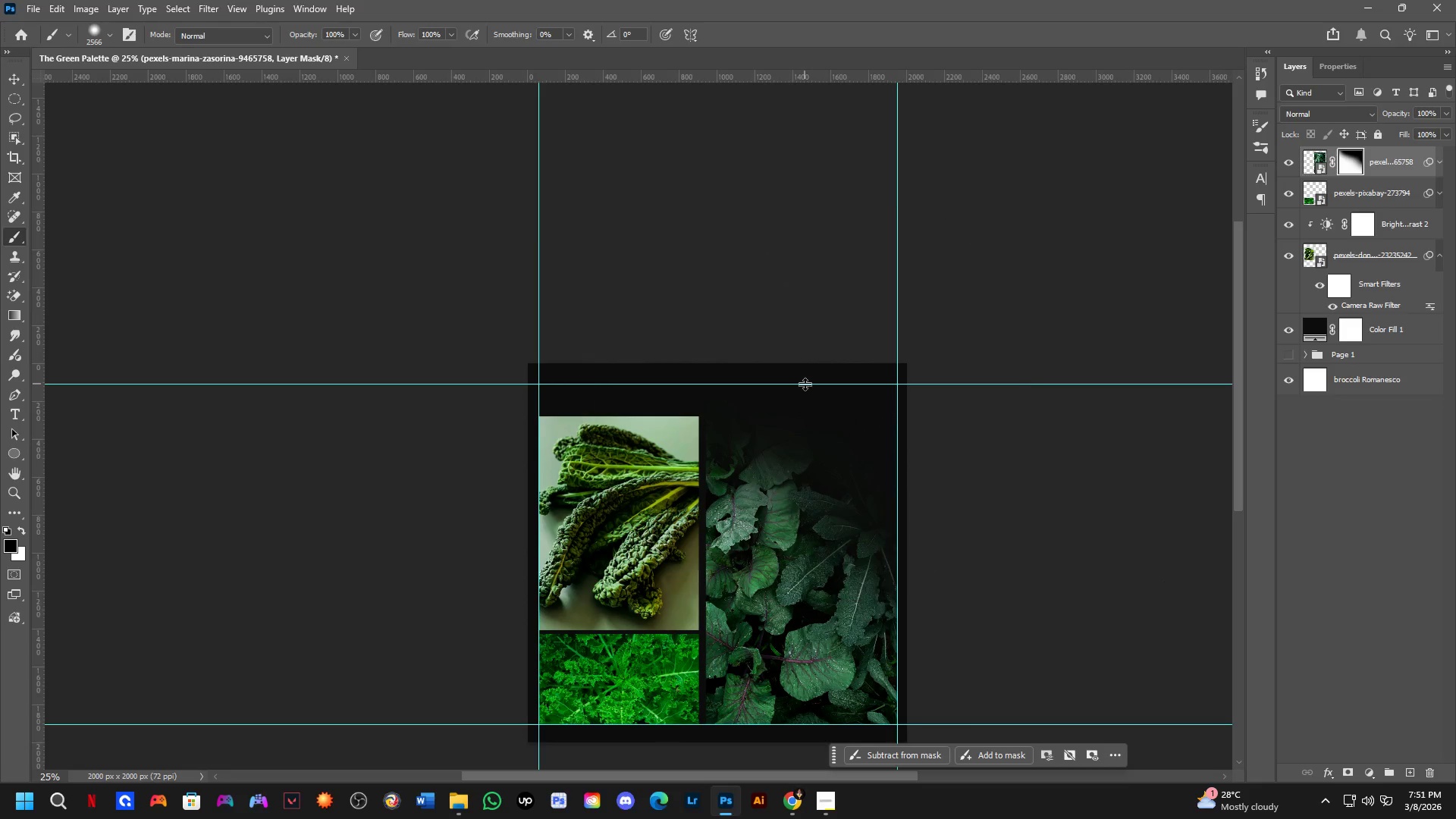 
key(Control+Z)
 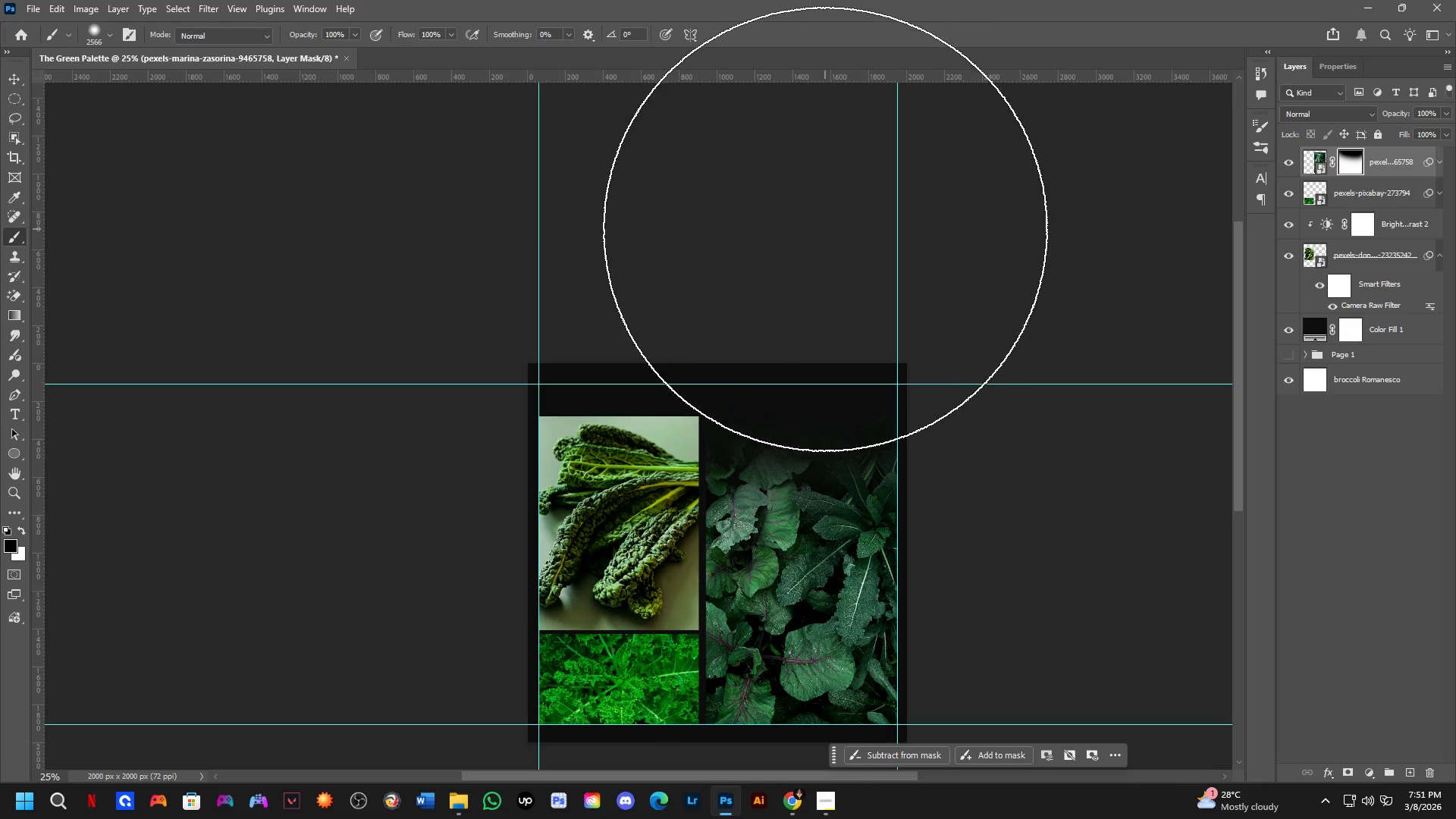 
scroll: coordinate [643, 447], scroll_direction: up, amount: 5.0
 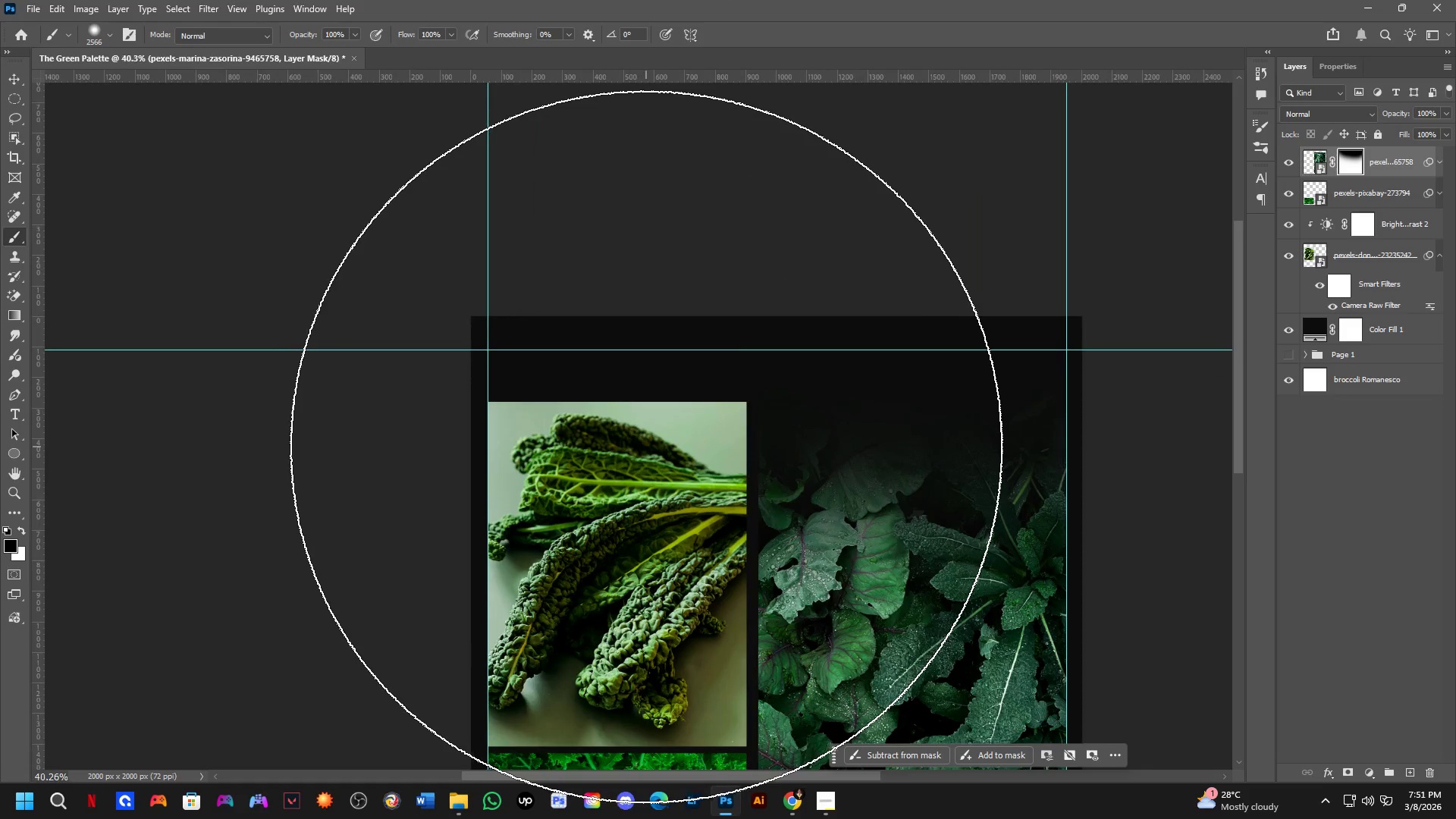 
hold_key(key=ControlLeft, duration=0.41)
left_click([647, 447])
 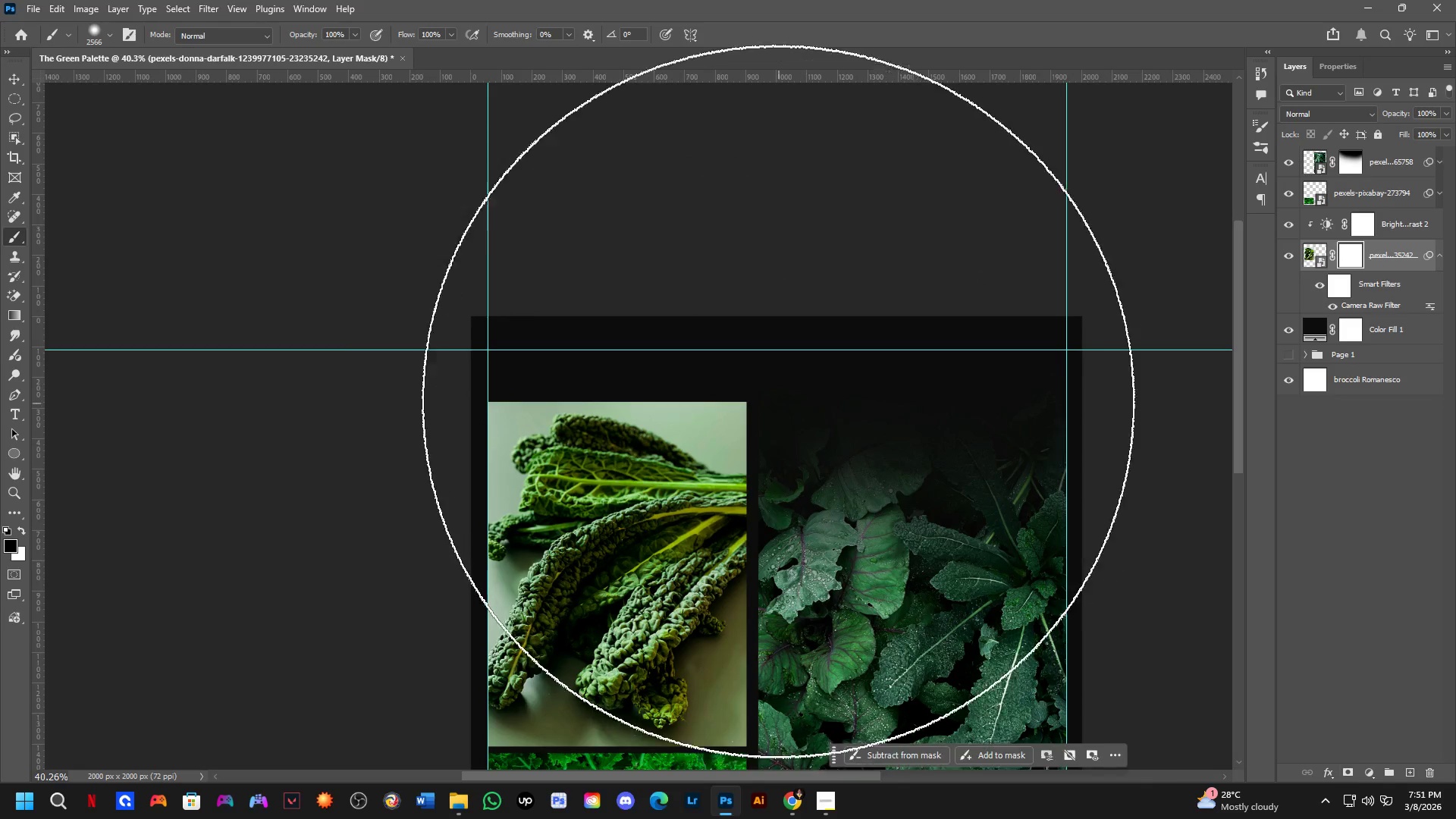 
hold_key(key=AltLeft, duration=0.39)
 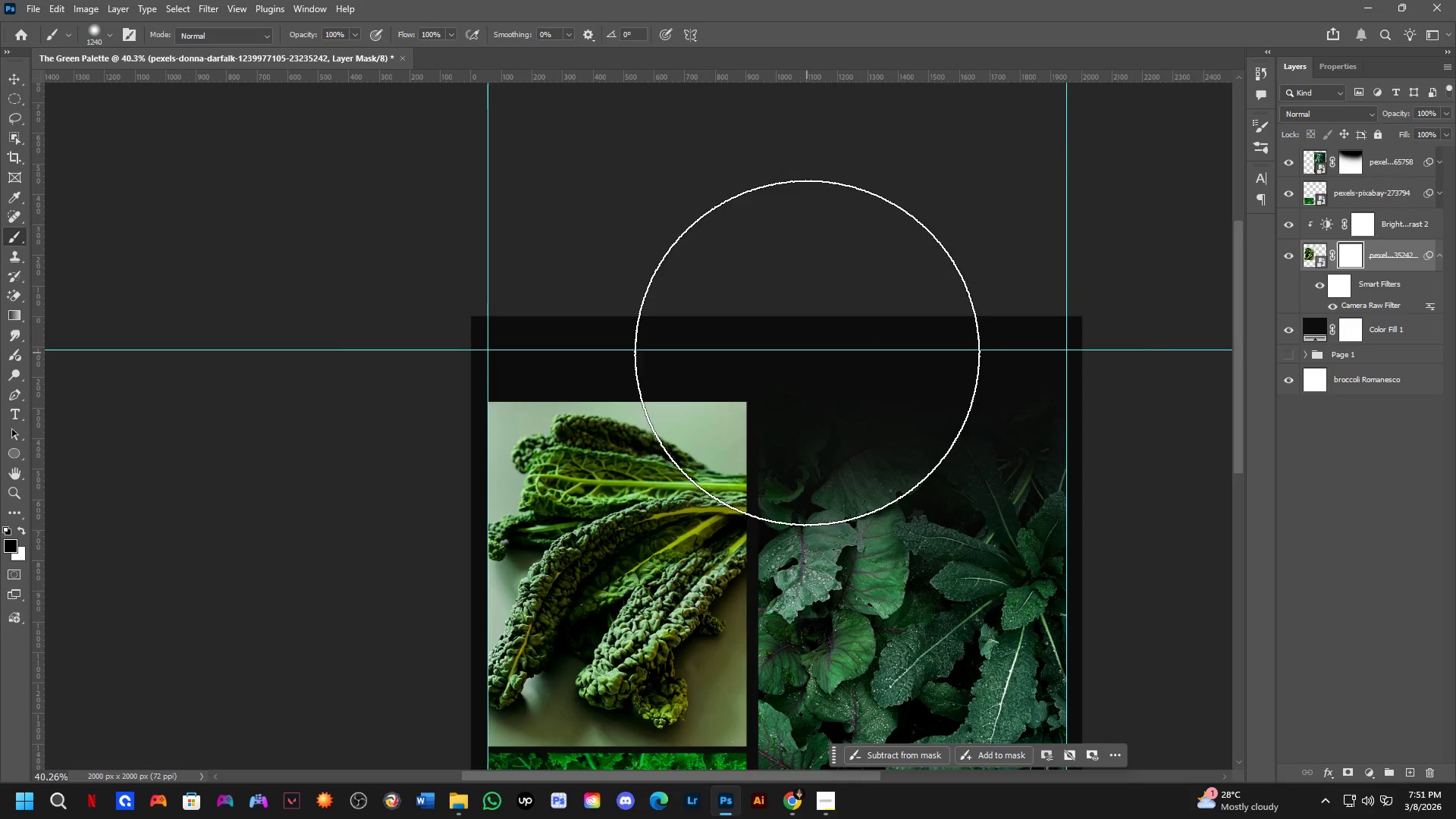 
left_click_drag(start_coordinate=[807, 353], to_coordinate=[821, 356])
 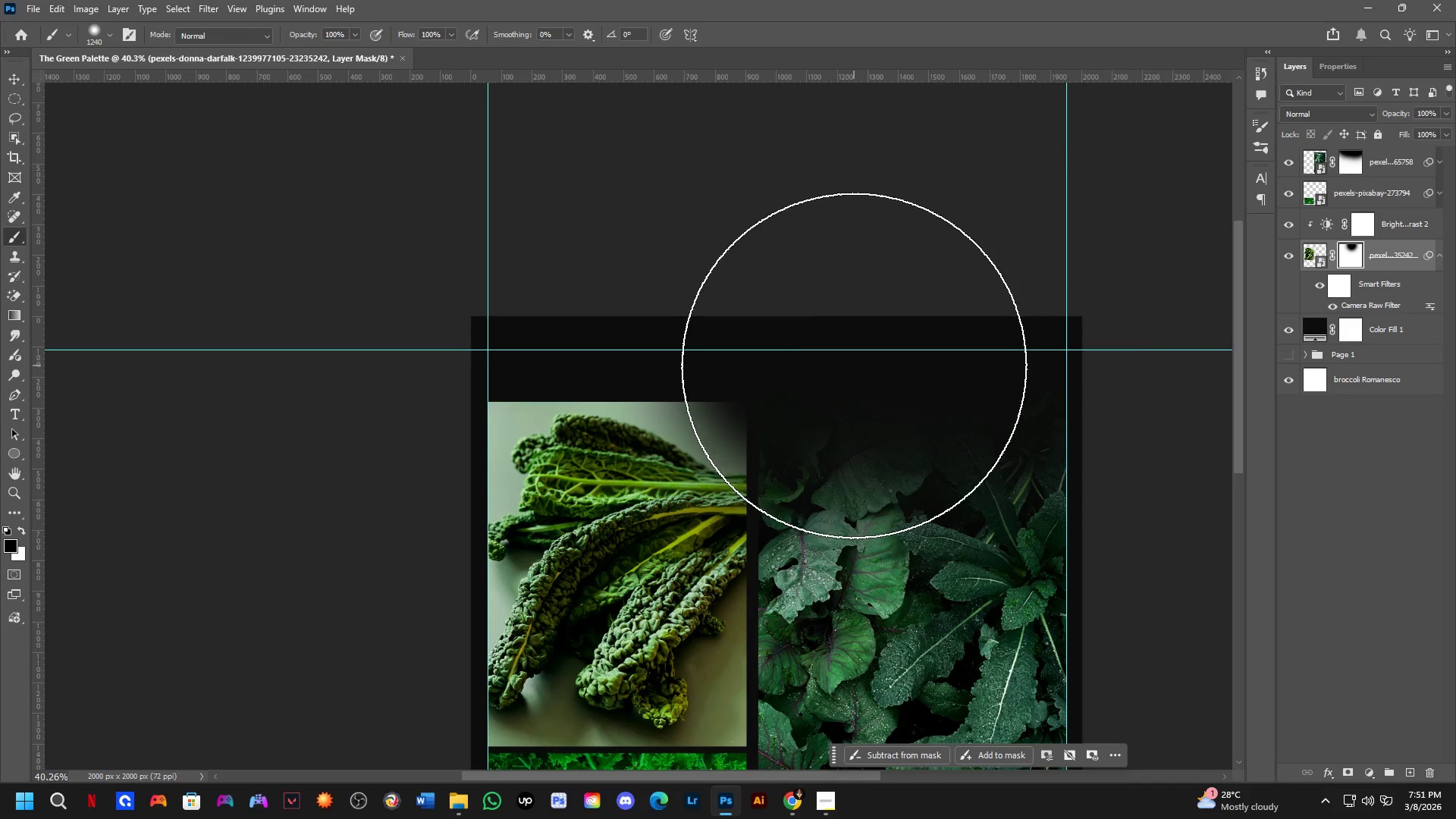 
left_click_drag(start_coordinate=[905, 307], to_coordinate=[917, 762])
 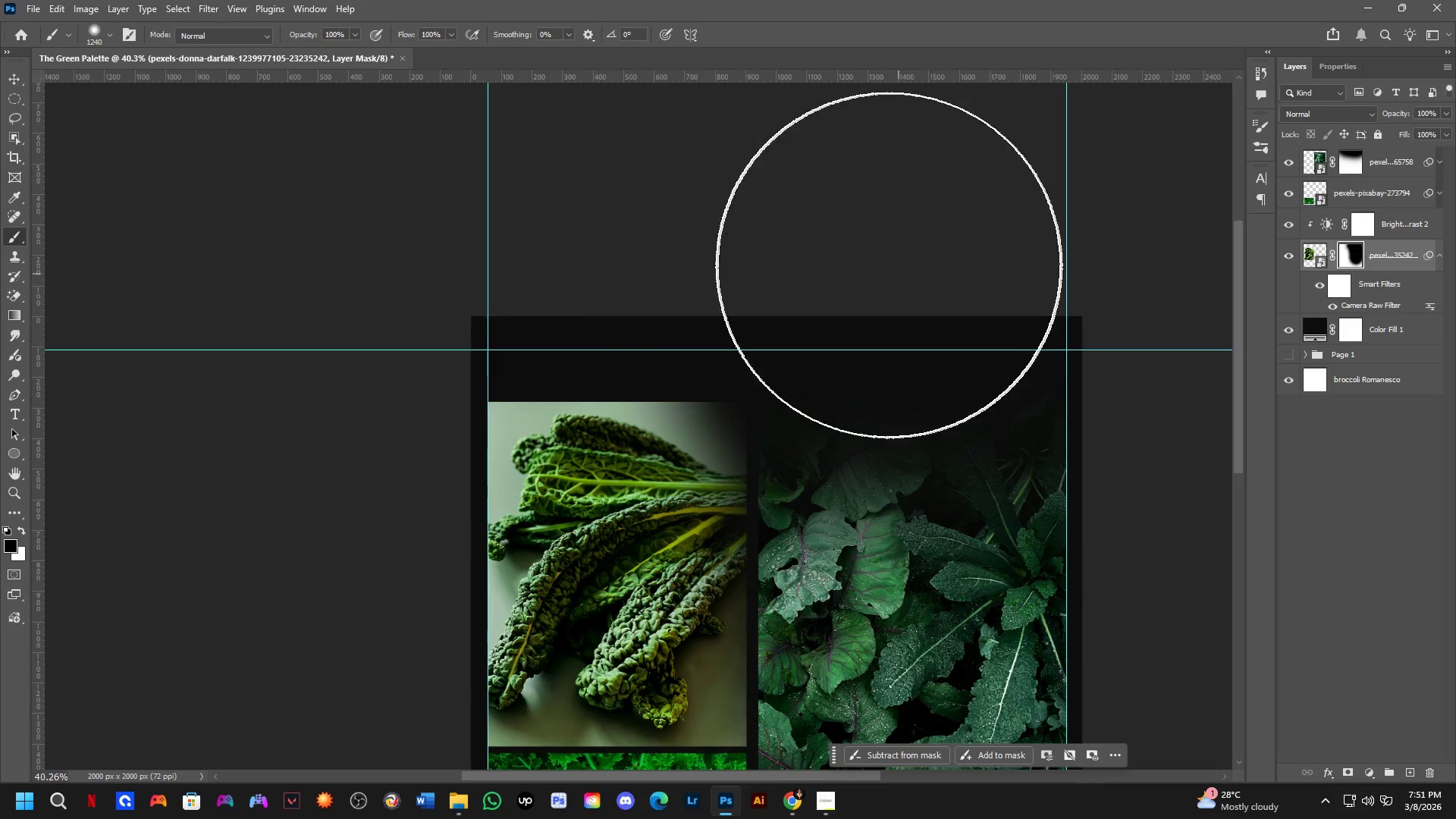 
scroll: coordinate [887, 263], scroll_direction: down, amount: 3.0
 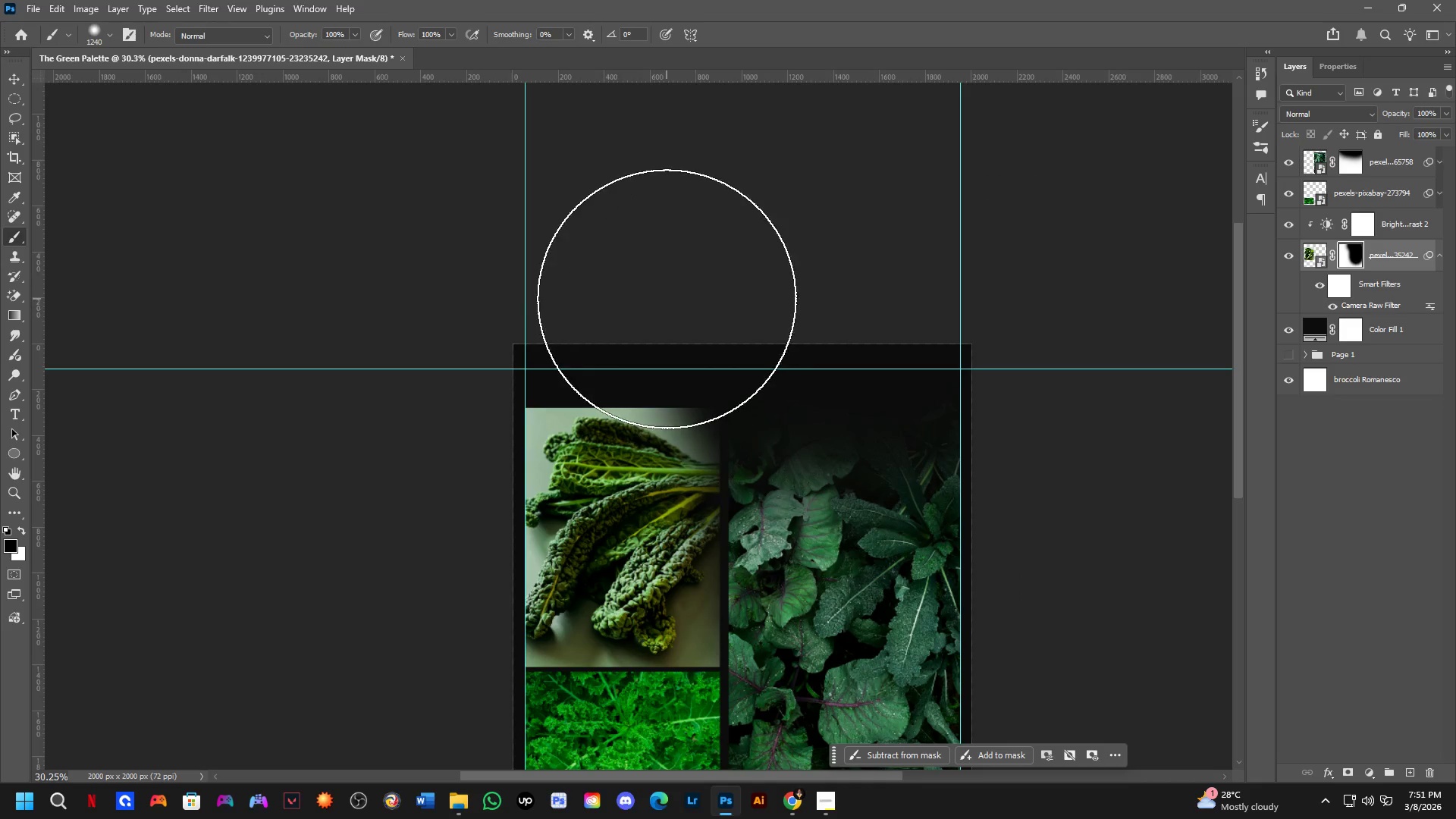 
key(Control+ControlLeft)
 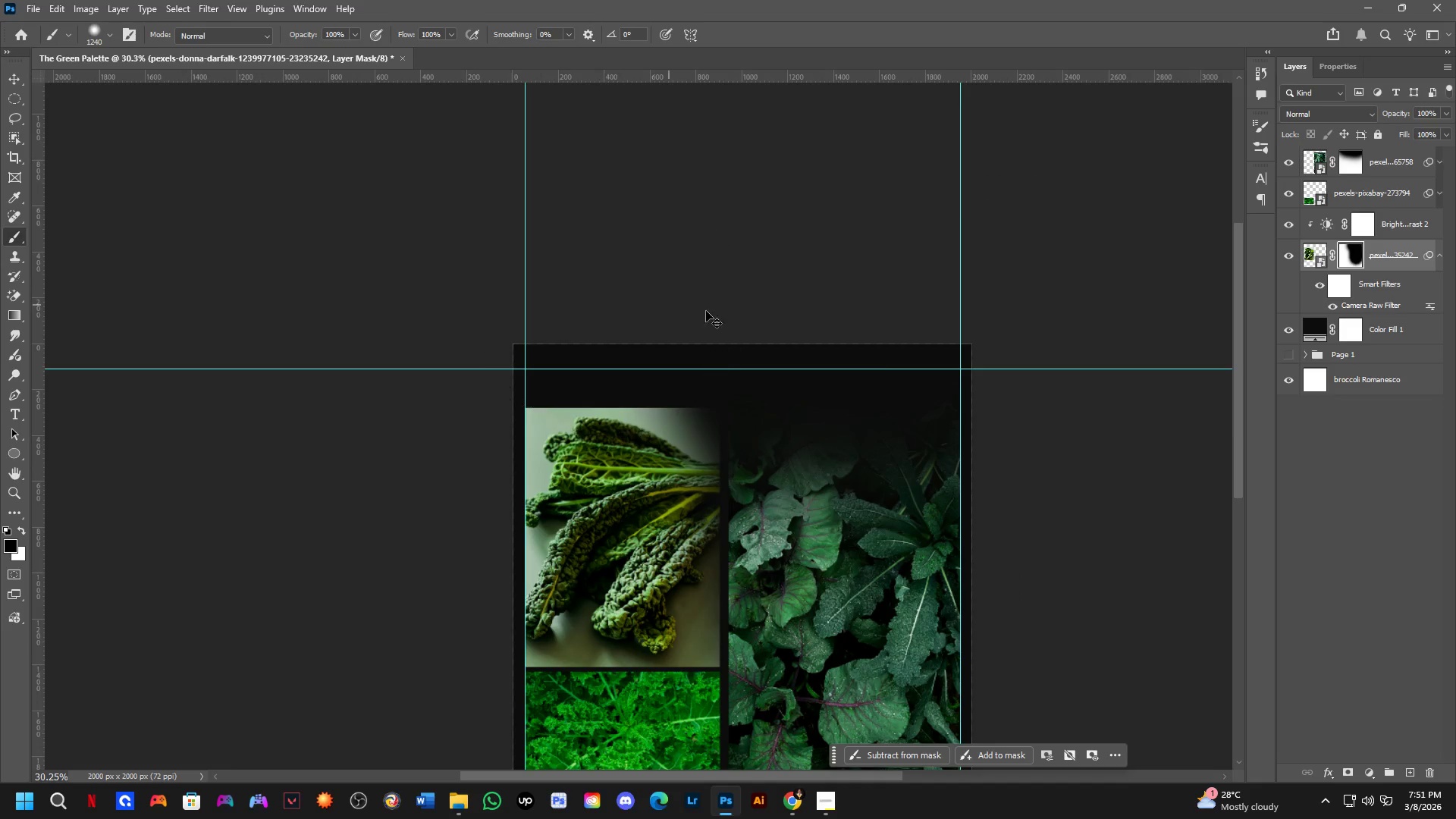 
key(Control+Z)
 